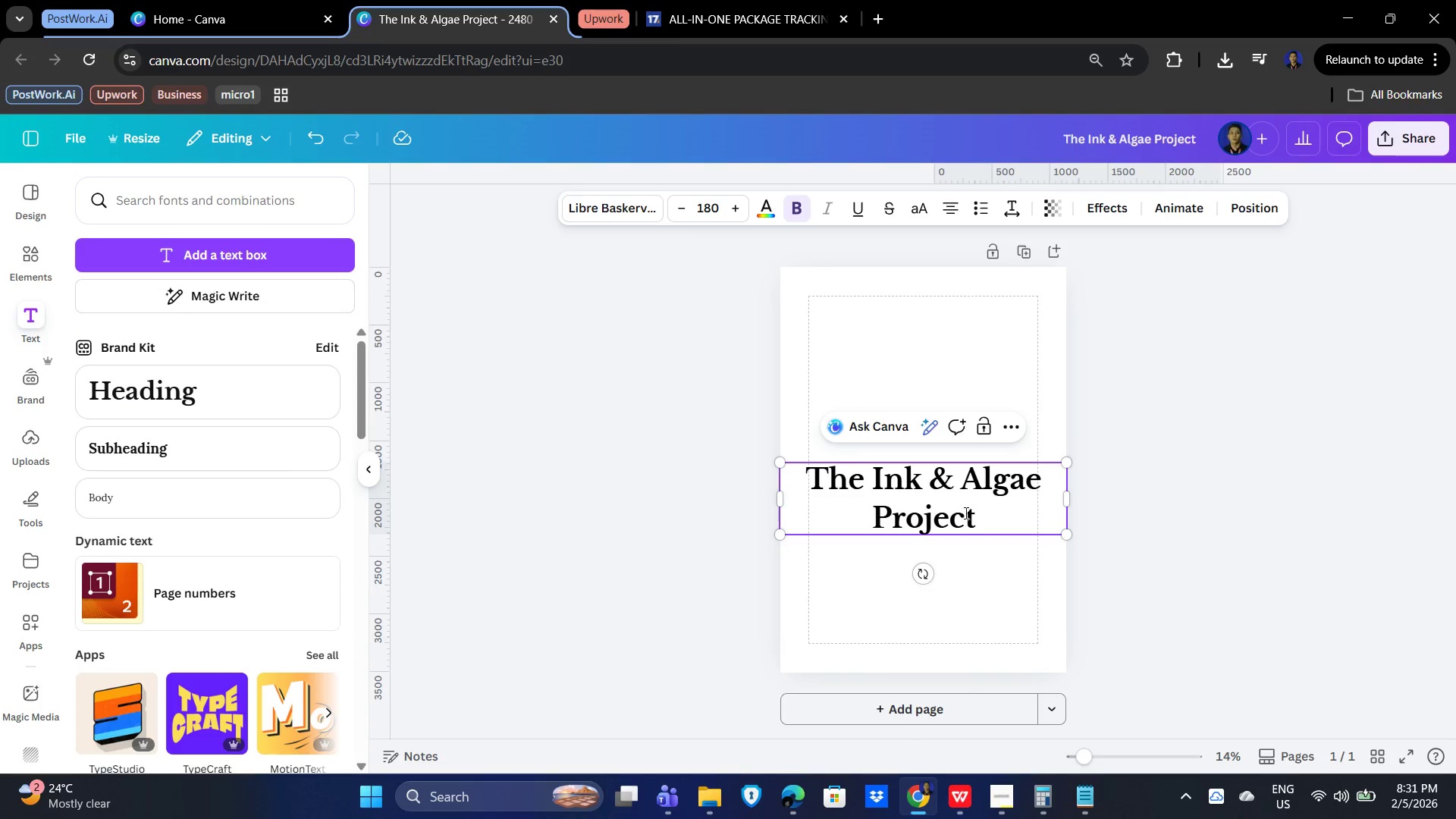 
left_click([961, 510])
 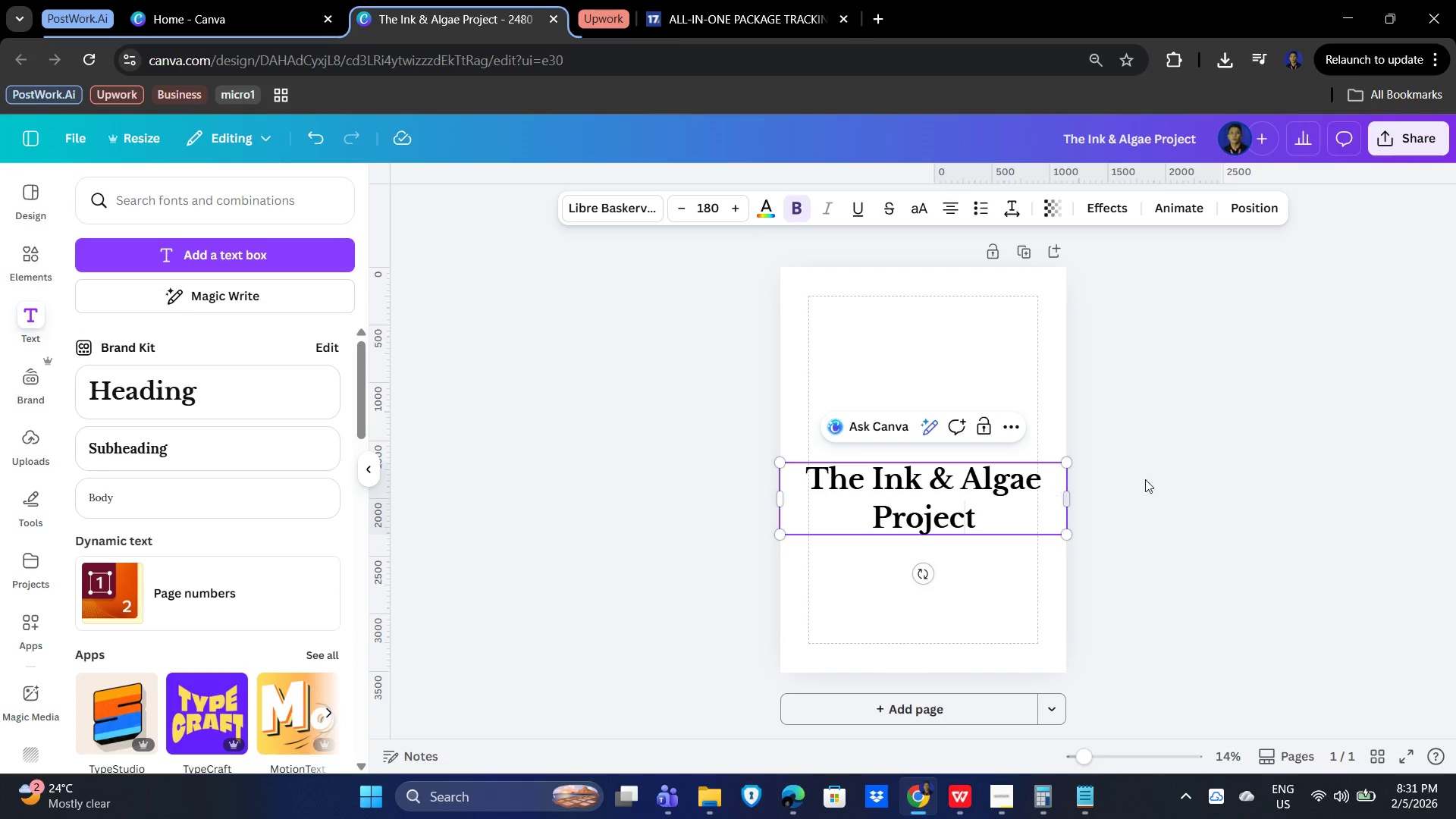 
left_click([1235, 479])
 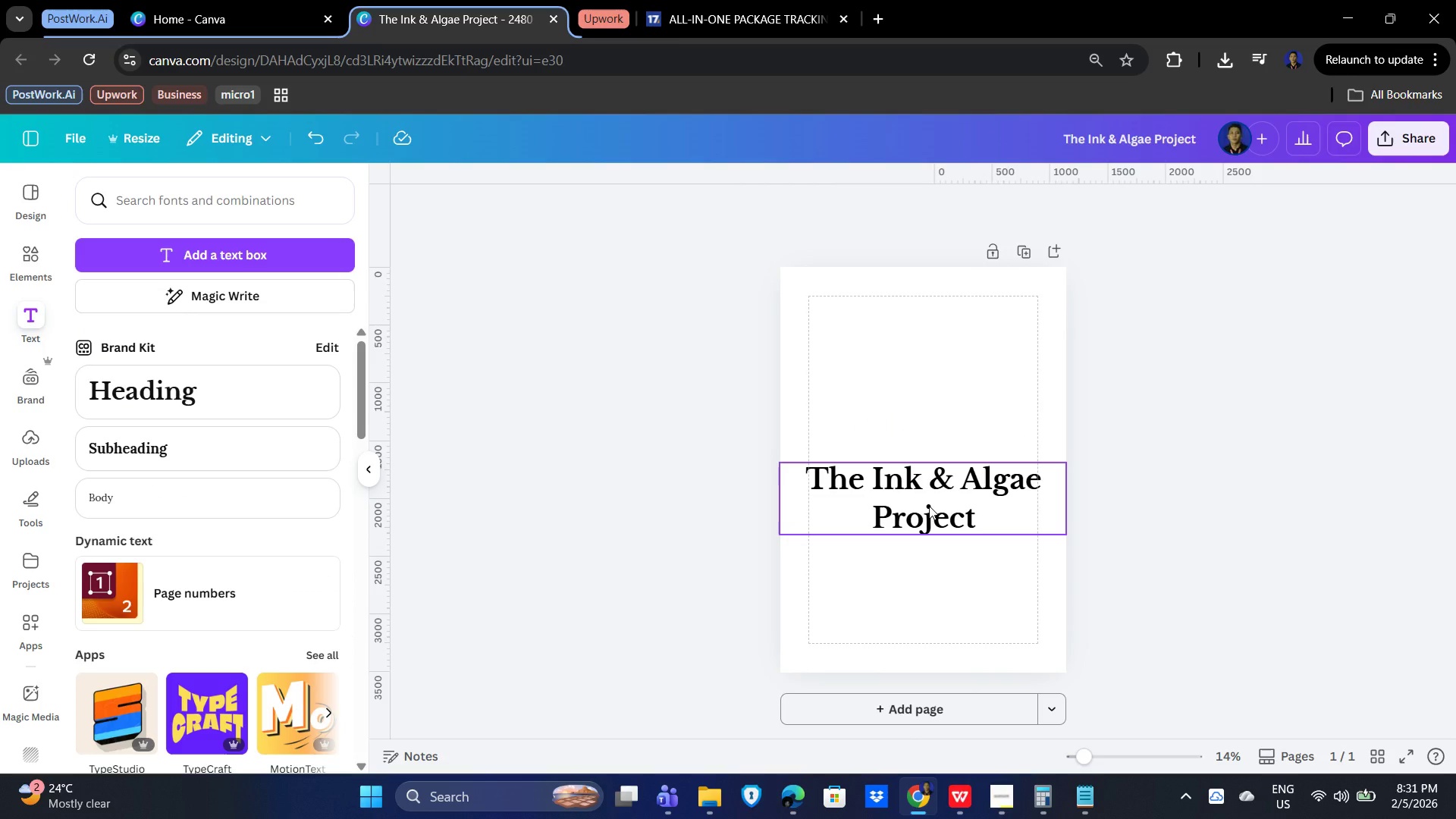 
left_click([928, 506])
 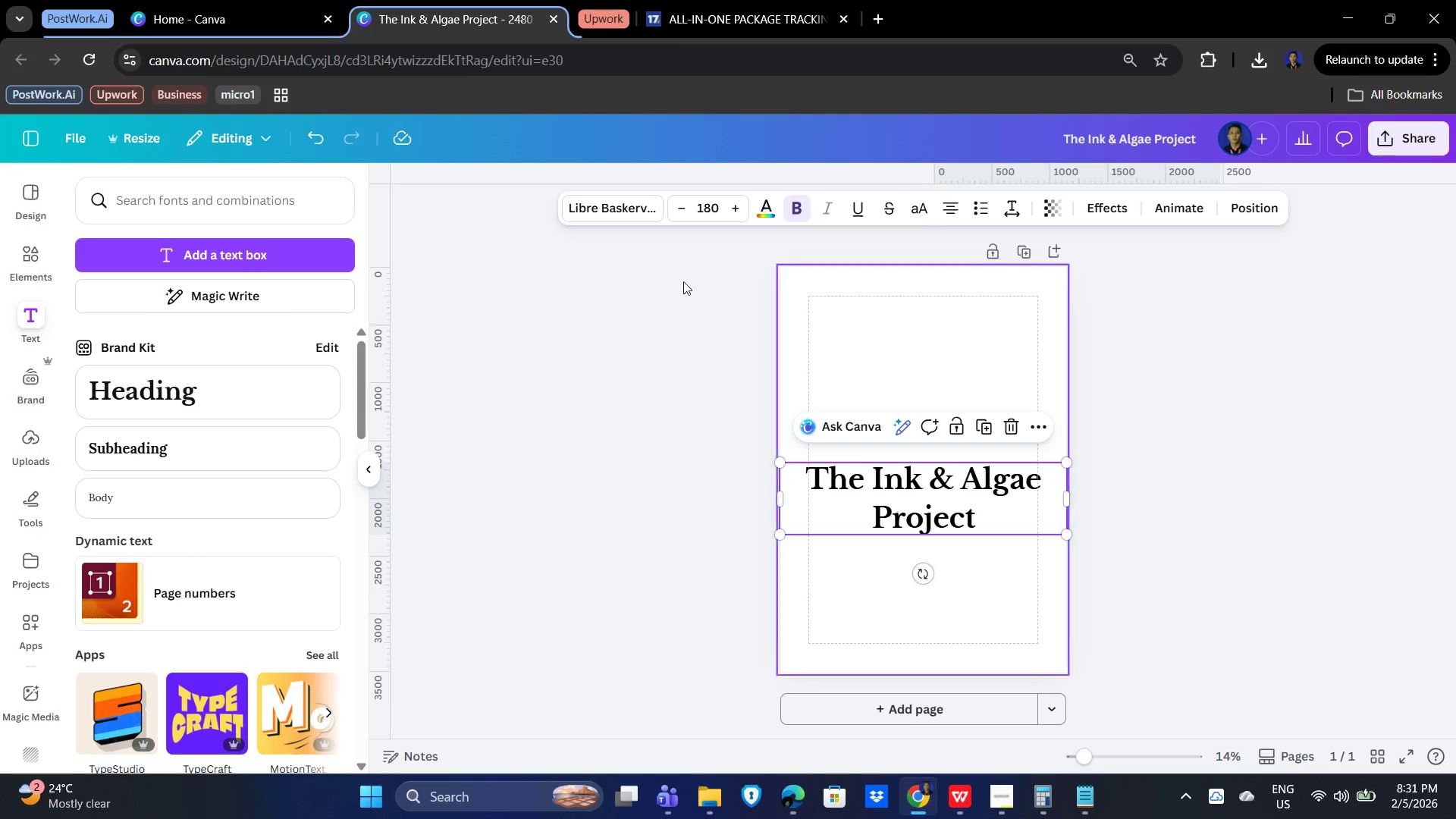 
left_click([629, 208])
 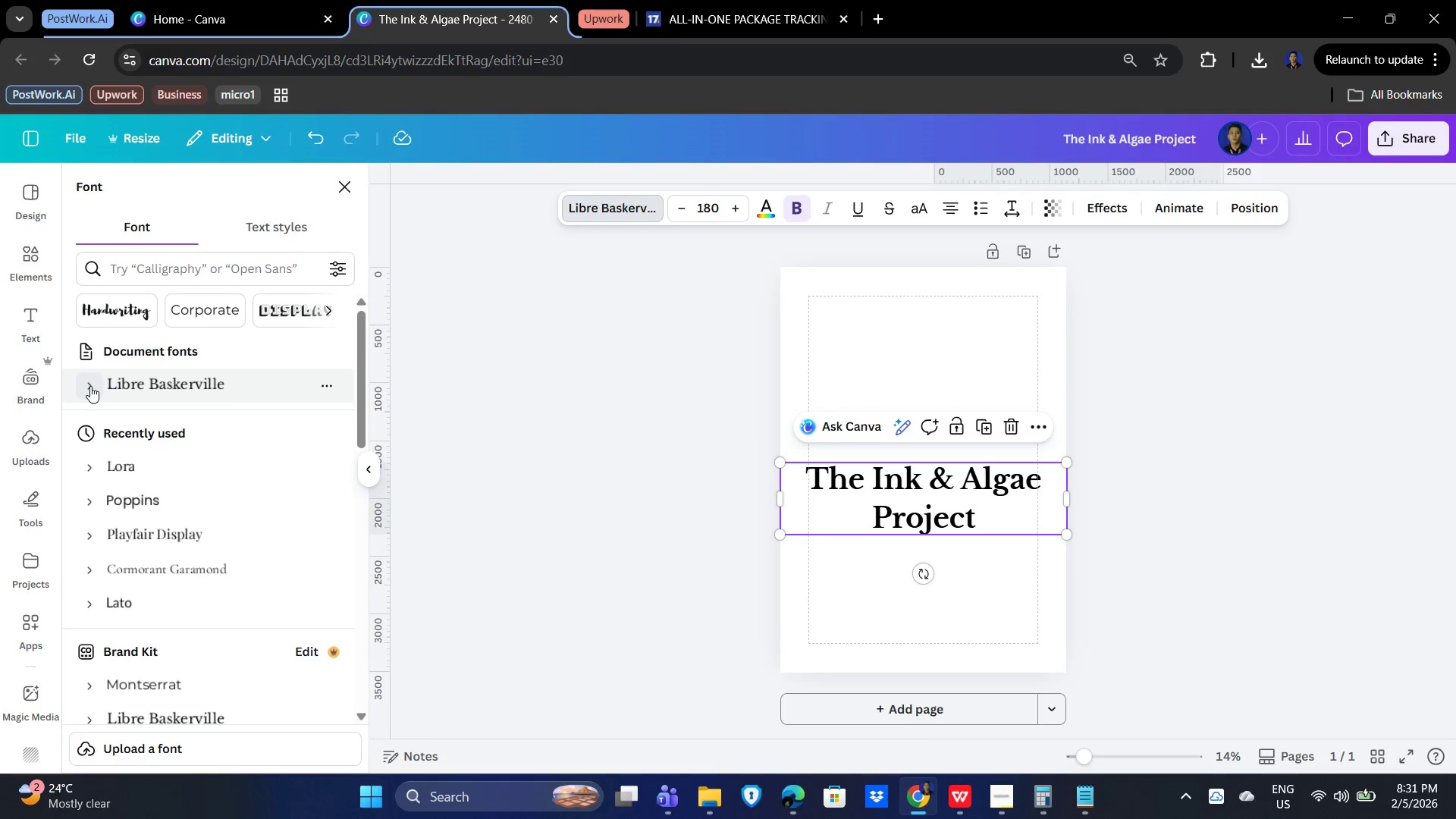 
left_click([90, 386])
 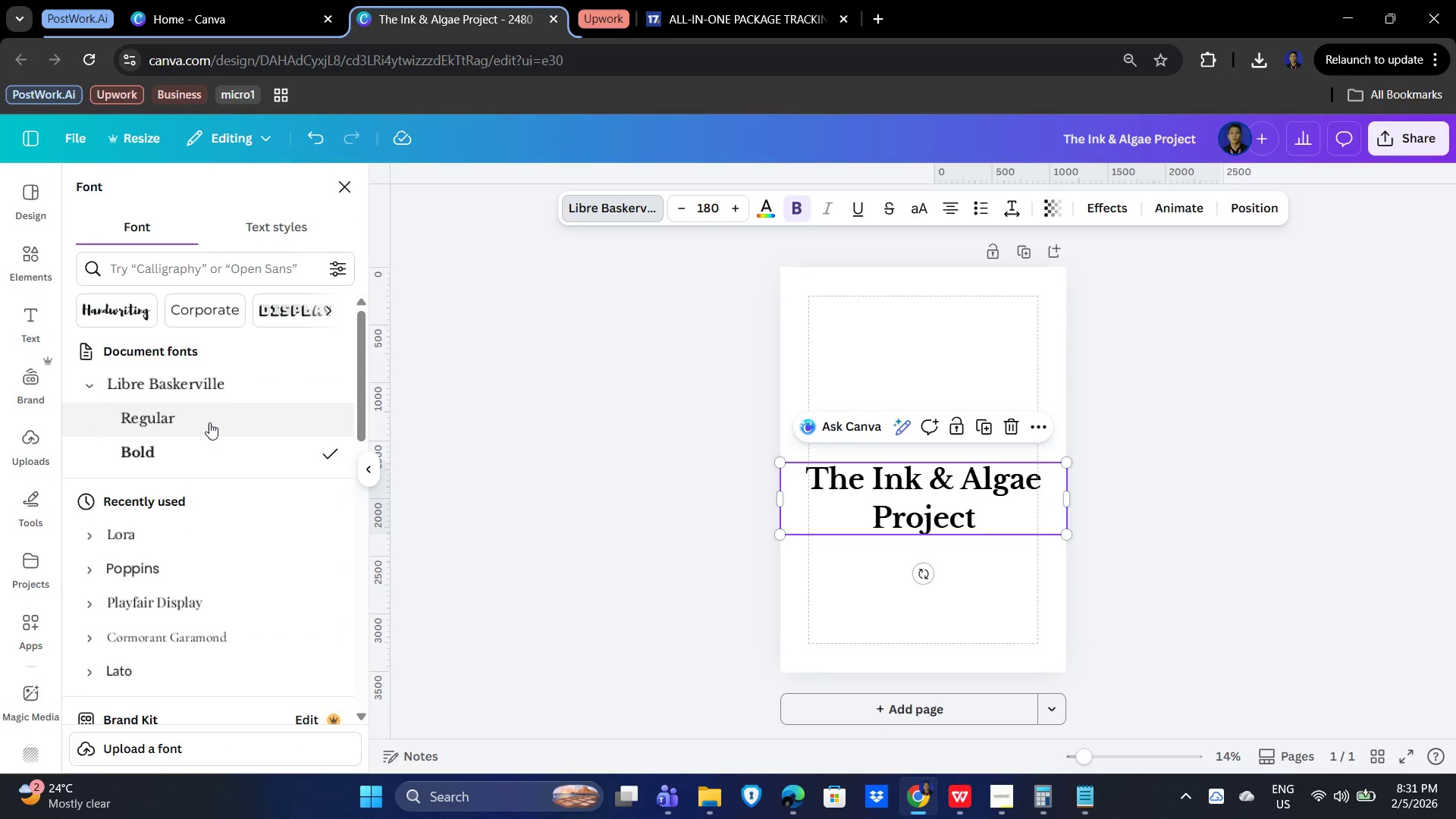 
left_click([209, 422])
 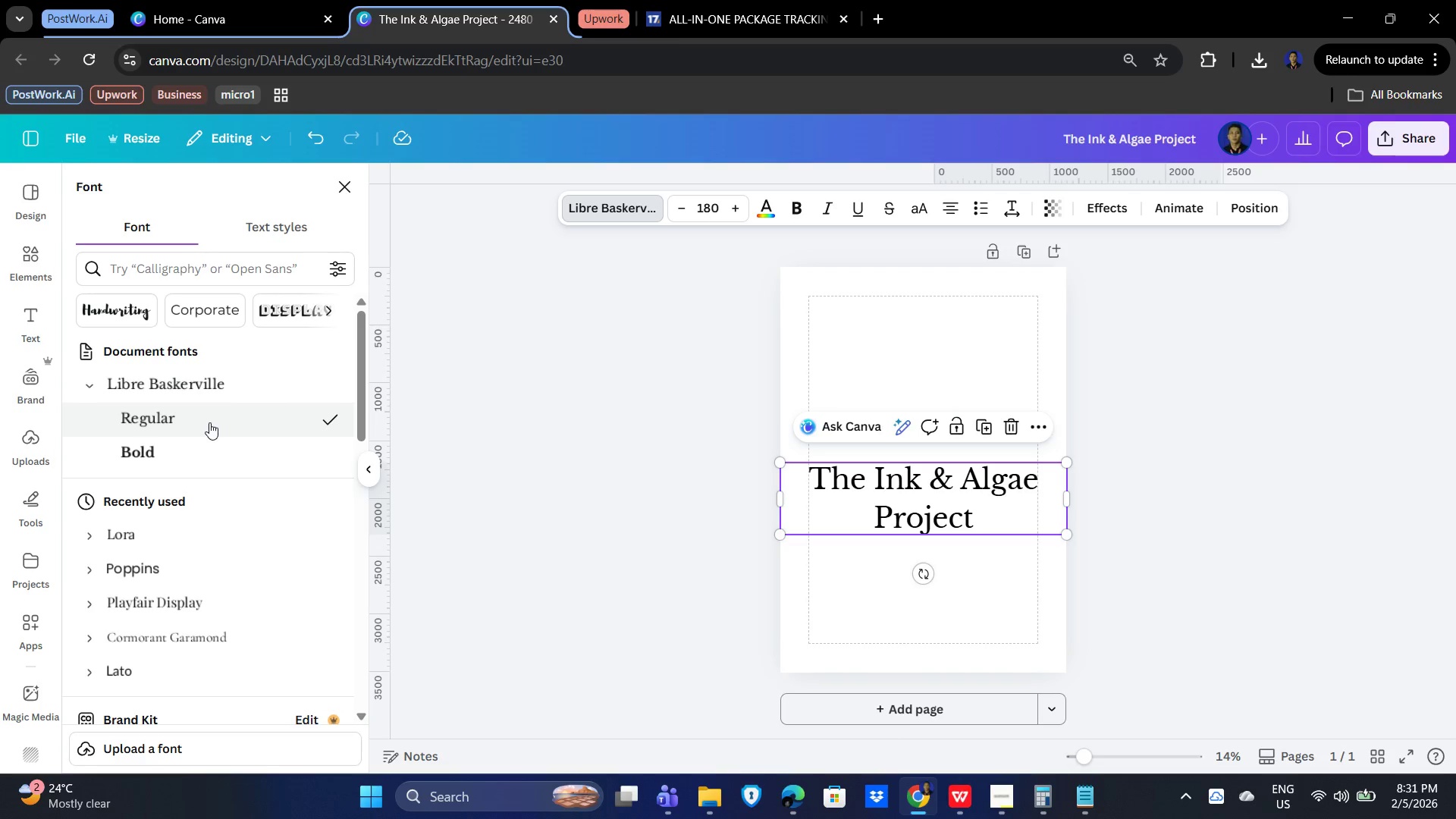 
wait(5.5)
 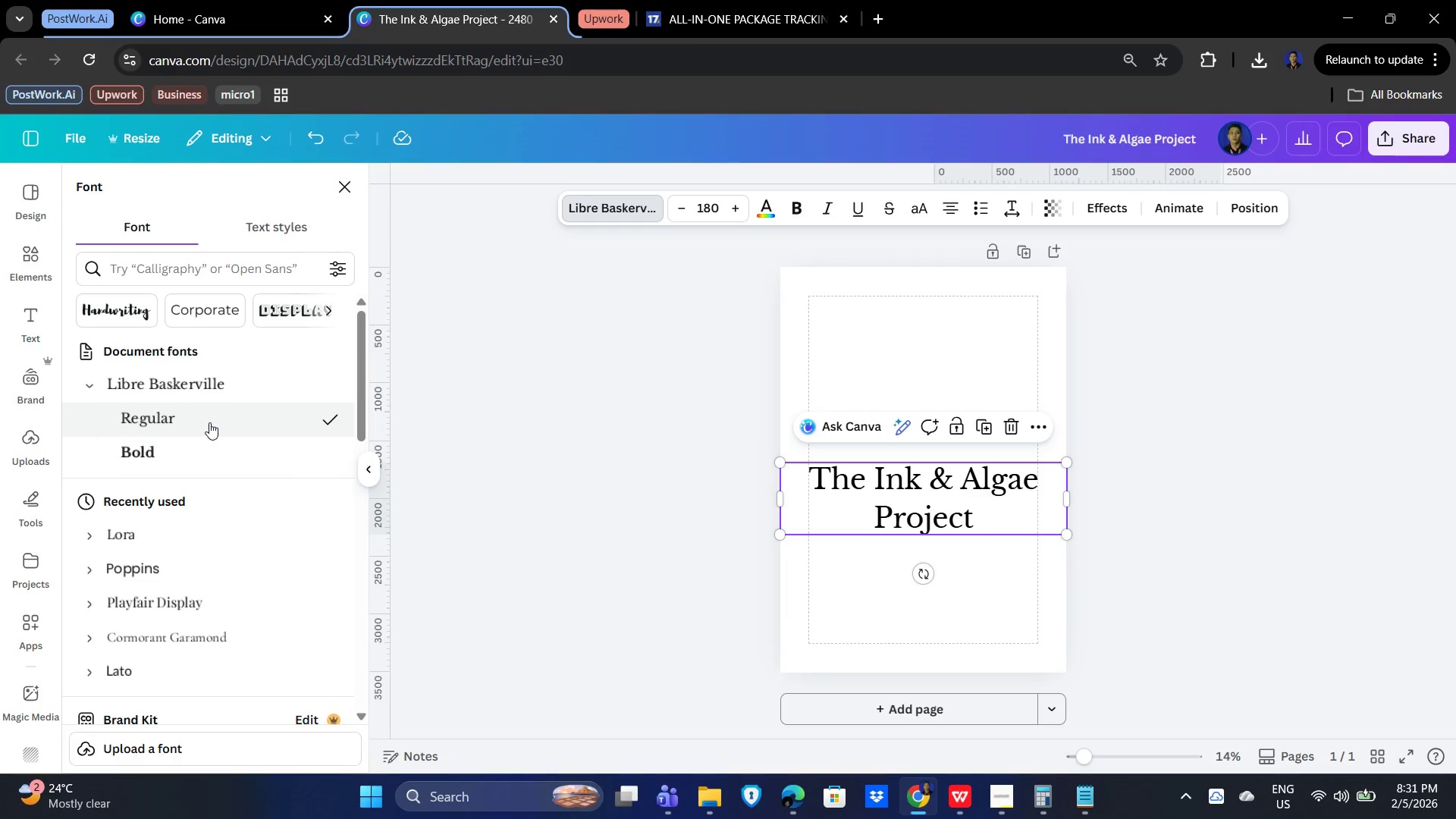 
left_click([585, 420])
 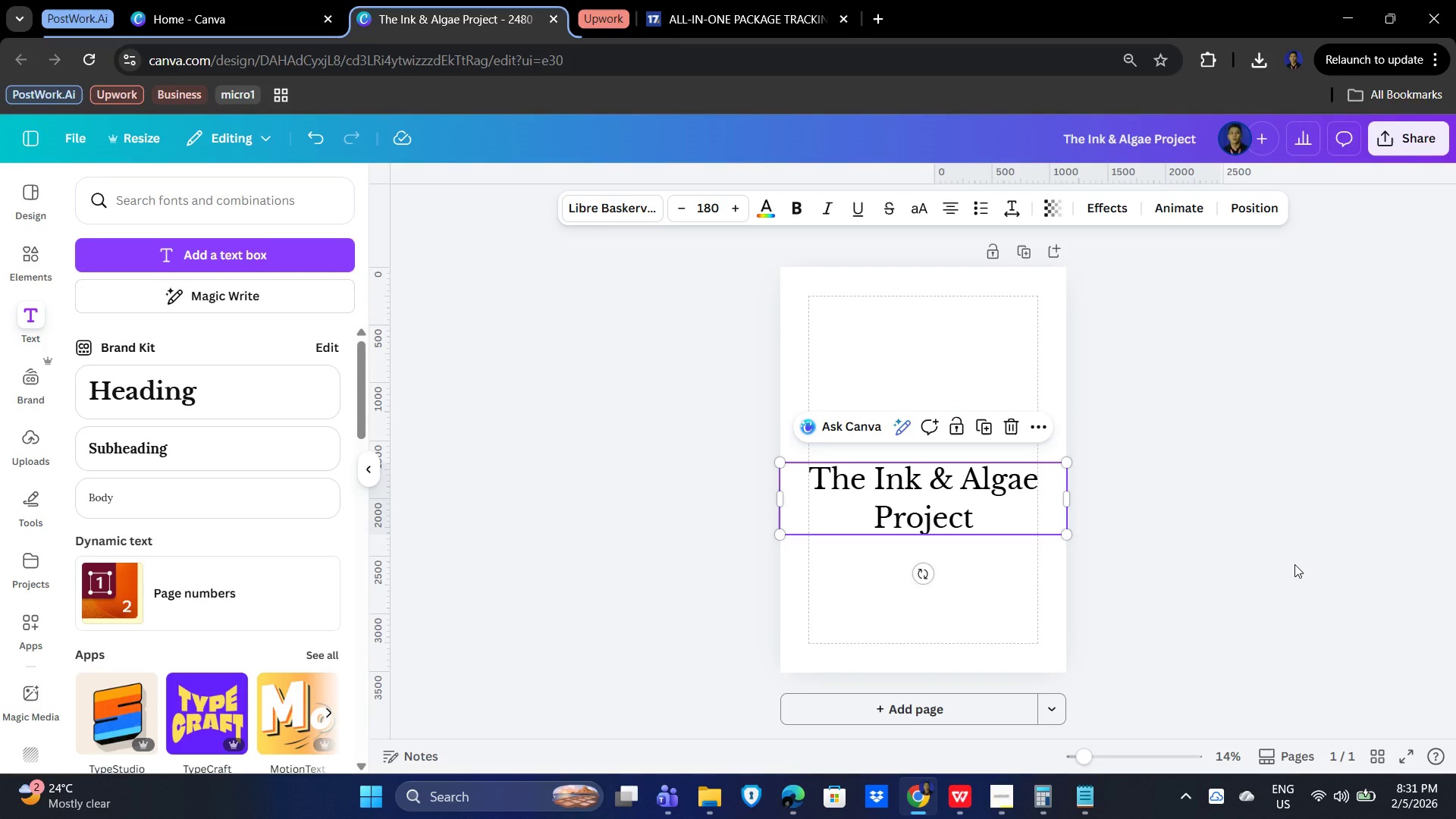 
wait(20.16)
 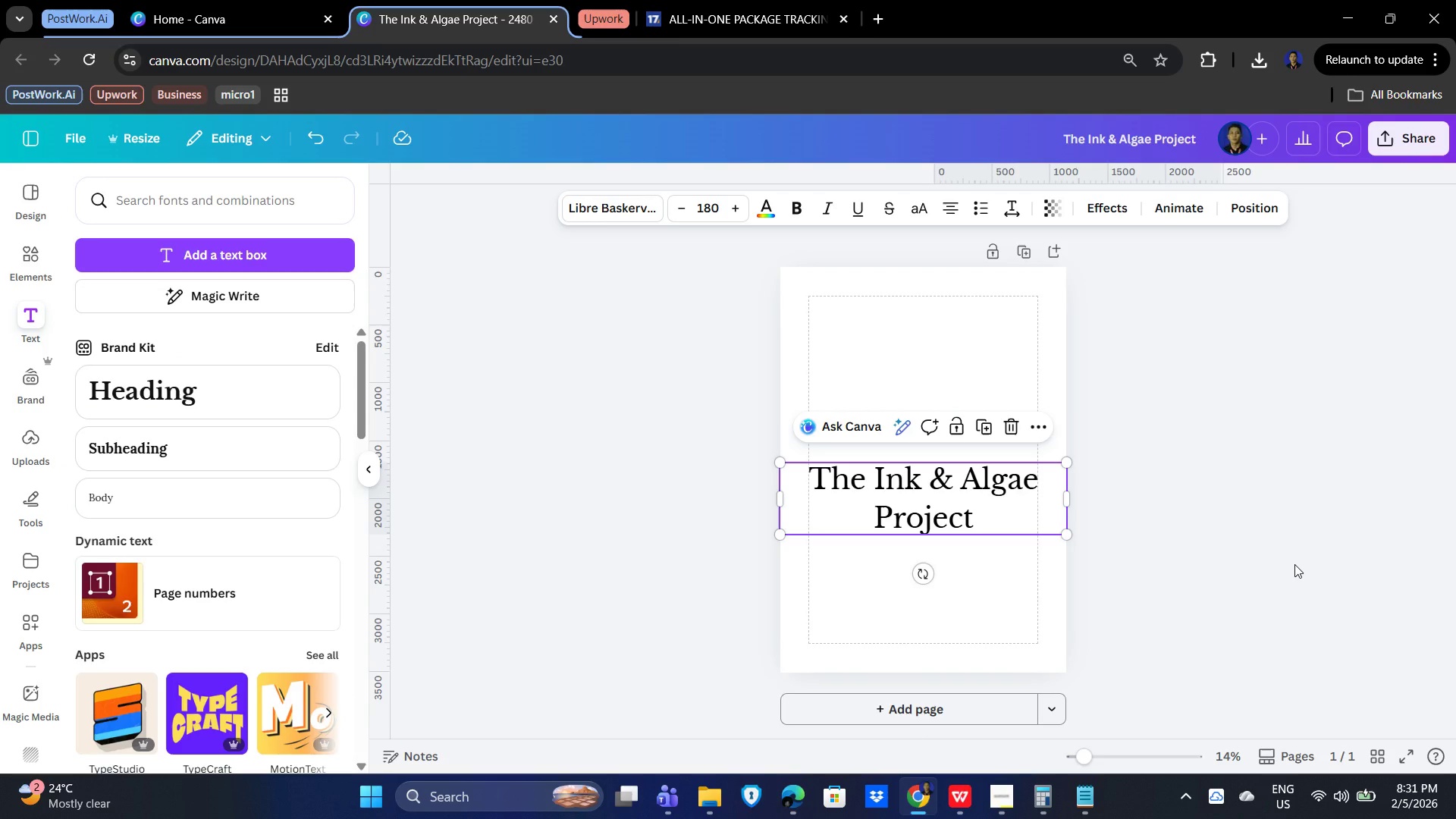 
left_click([1125, 535])
 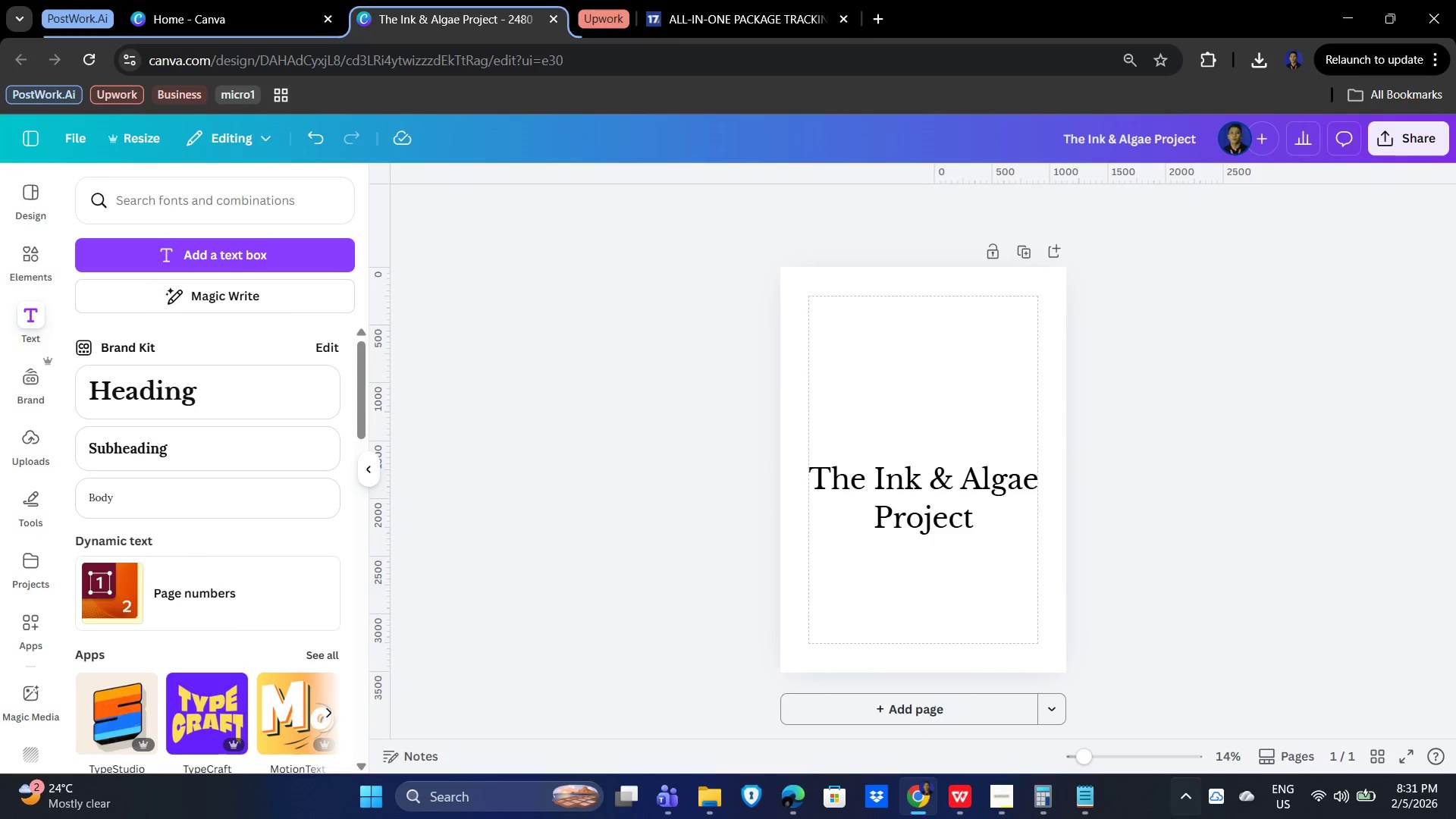 
wait(5.64)
 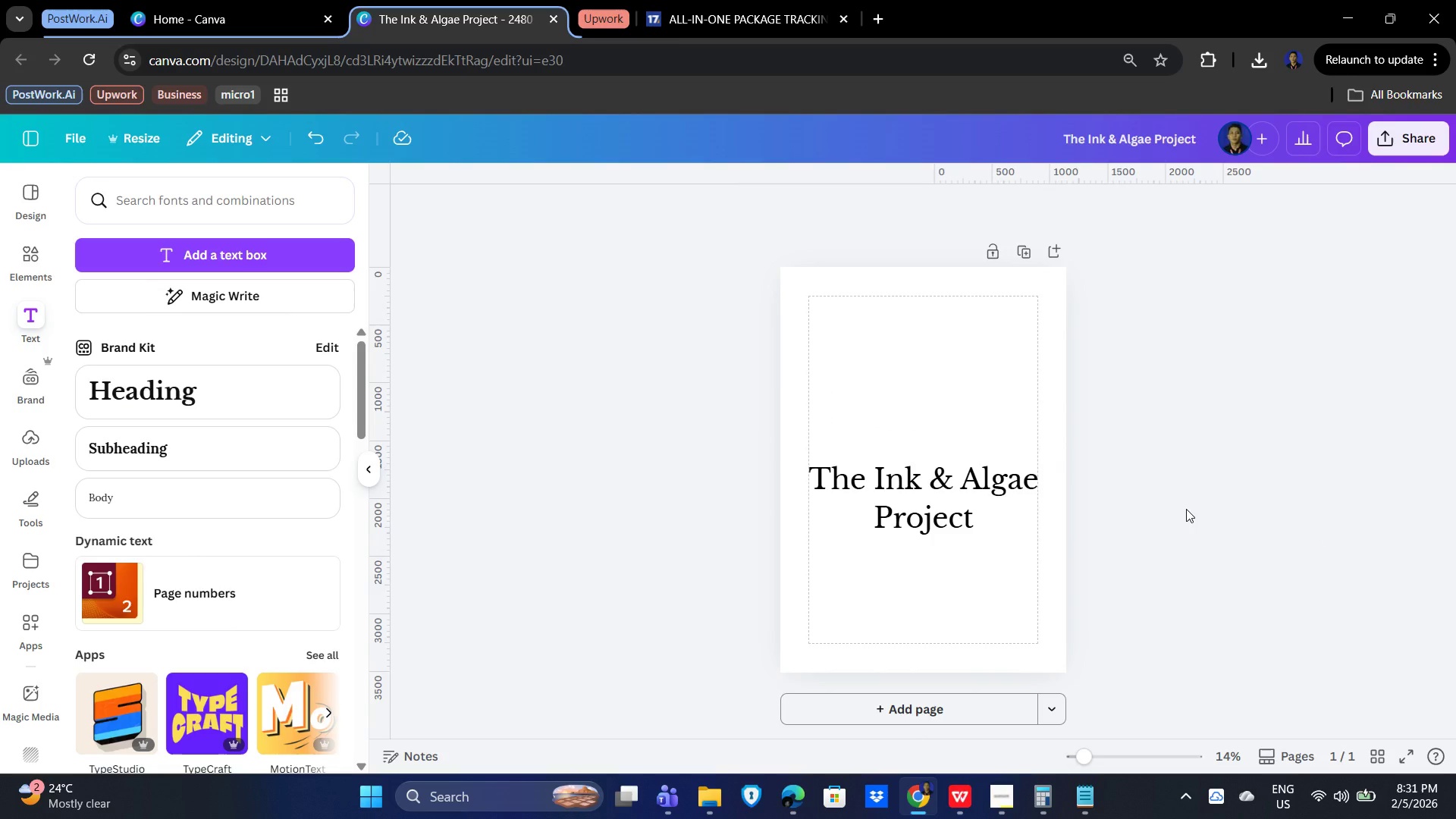 
left_click([928, 552])
 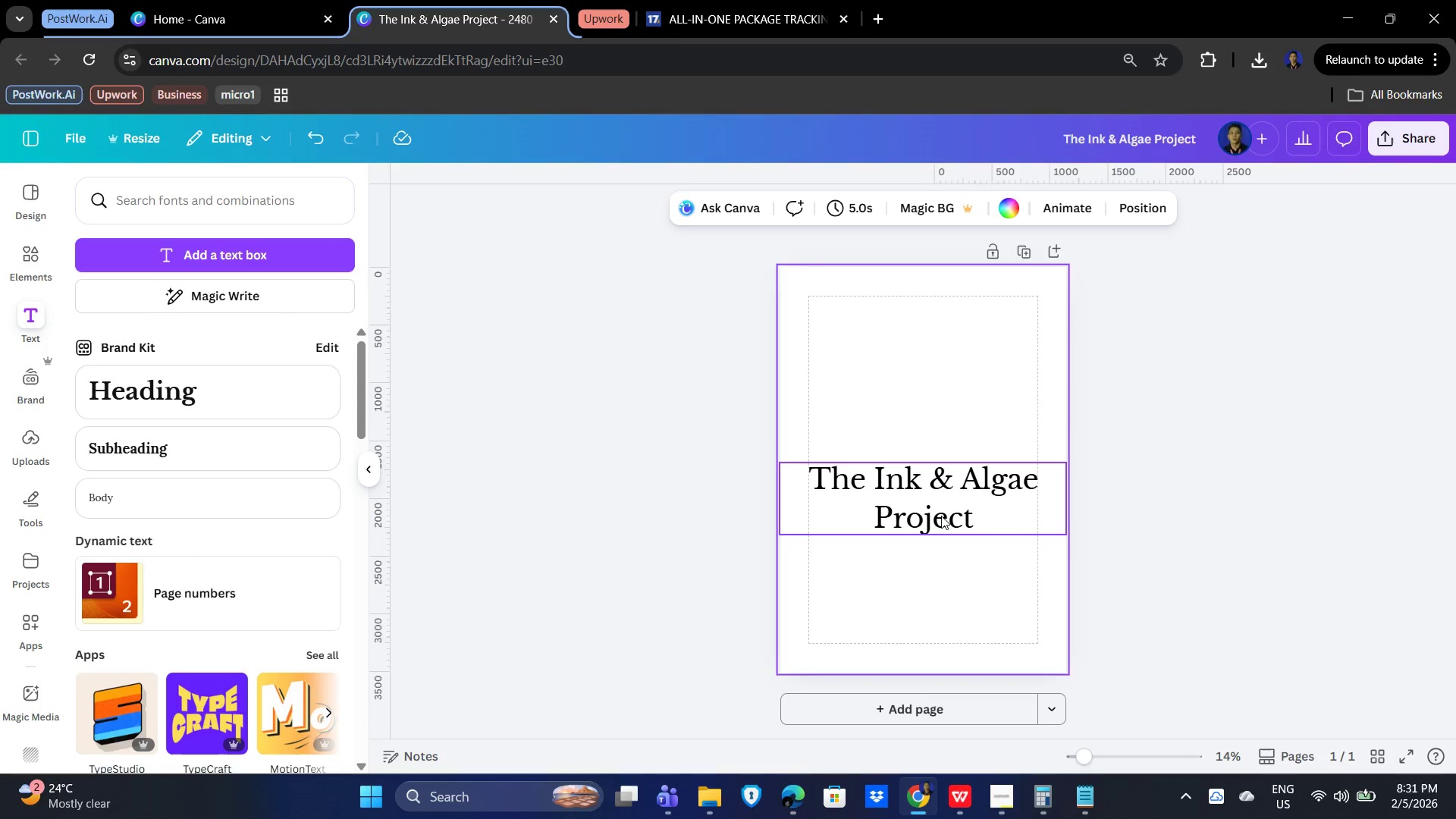 
left_click([954, 490])
 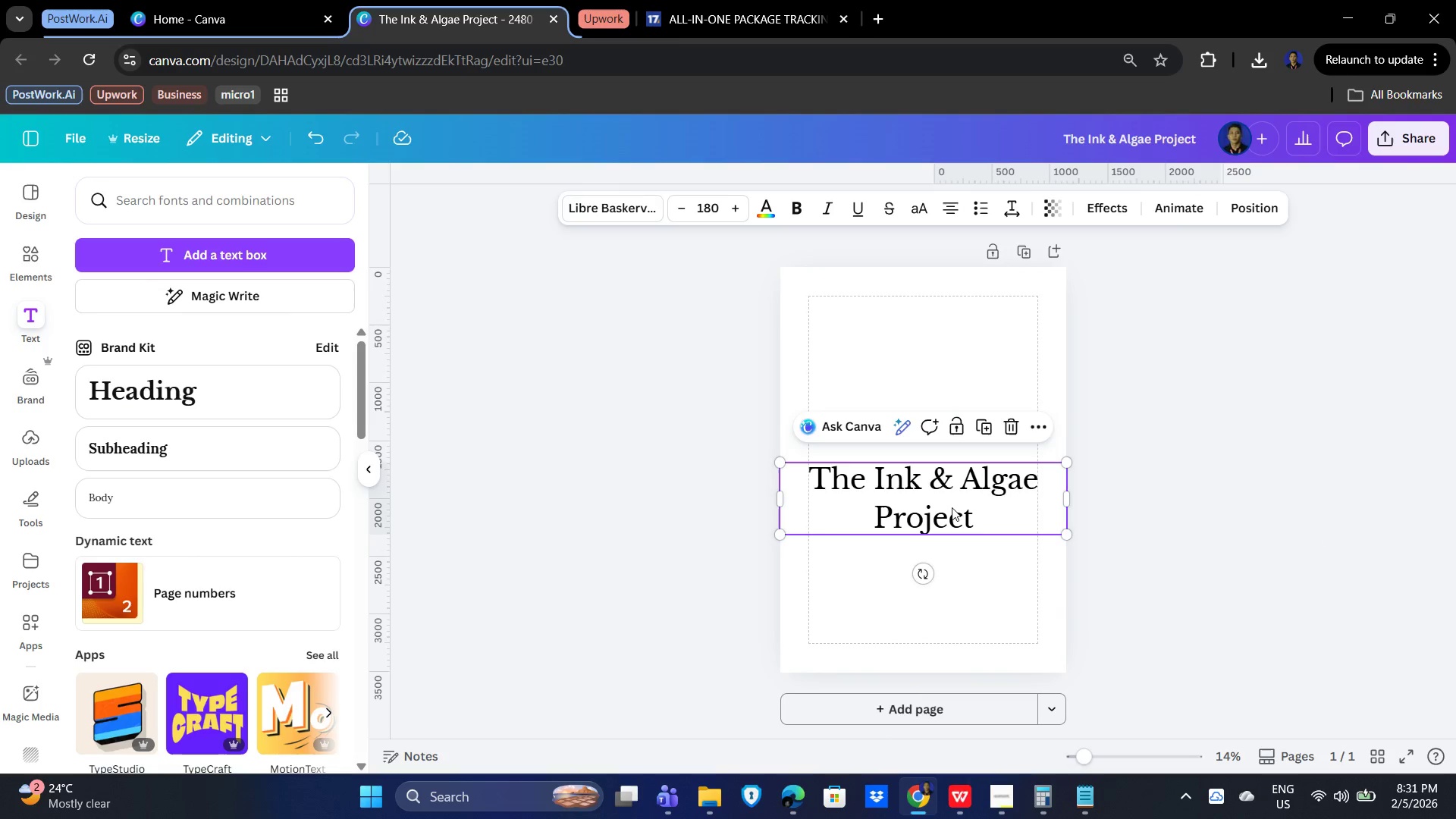 
scroll: coordinate [954, 490], scroll_direction: down, amount: 1.0
 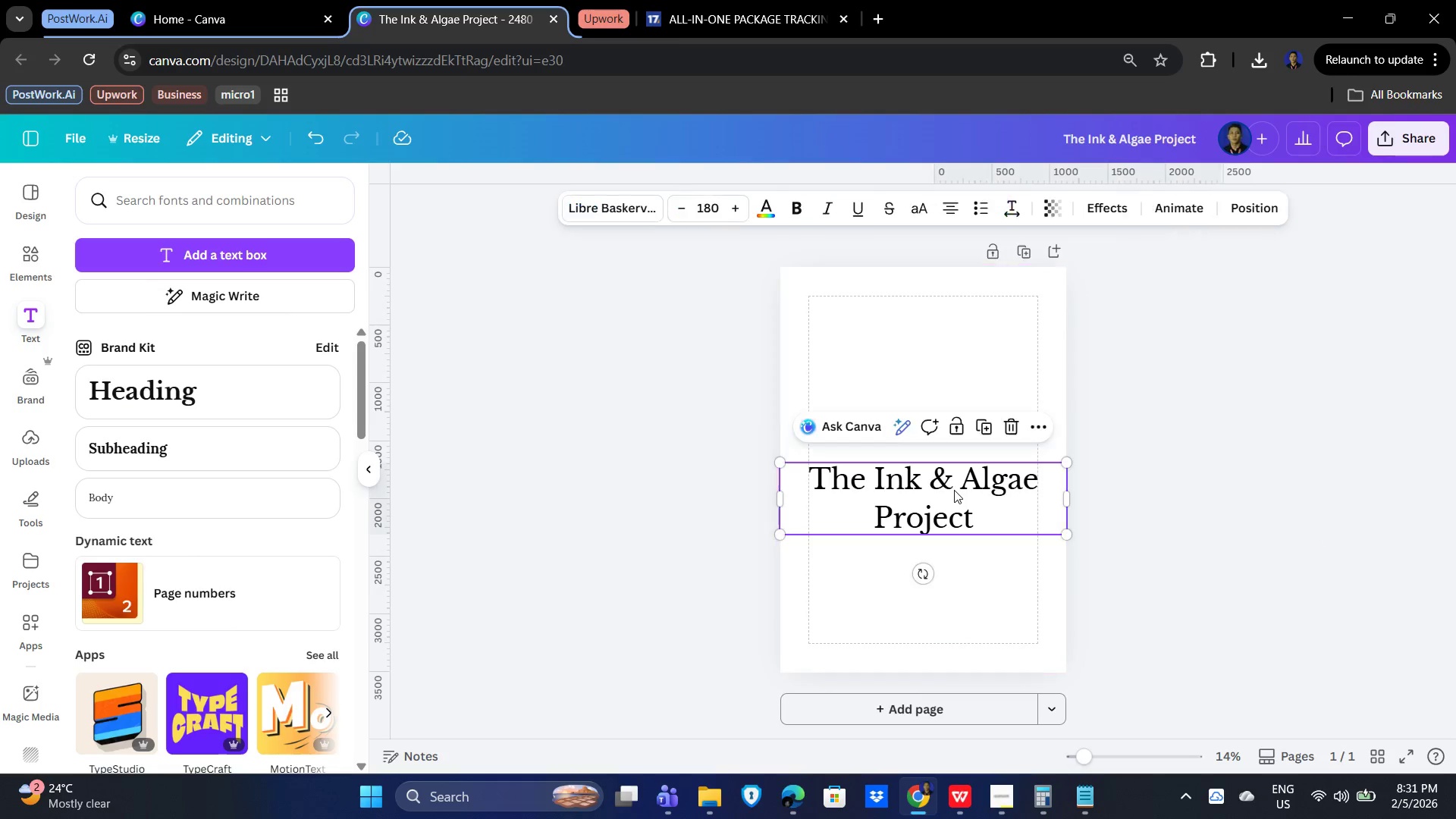 
left_click_drag(start_coordinate=[950, 507], to_coordinate=[949, 366])
 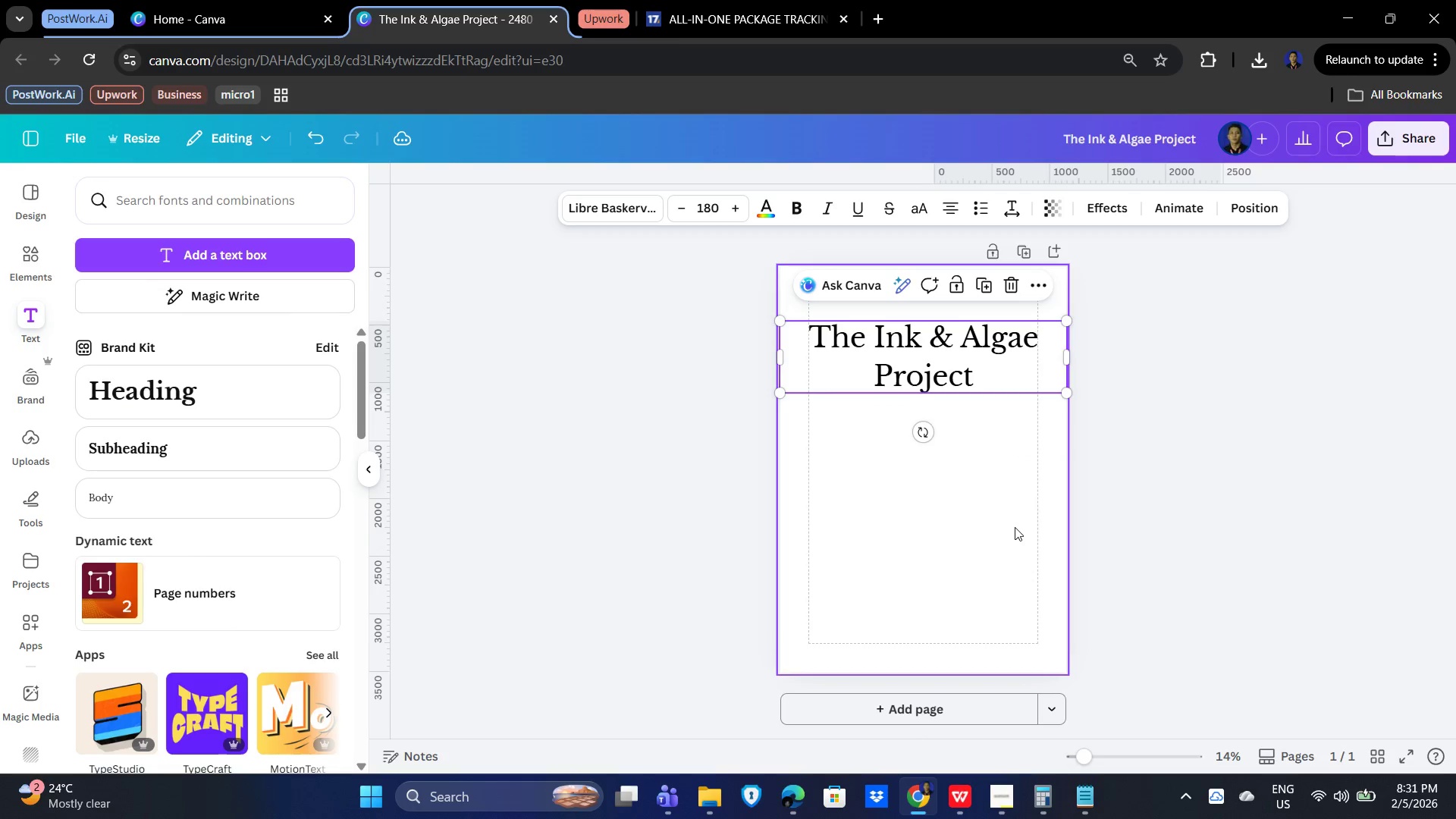 
left_click([1015, 529])
 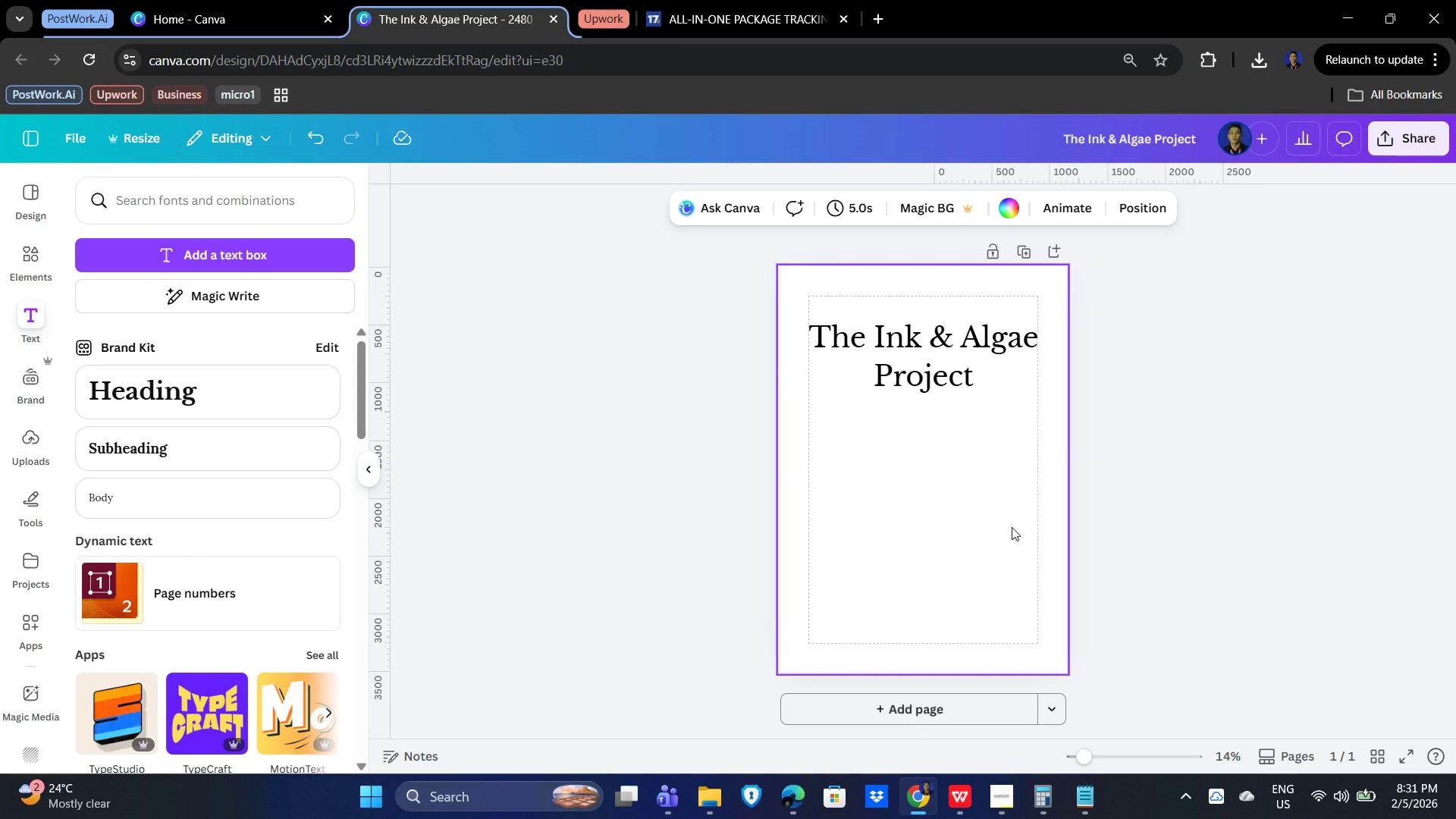 
left_click([1011, 526])
 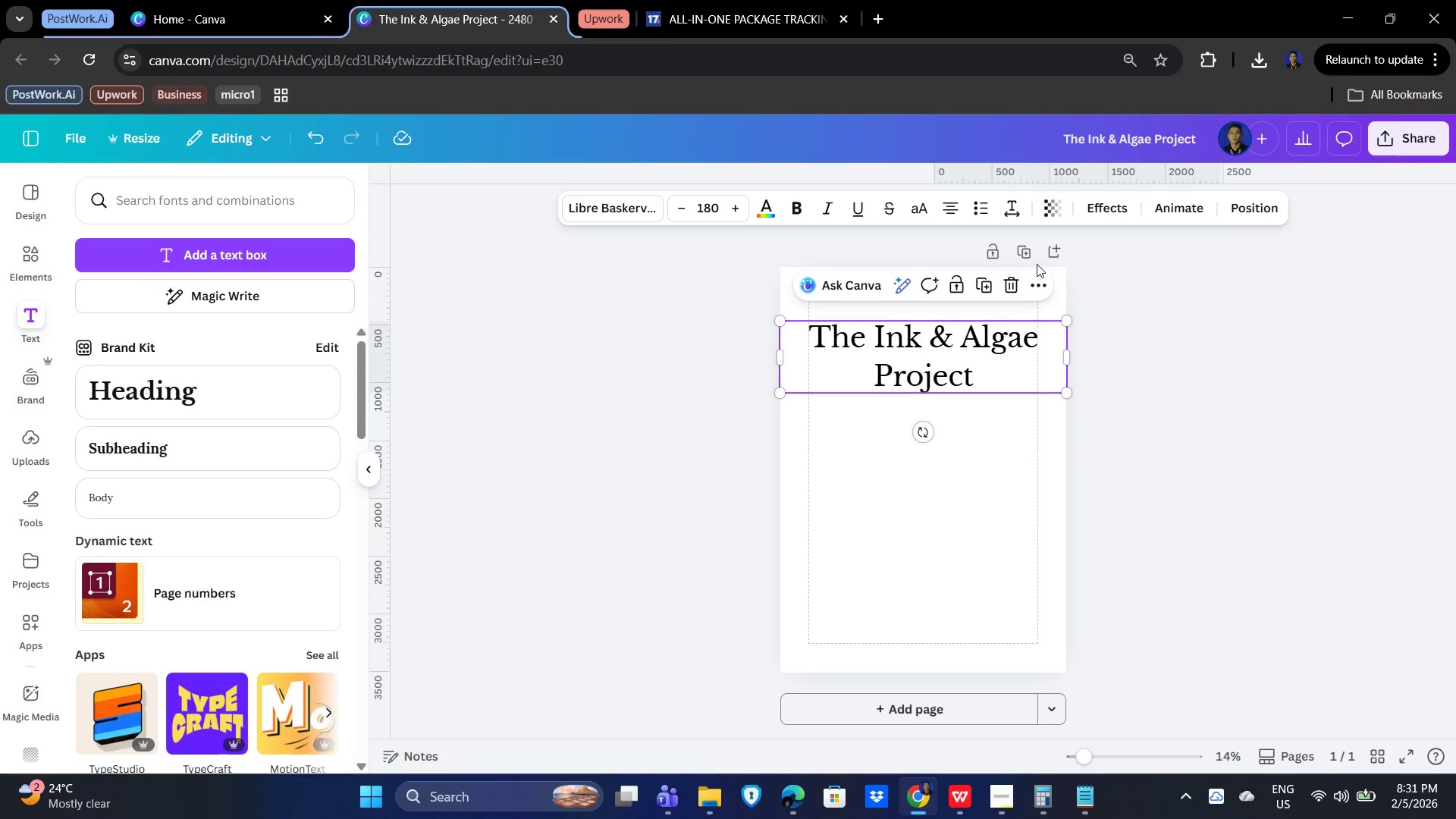 
wait(10.5)
 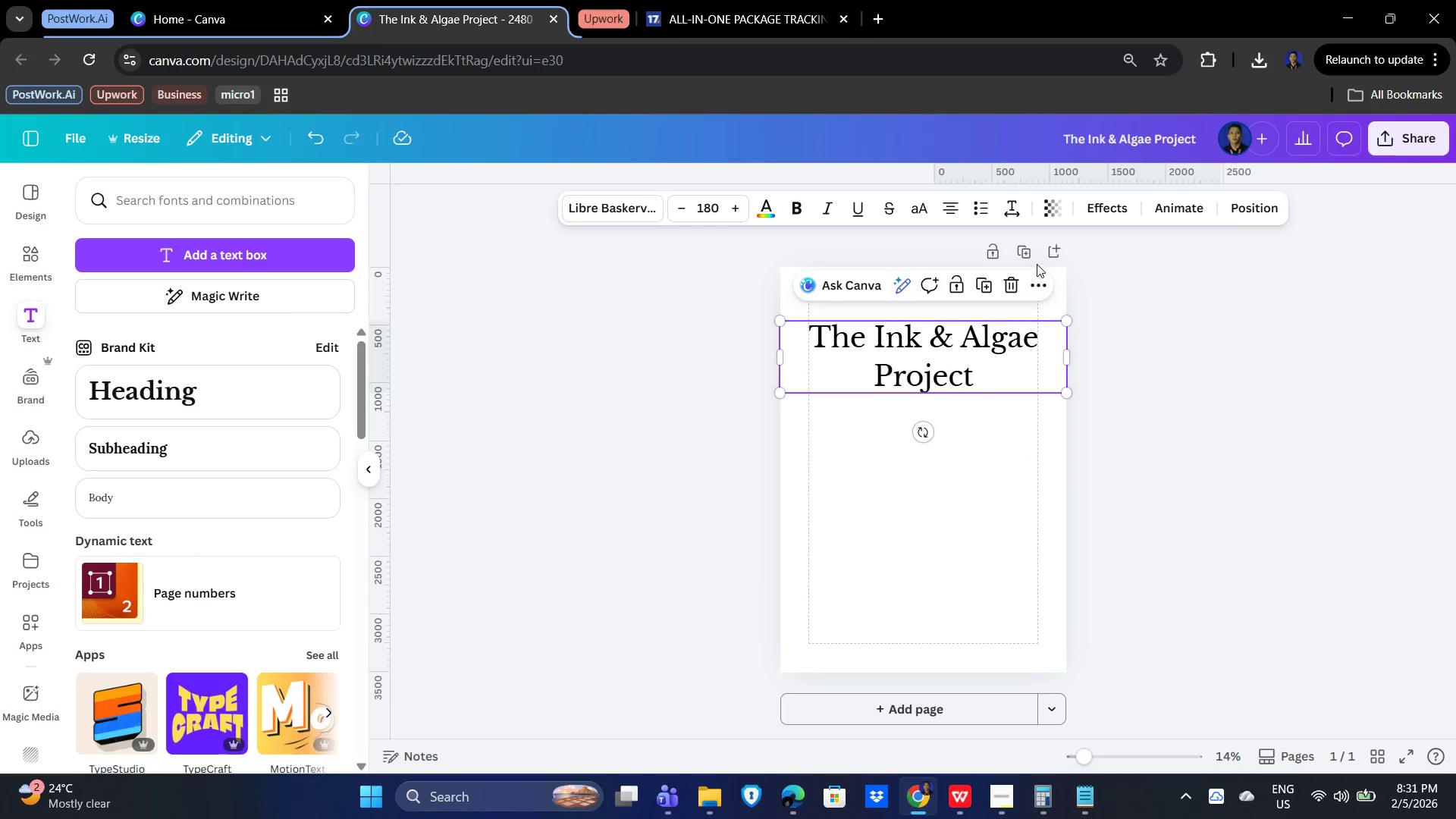 
left_click([1021, 206])
 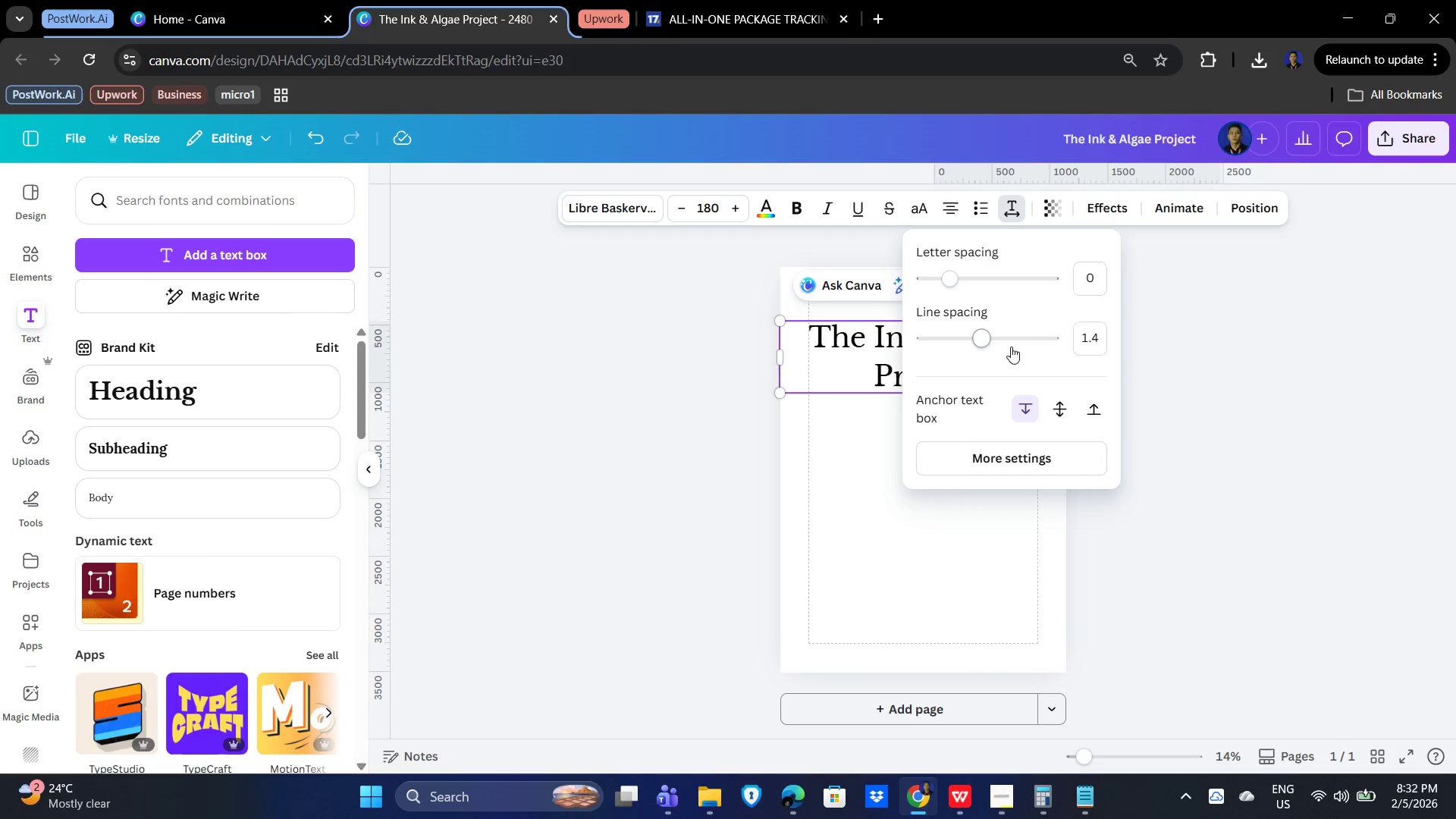 
mouse_move([1061, 287])
 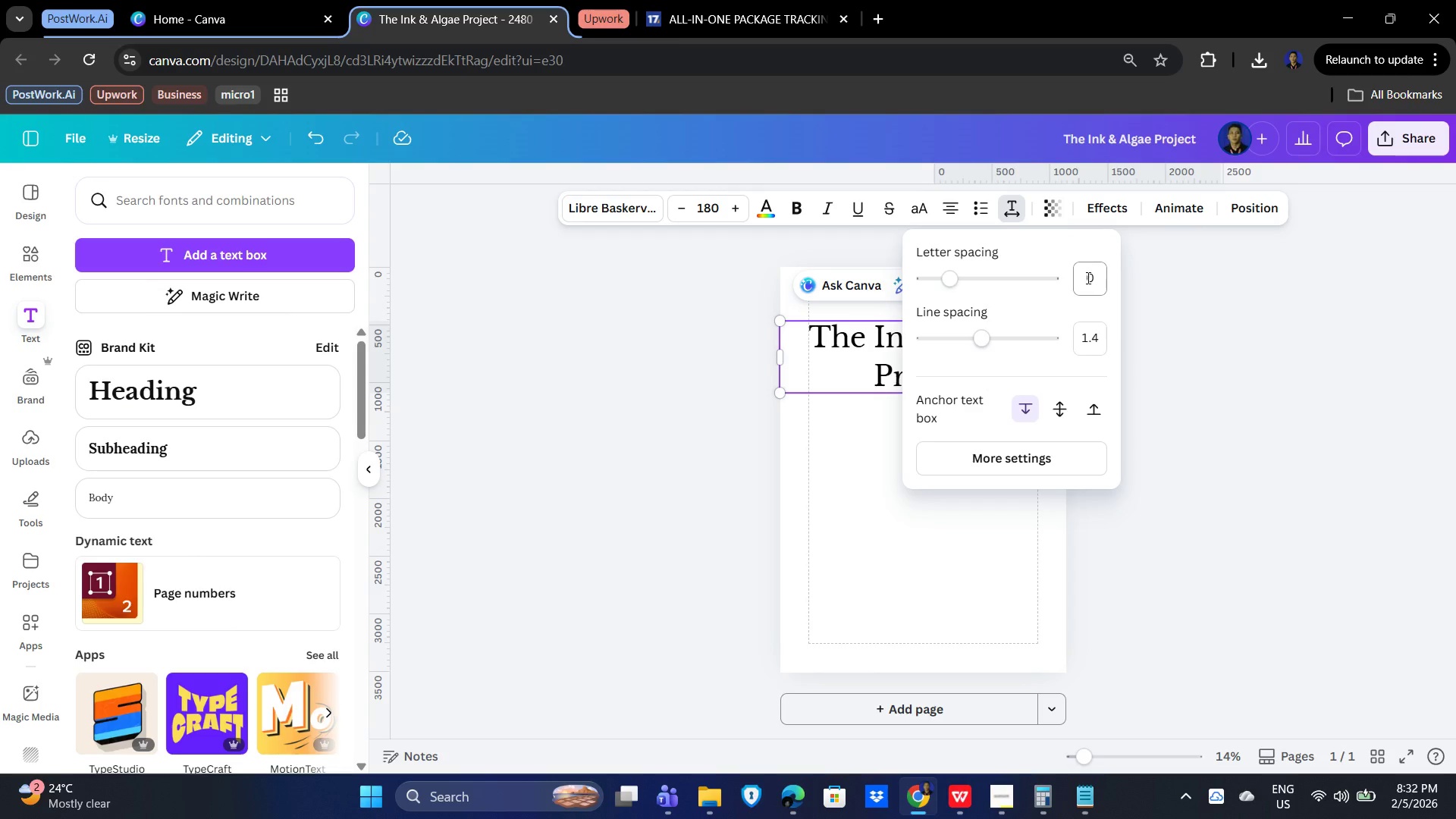 
left_click([1088, 278])
 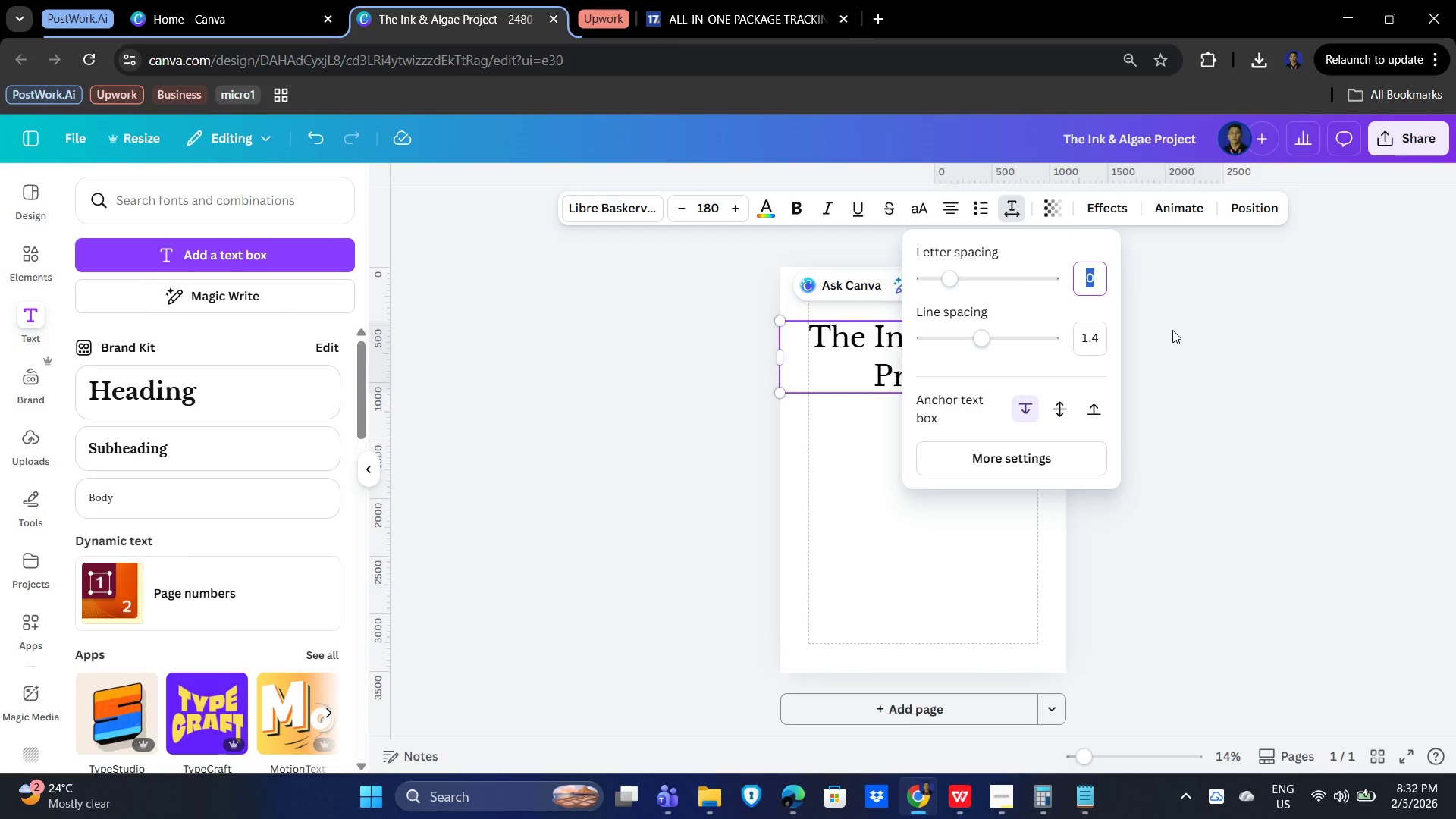 
key(NumpadAdd)
 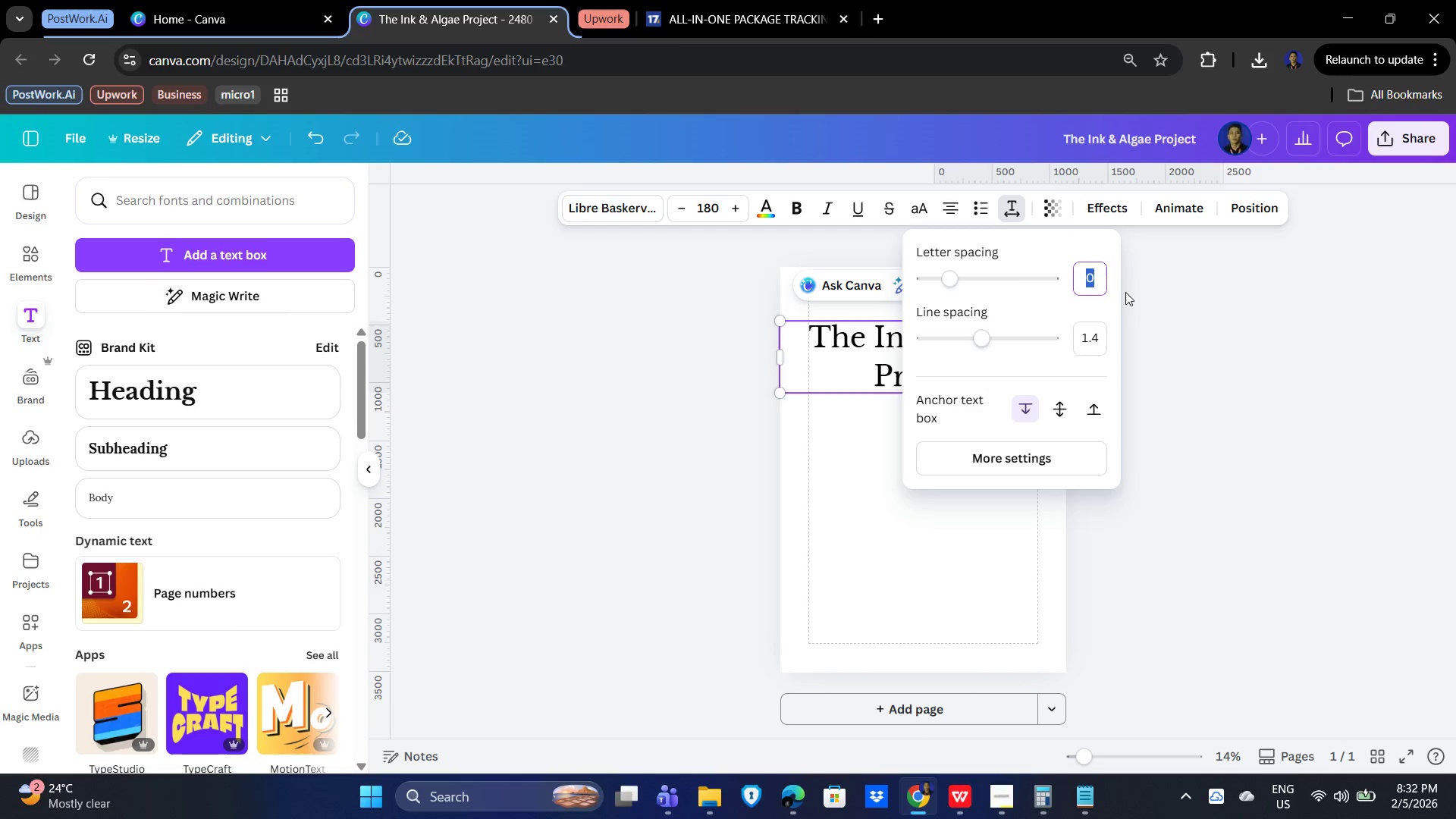 
left_click_drag(start_coordinate=[1080, 284], to_coordinate=[1084, 283])
 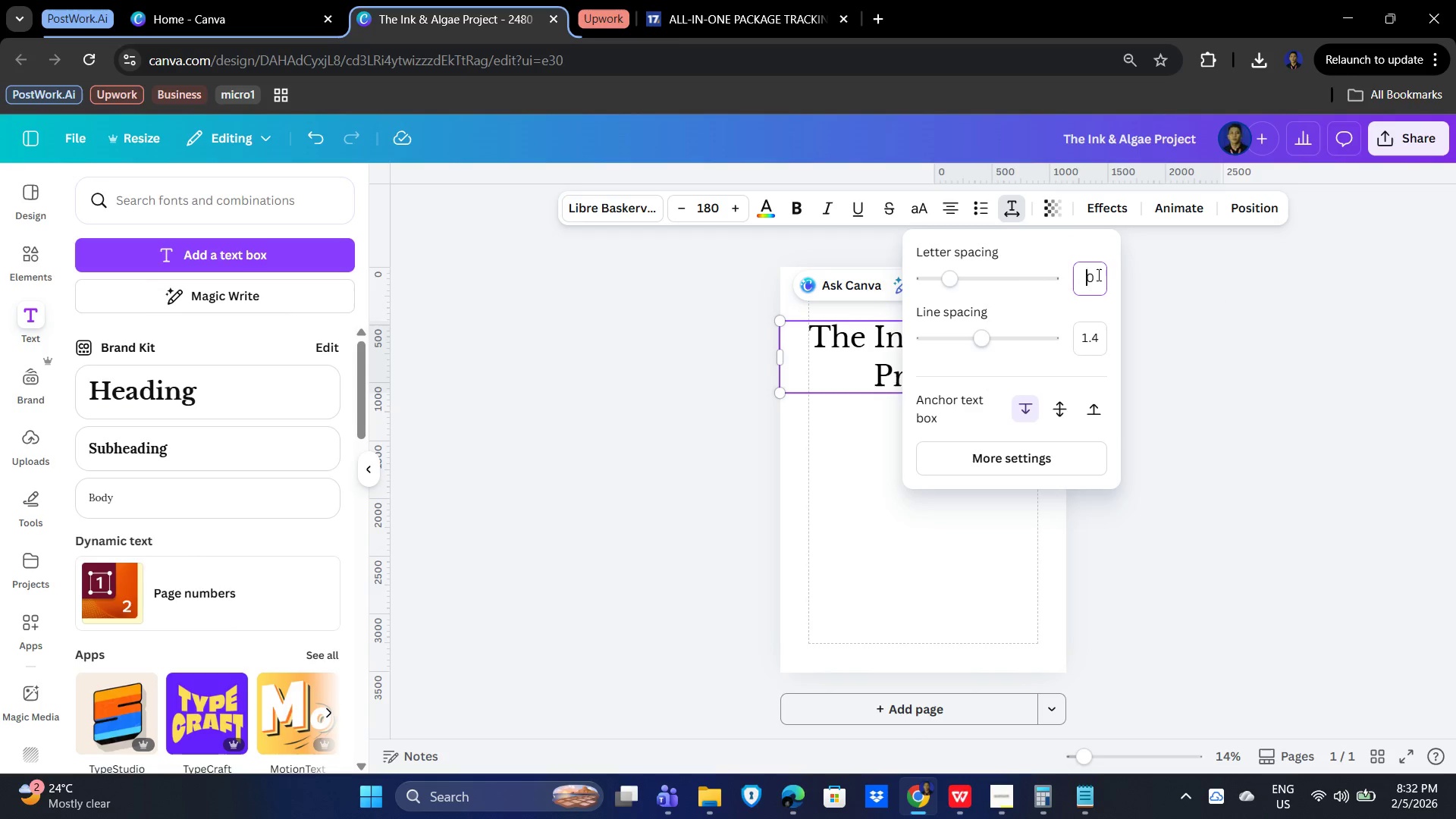 
left_click([1097, 275])
 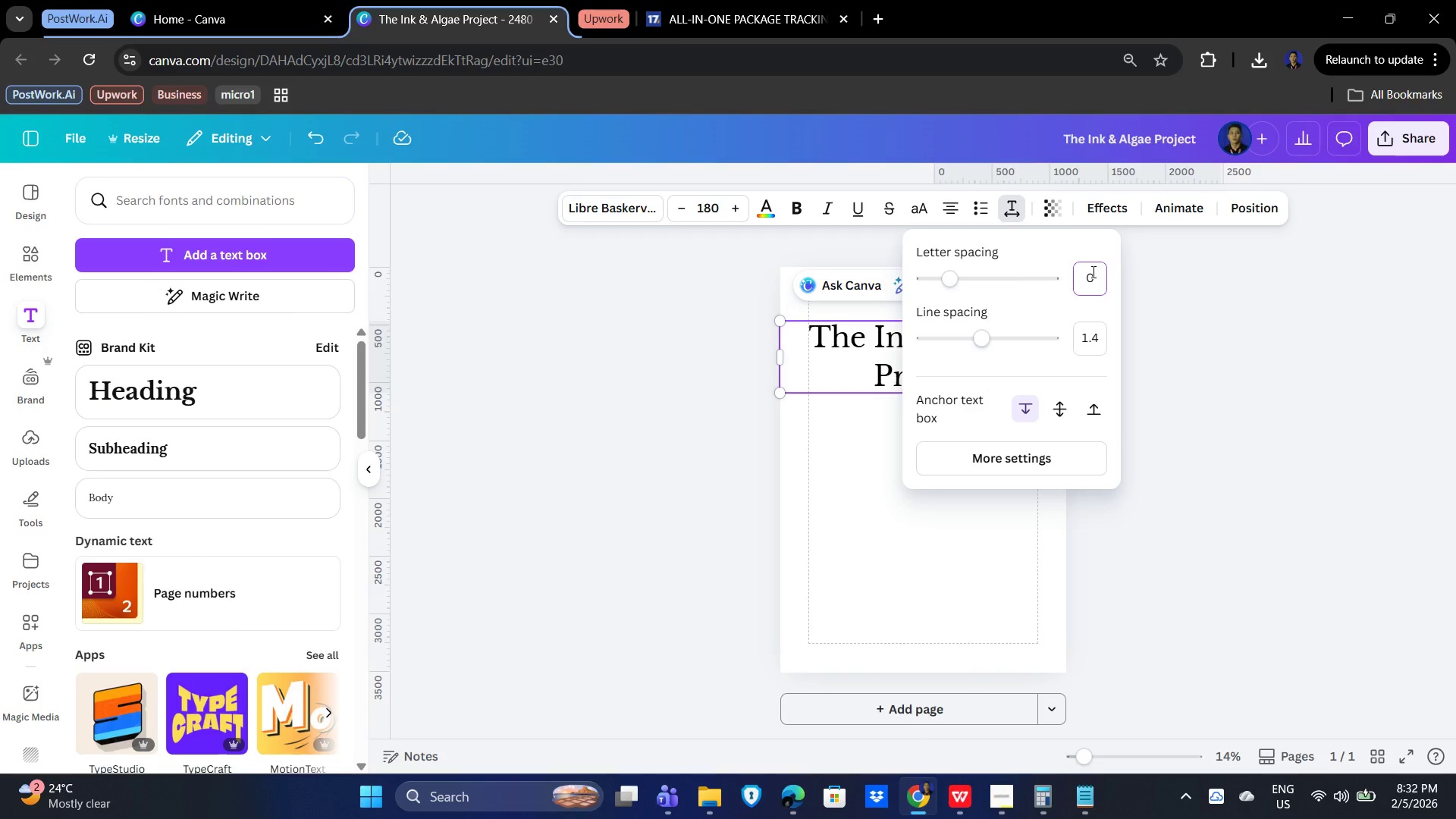 
key(Backspace)
 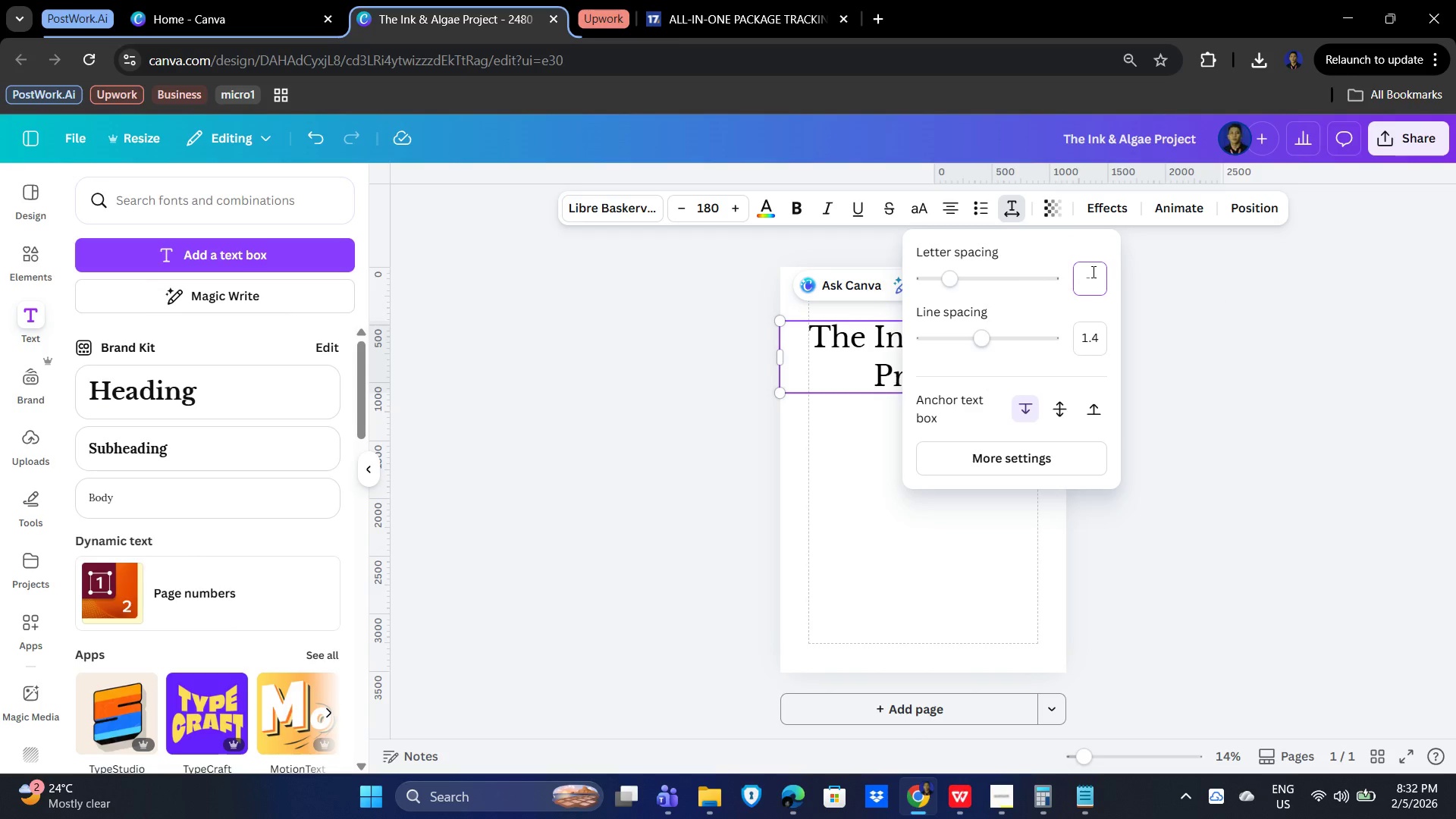 
key(NumpadAdd)
 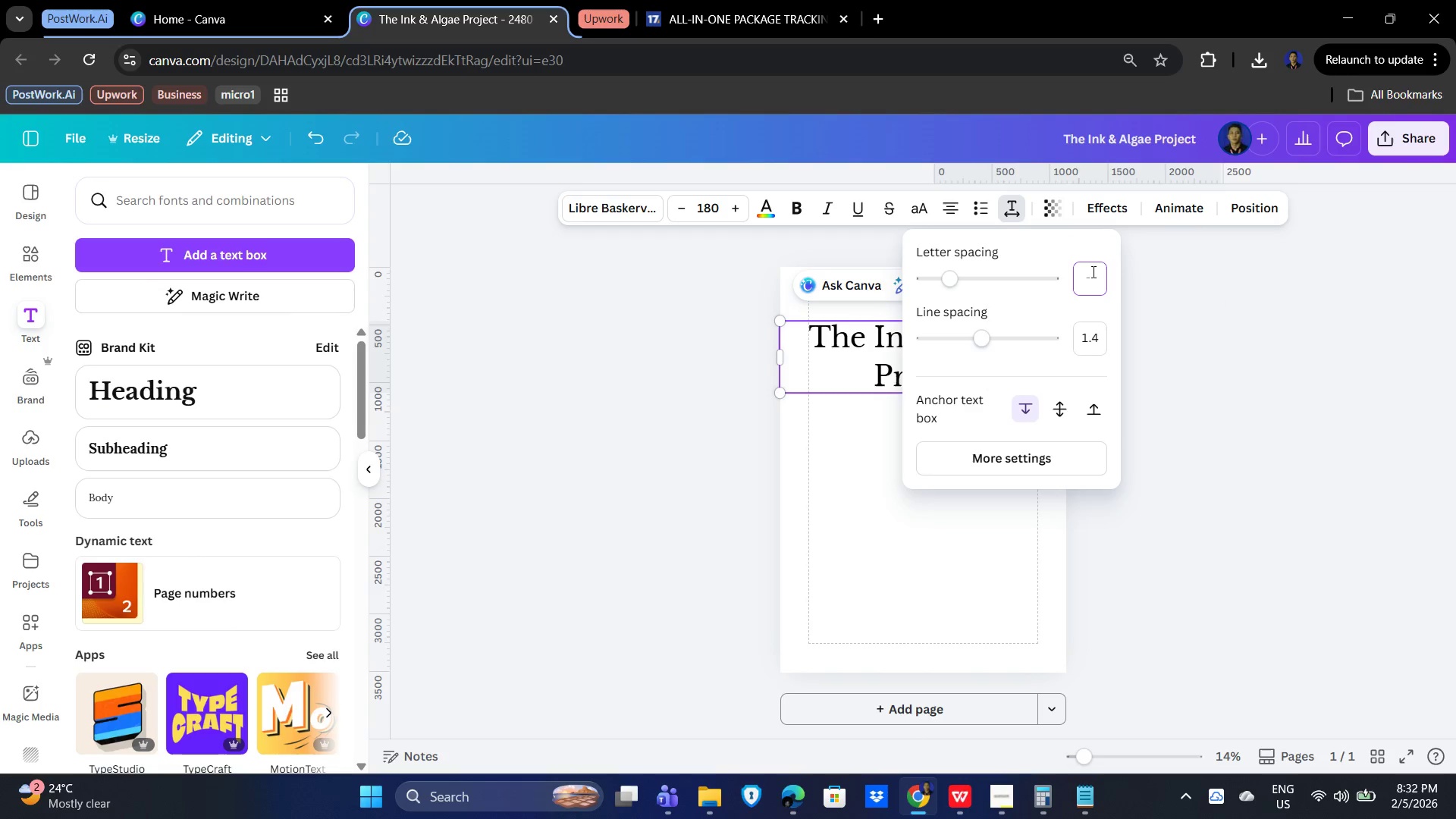 
key(Numpad5)
 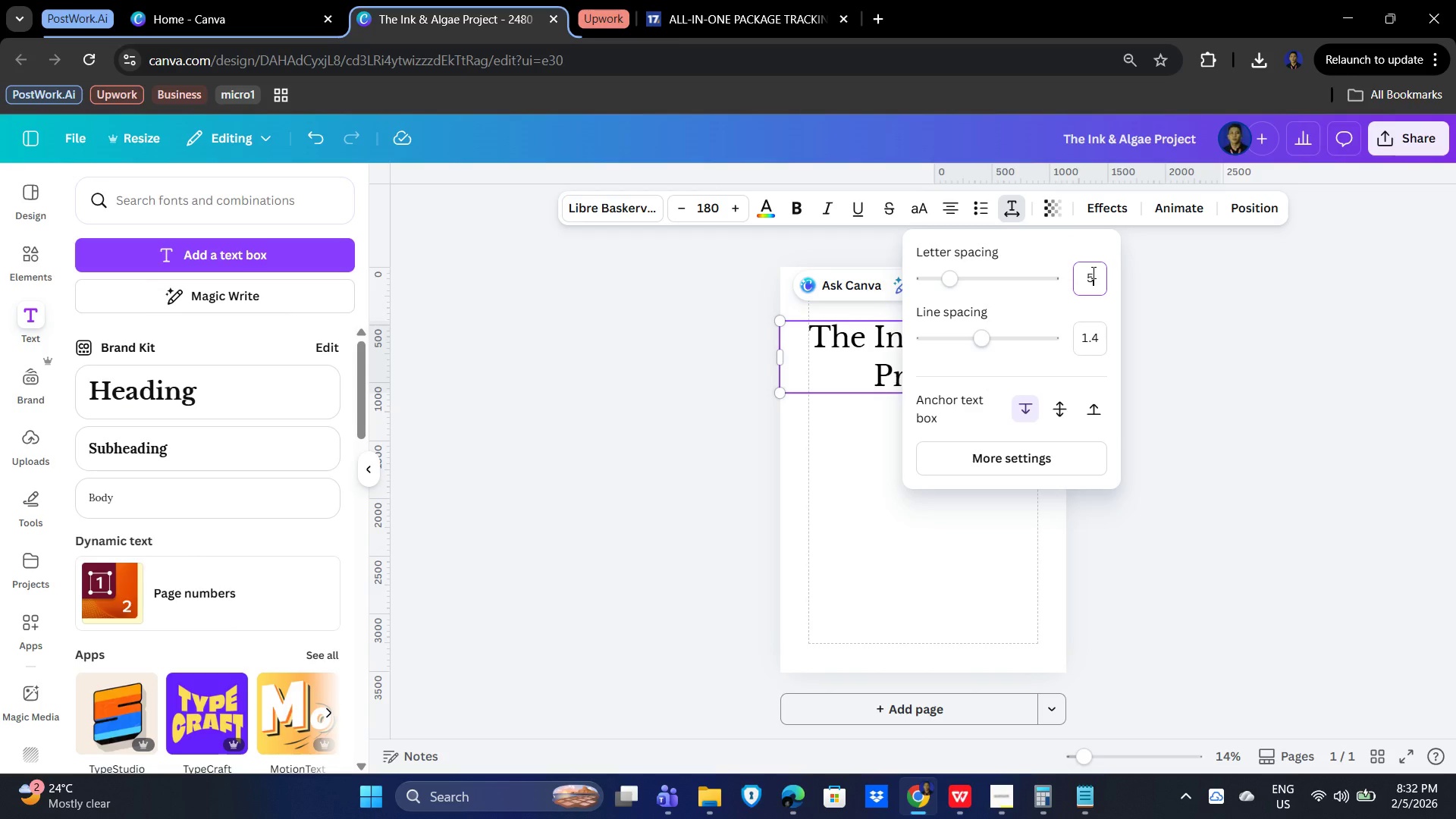 
left_click([1091, 339])
 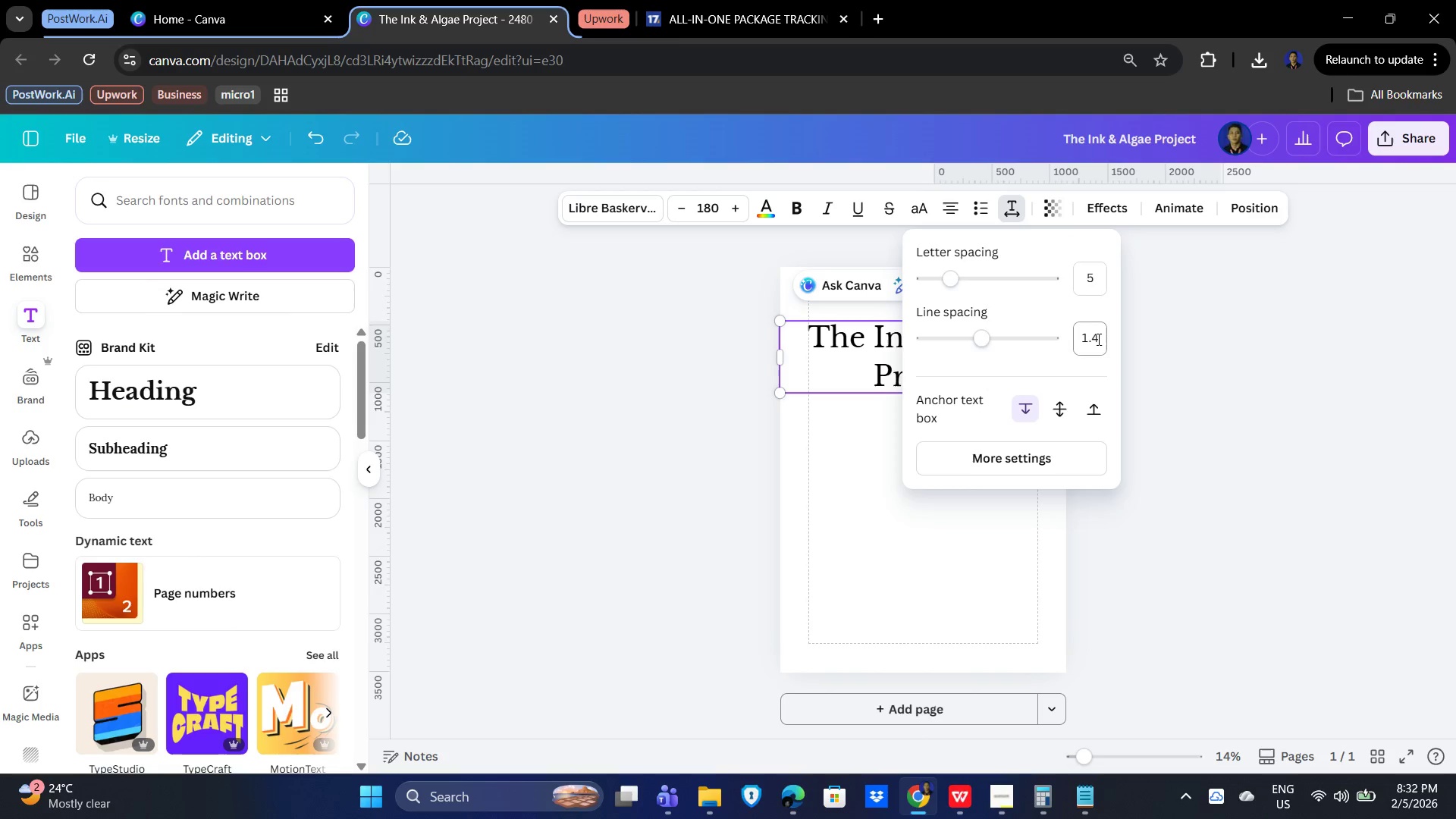 
left_click([1103, 339])
 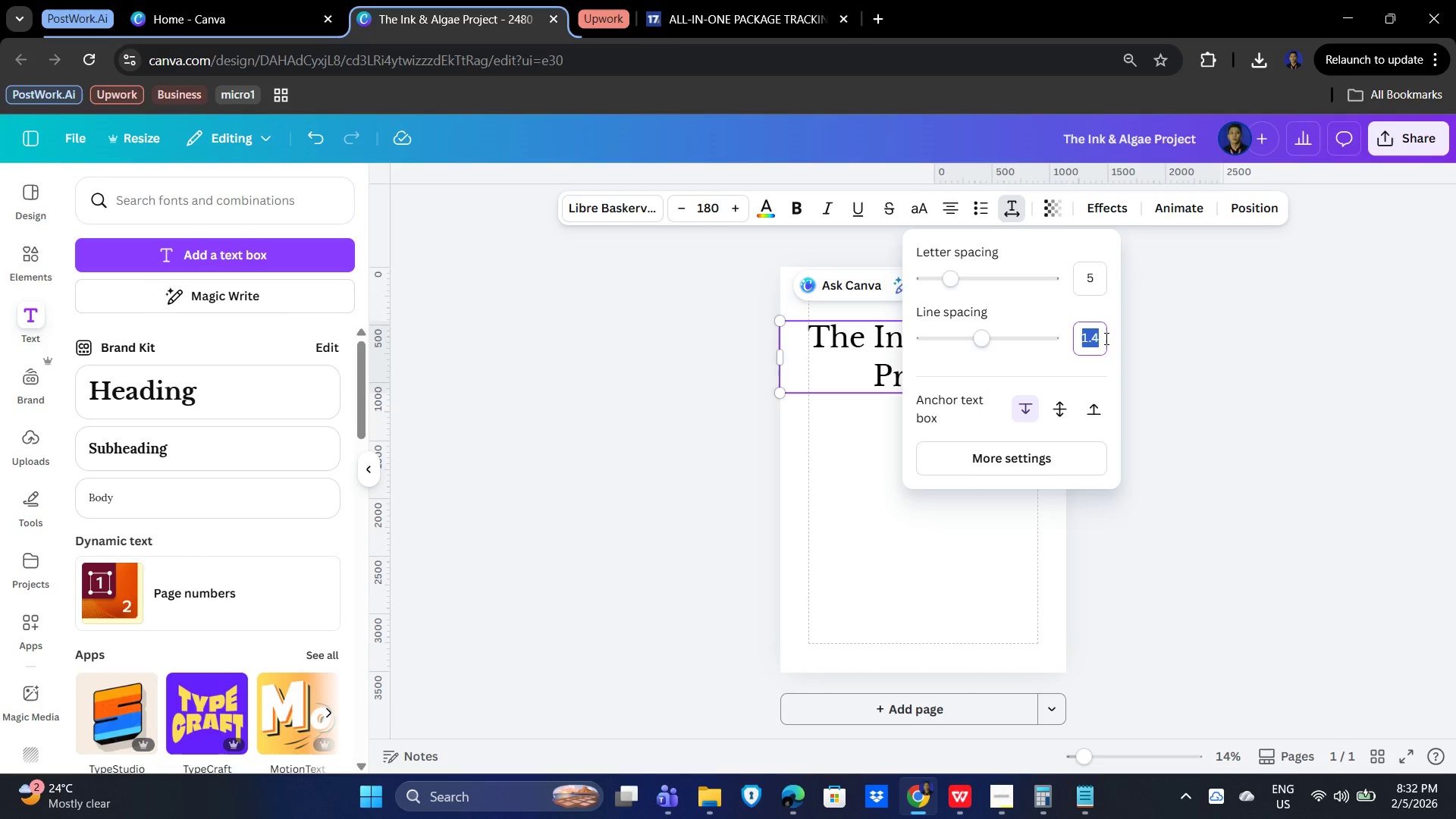 
key(Numpad1)
 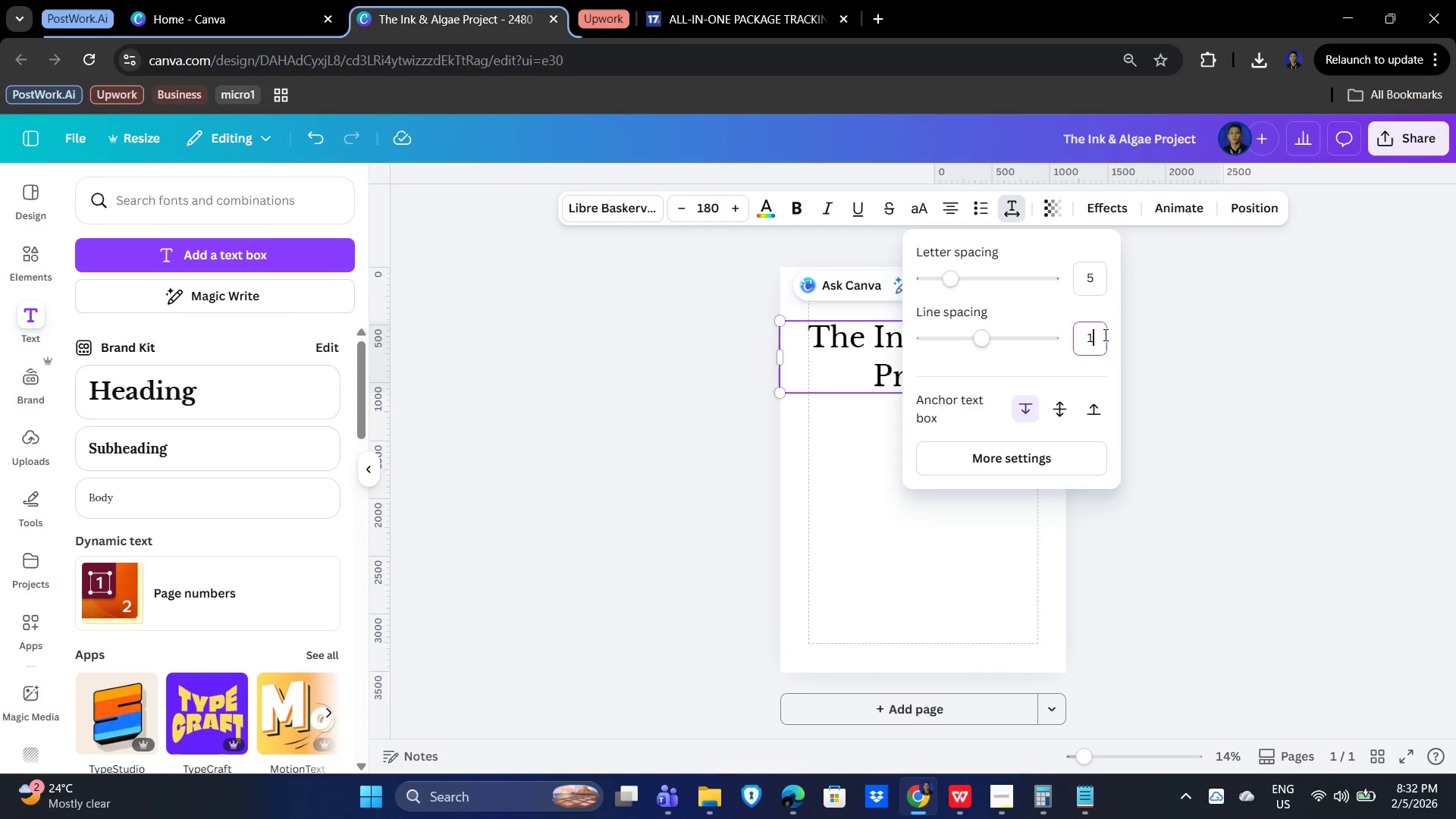 
key(NumpadEnter)
 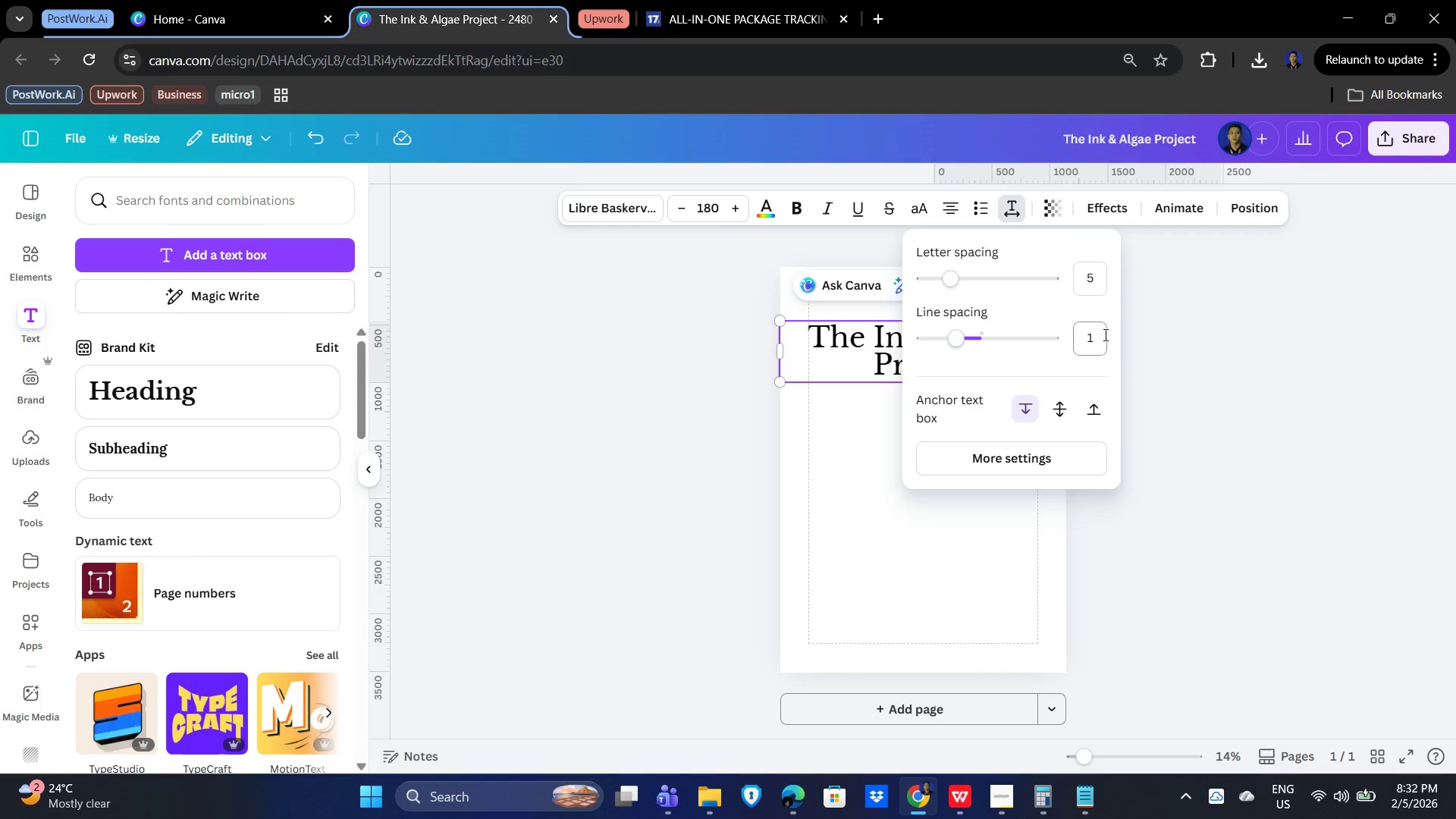 
left_click([1291, 405])
 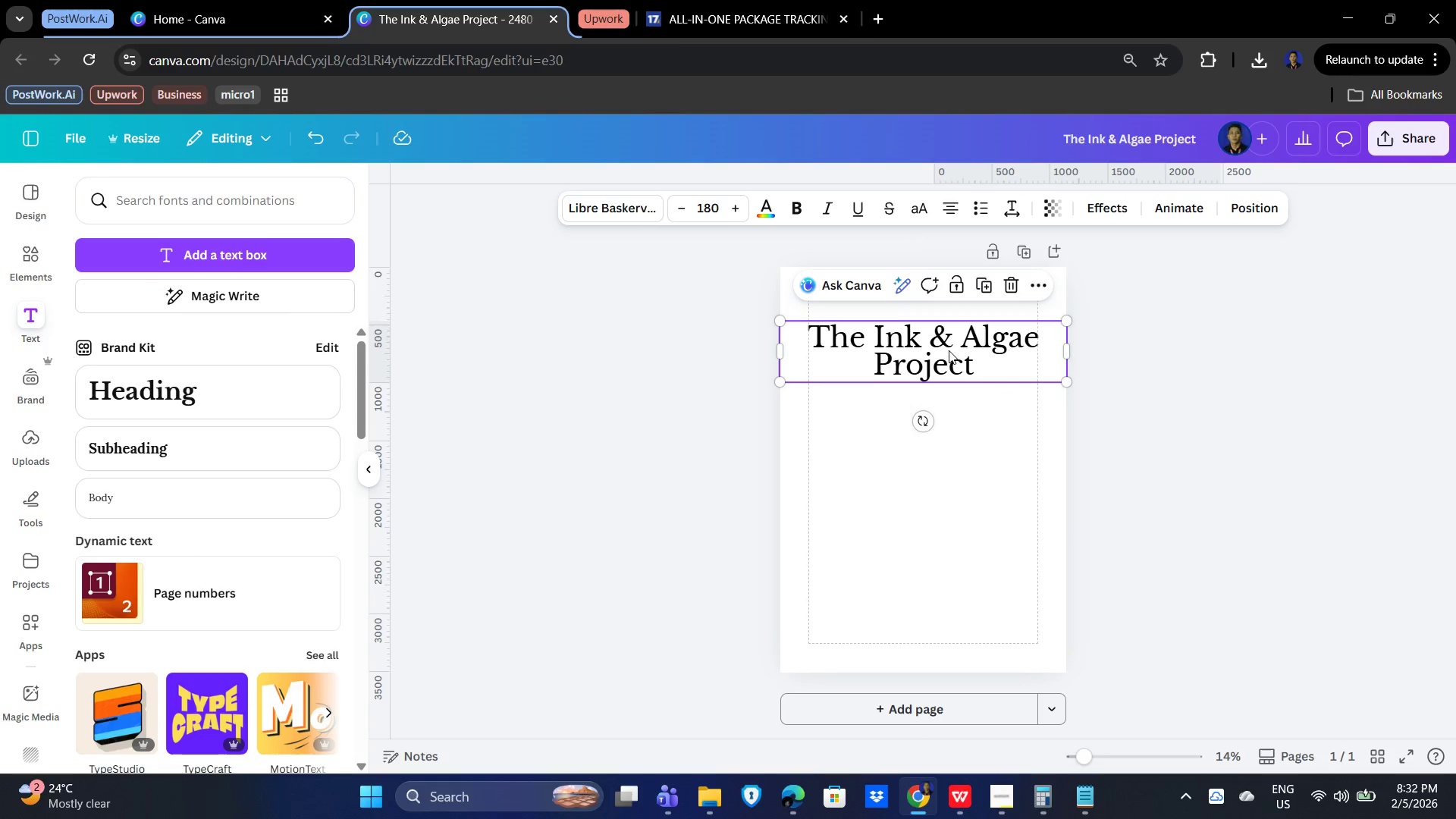 
wait(6.34)
 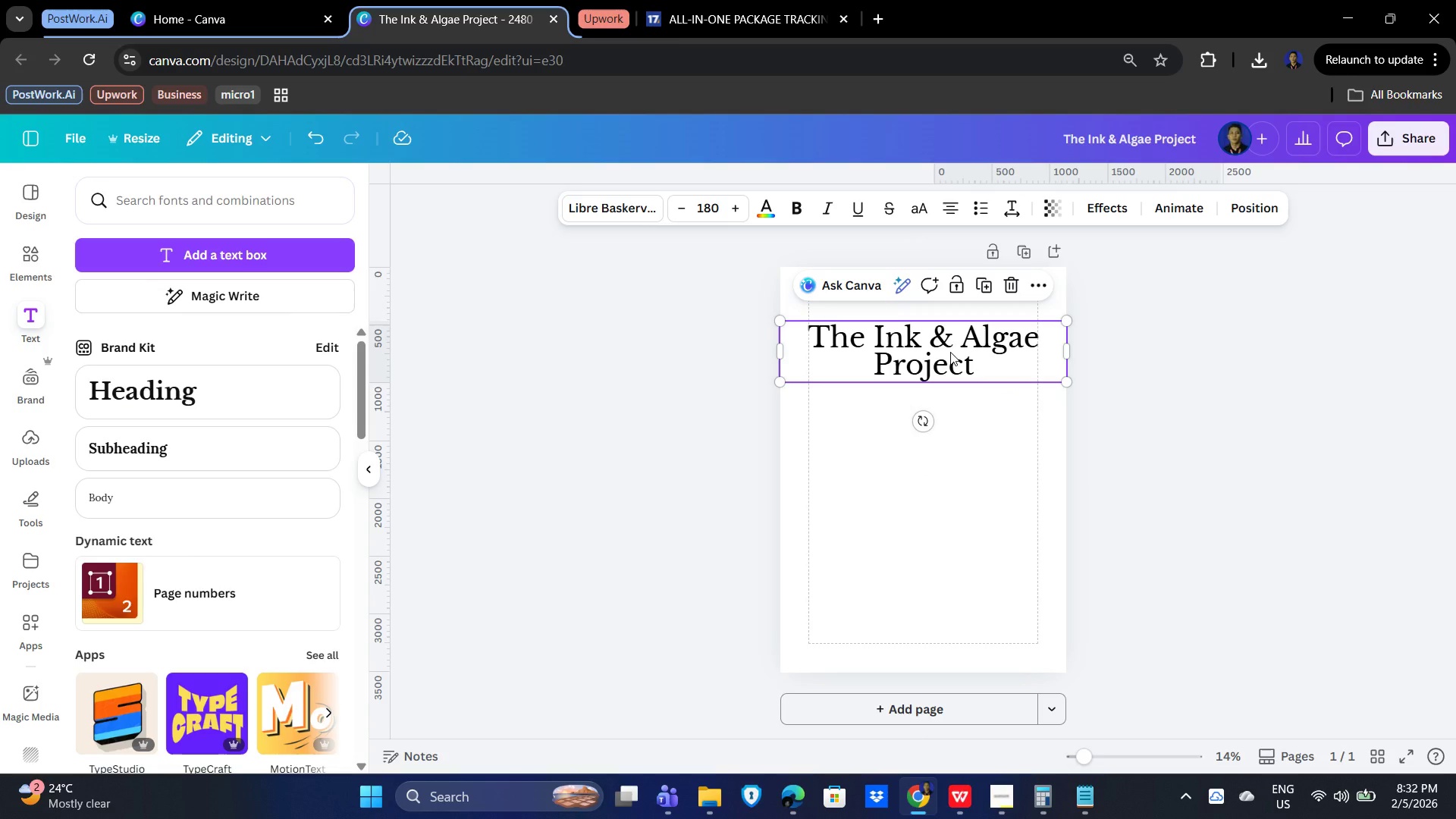 
left_click([967, 344])
 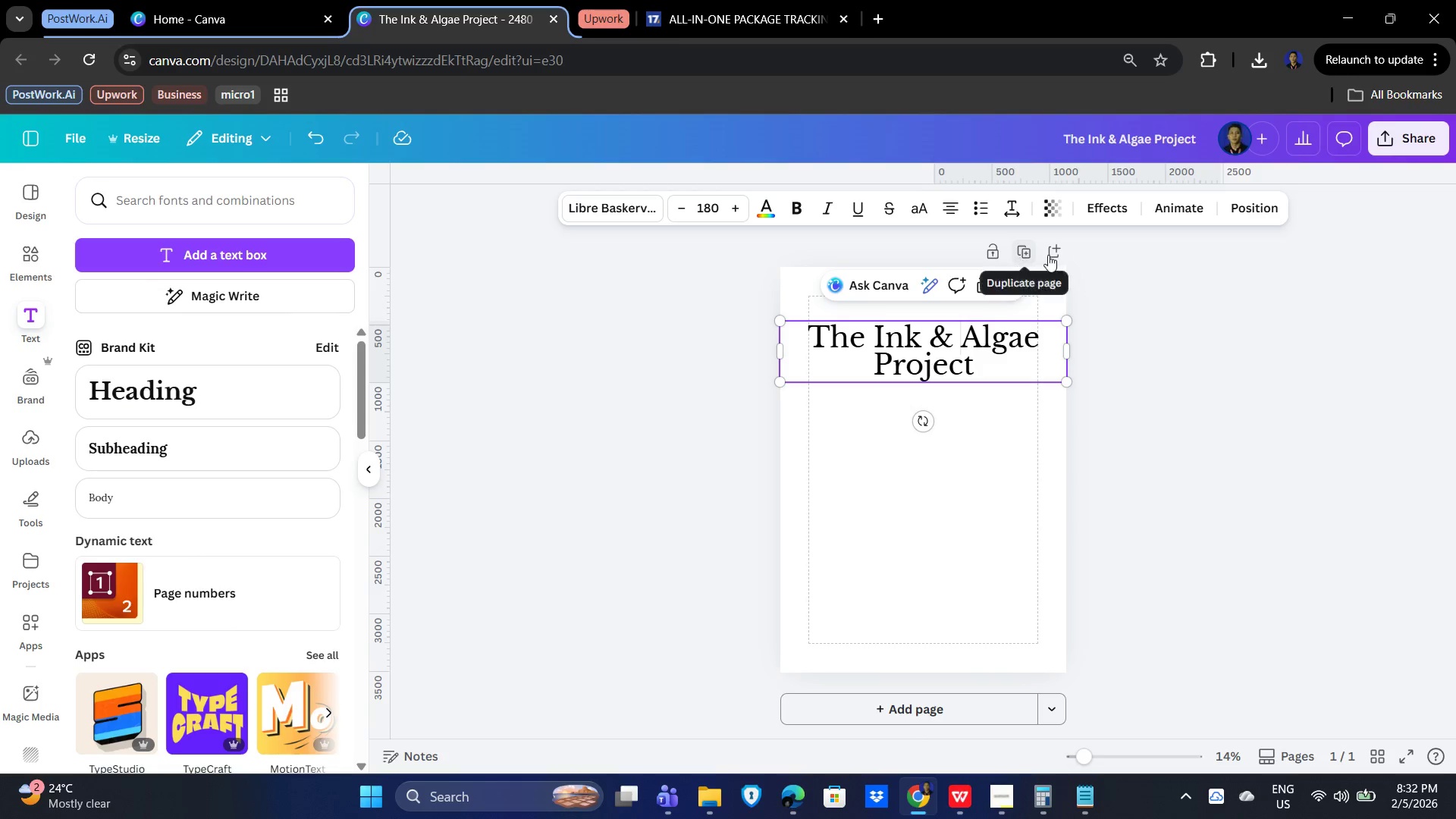 
left_click([1246, 209])
 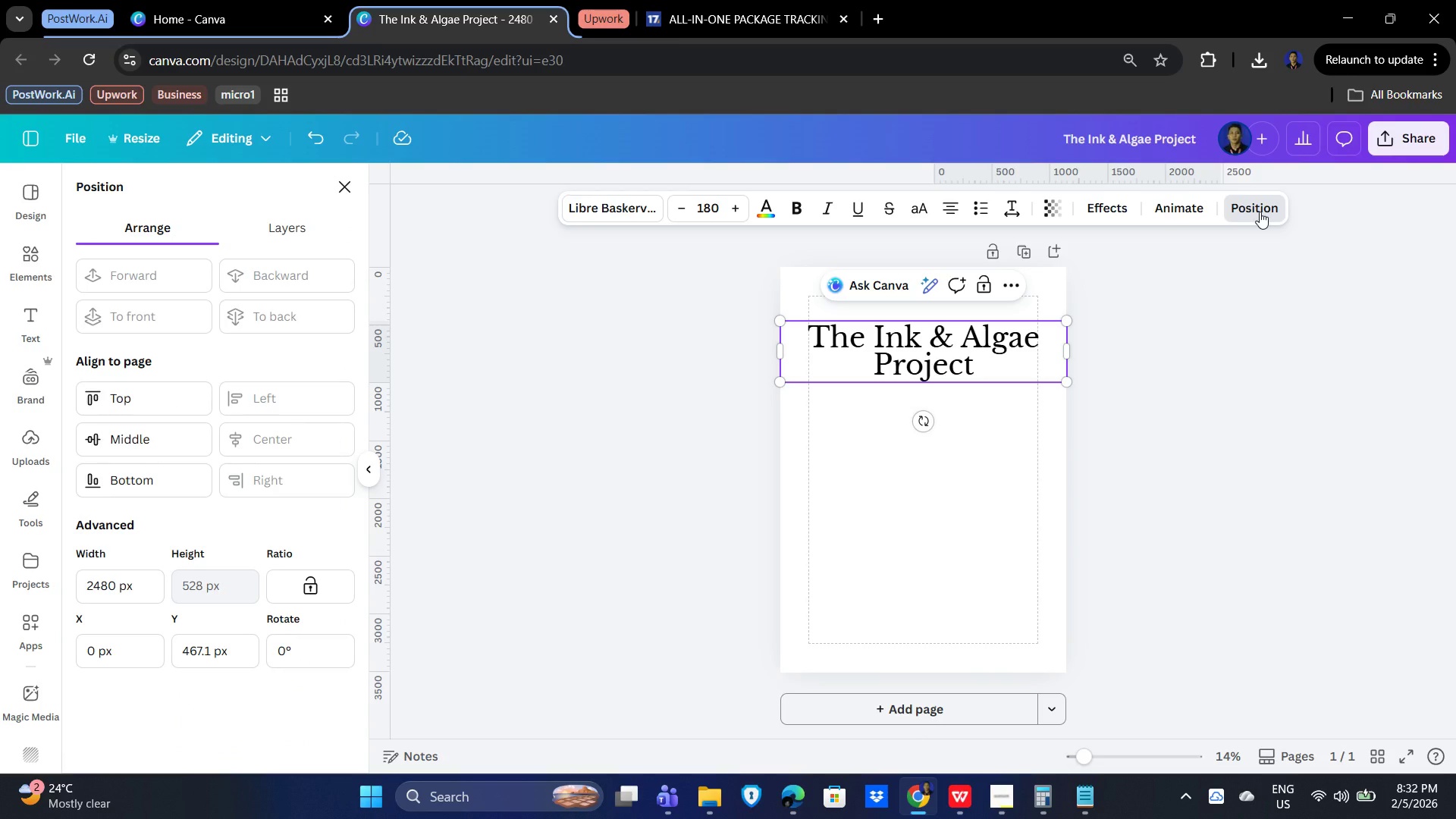 
wait(7.73)
 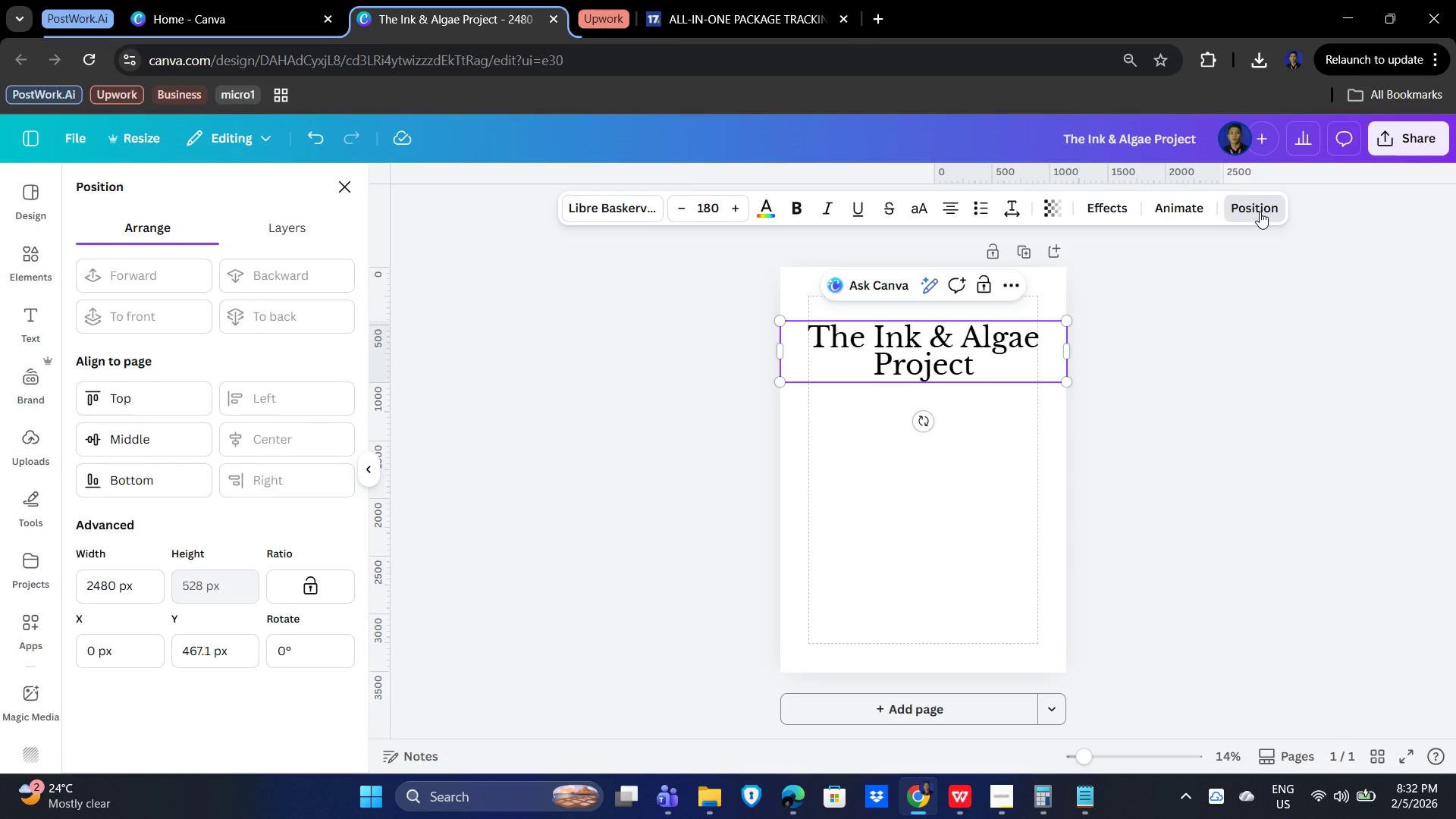 
left_click_drag(start_coordinate=[1147, 563], to_coordinate=[1147, 558])
 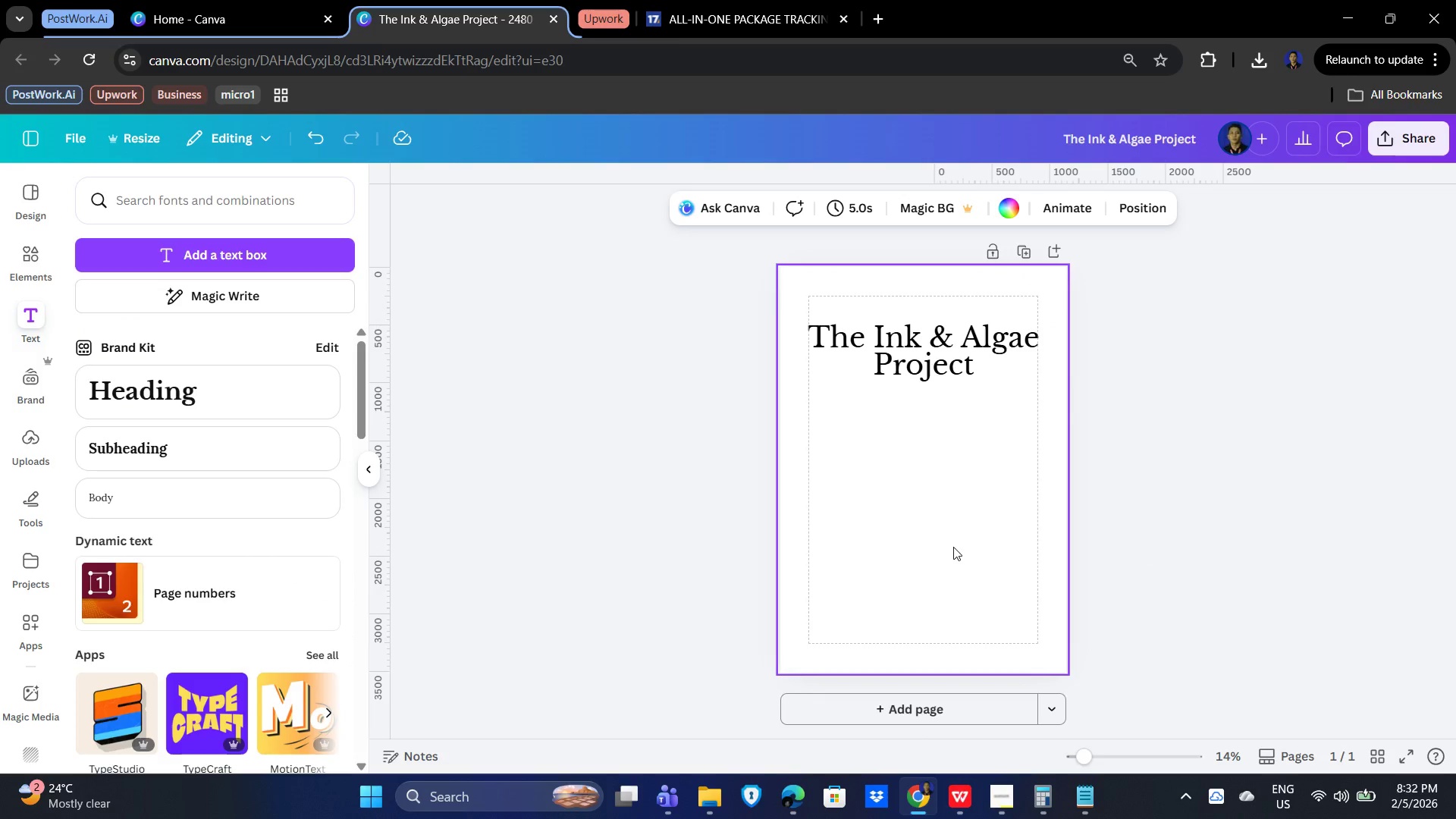 
wait(8.12)
 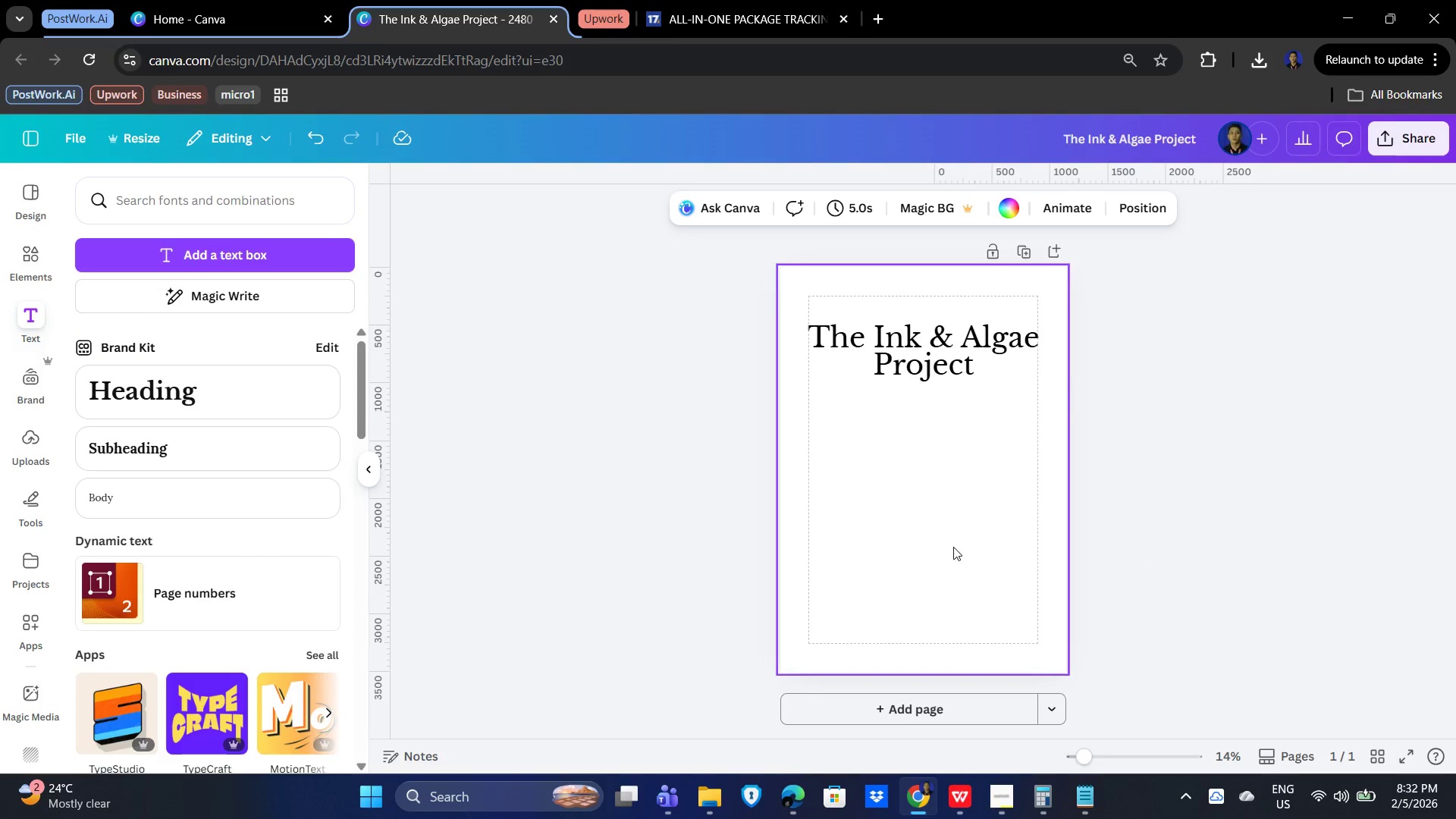 
left_click([921, 596])
 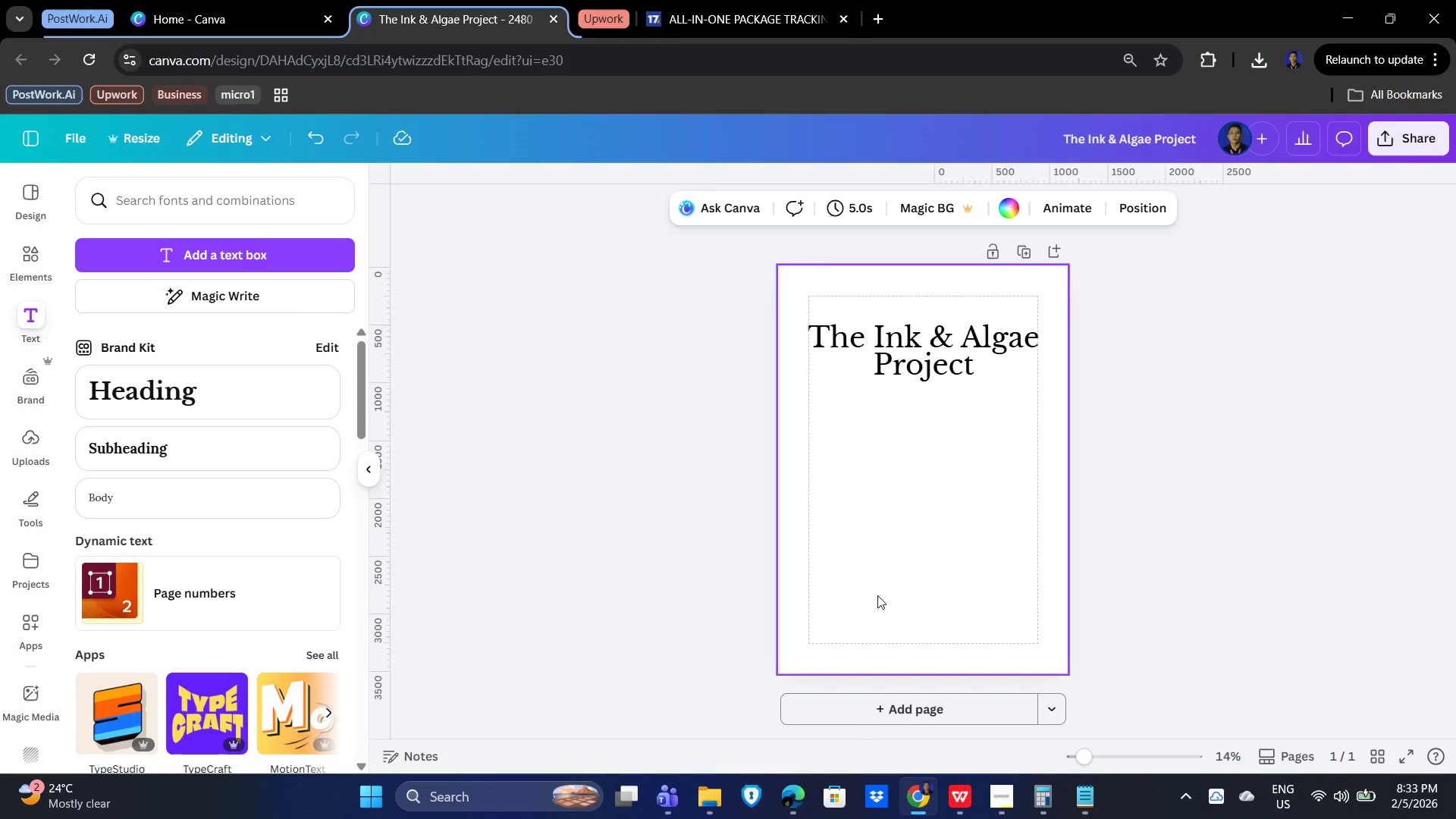 
left_click([933, 358])
 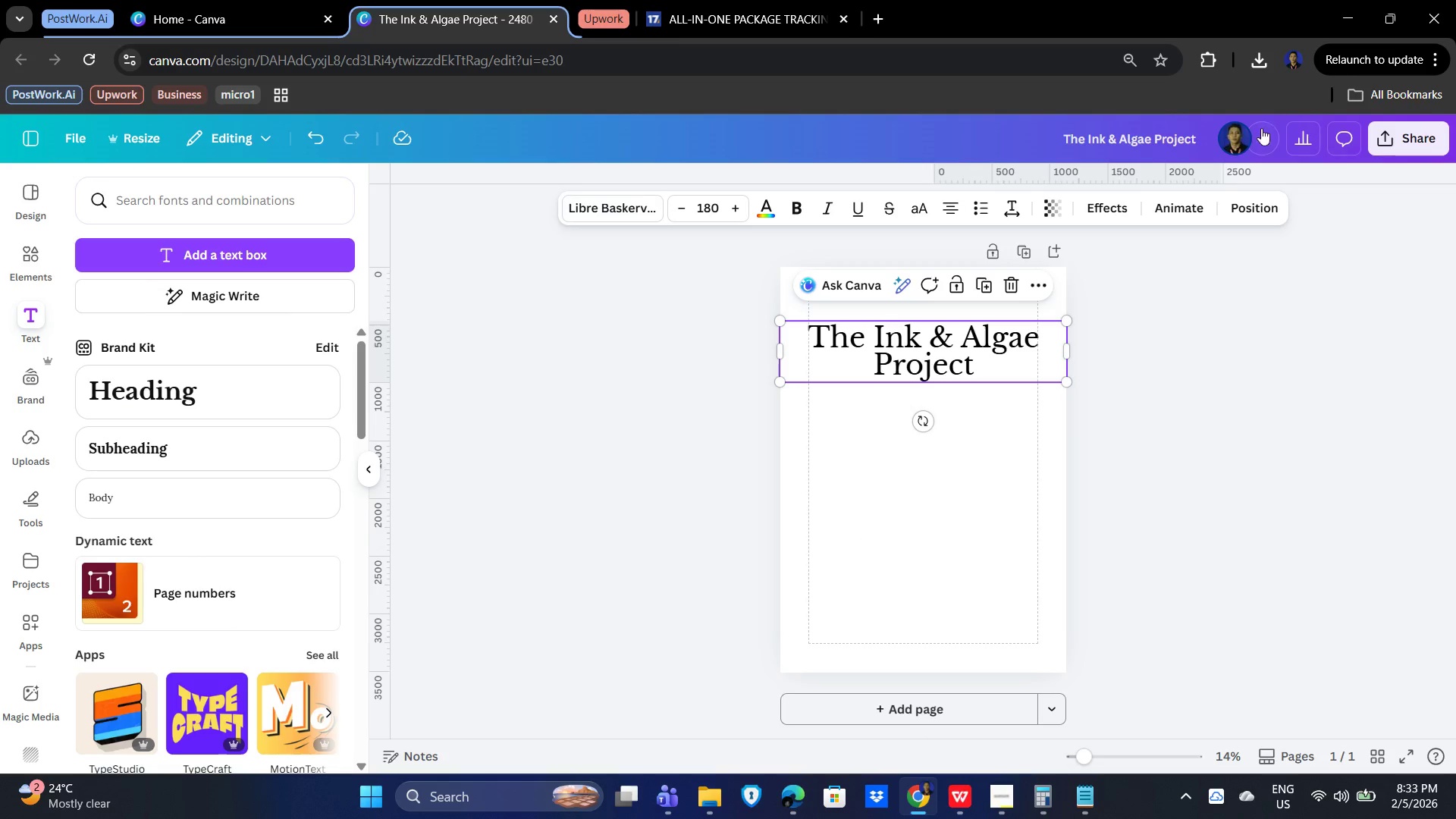 
left_click([1255, 204])
 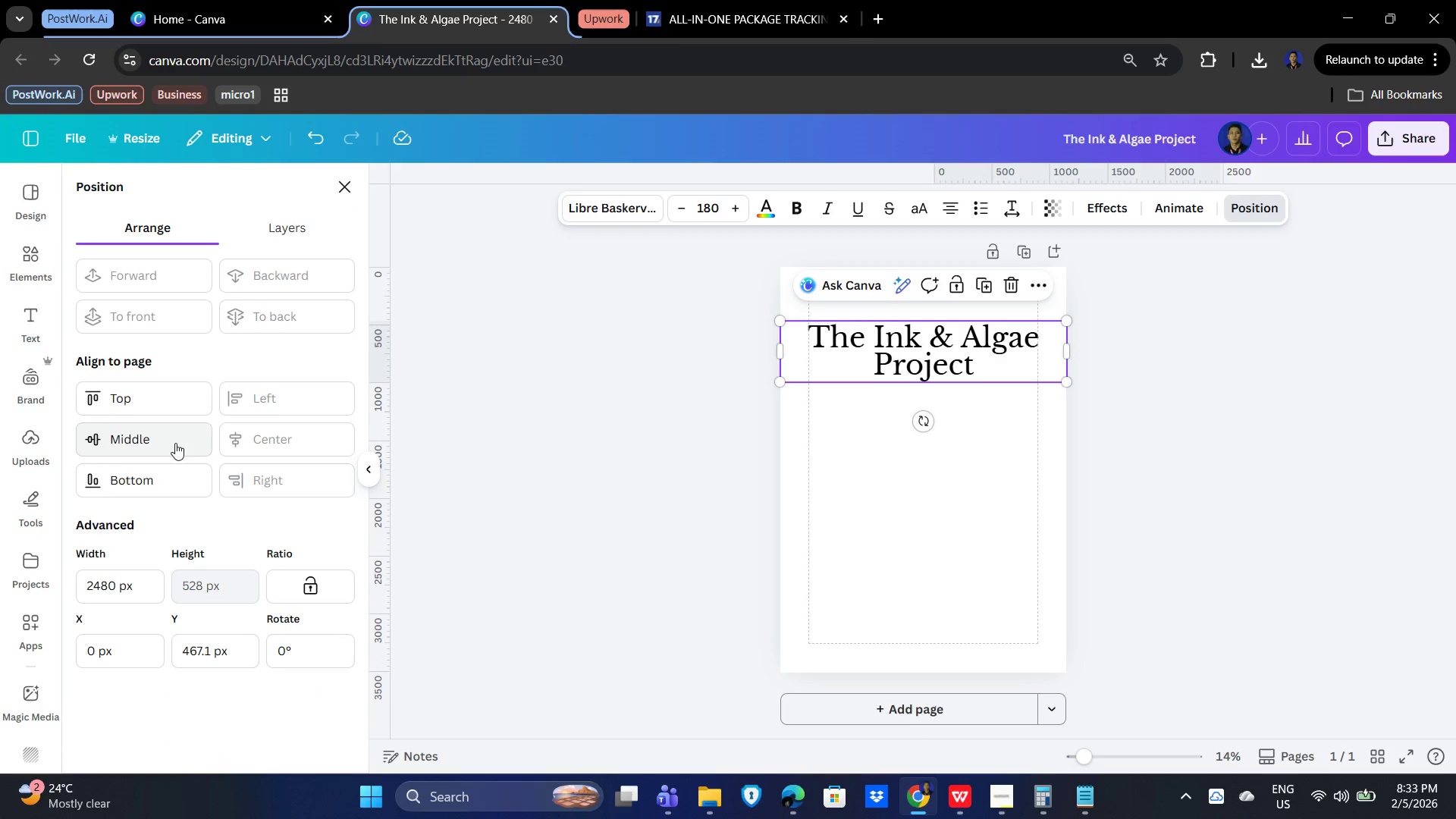 
wait(10.16)
 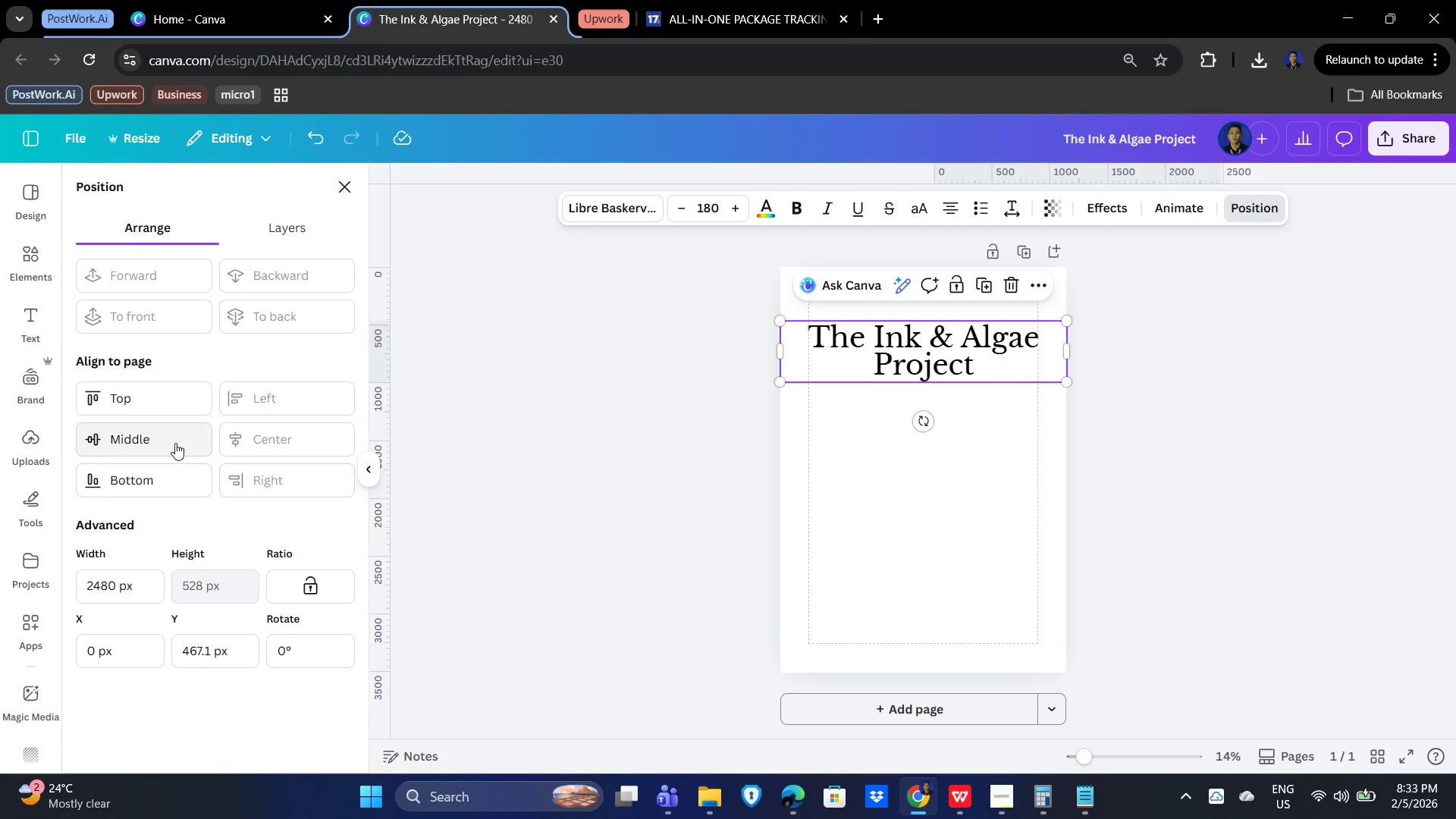 
left_click([160, 489])
 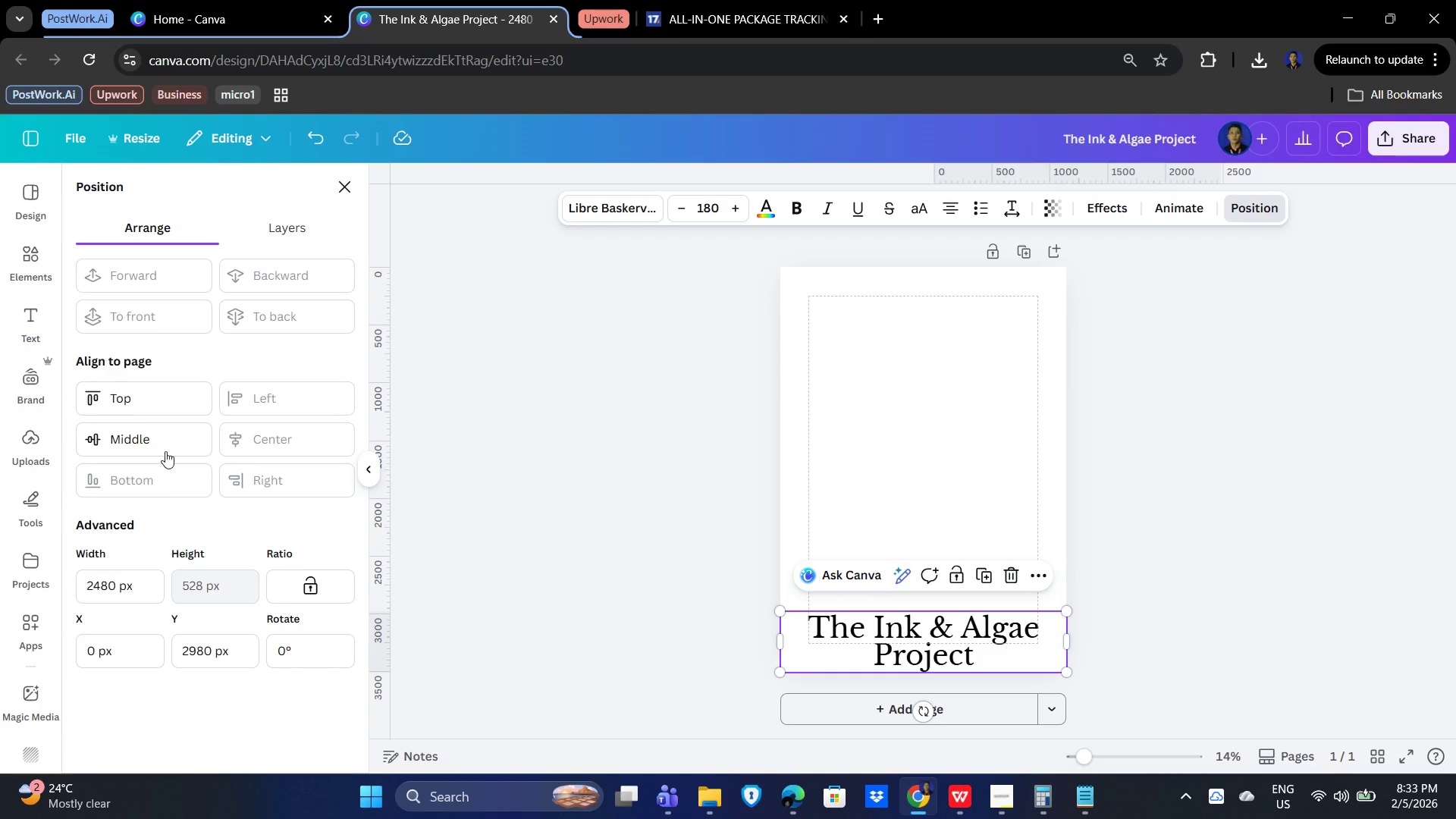 
left_click([160, 397])
 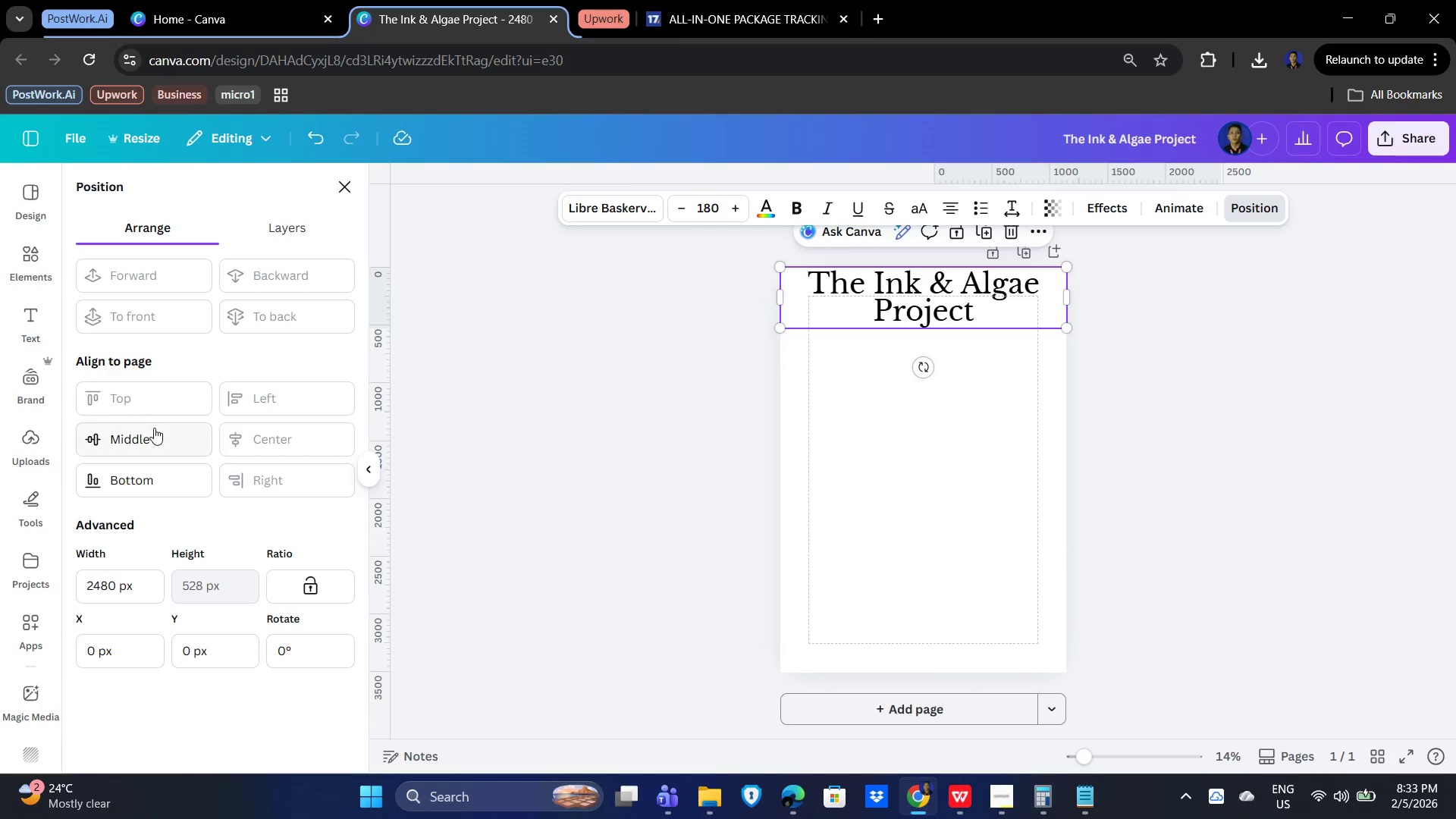 
left_click([153, 429])
 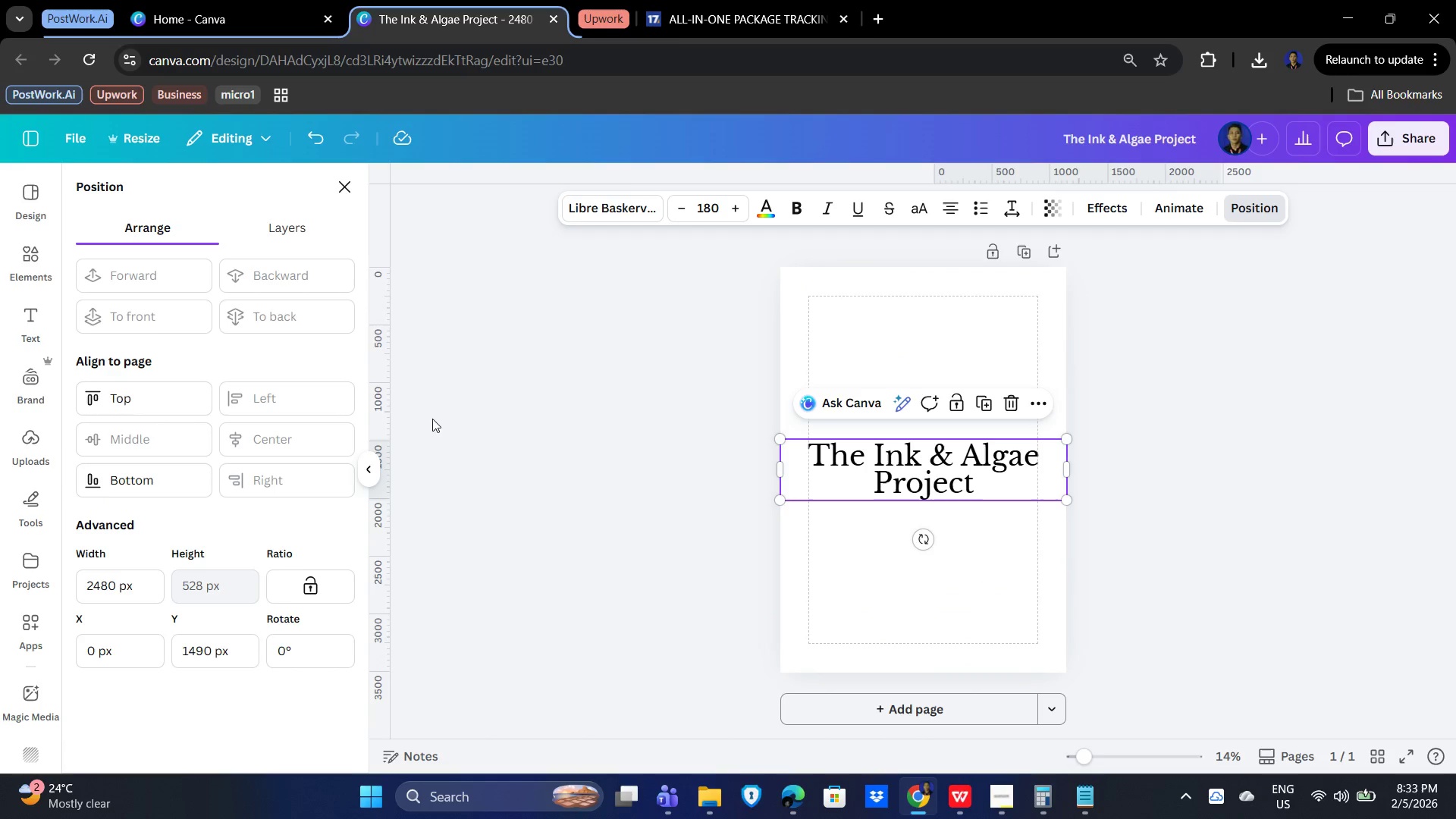 
left_click([416, 463])
 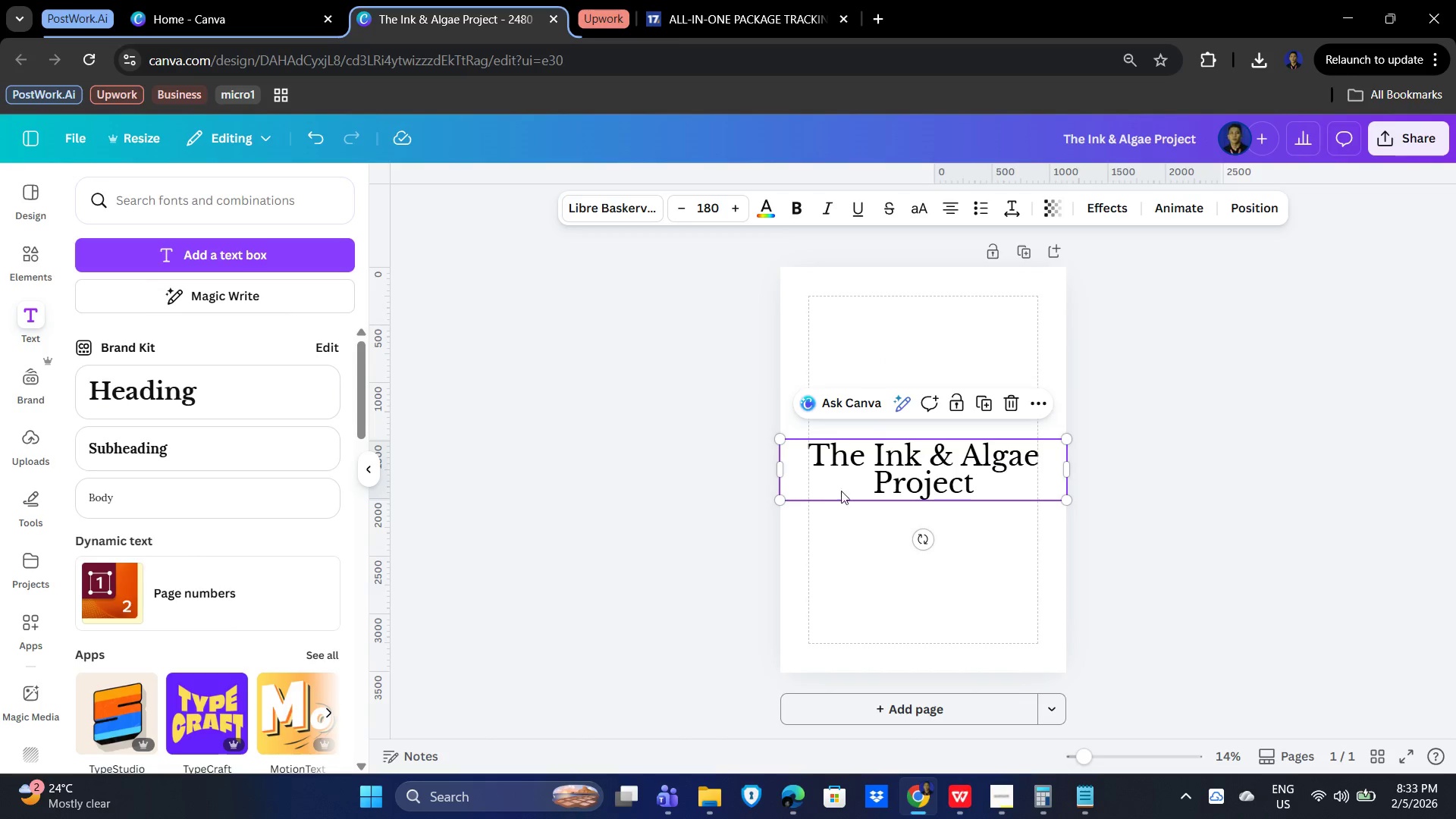 
wait(12.72)
 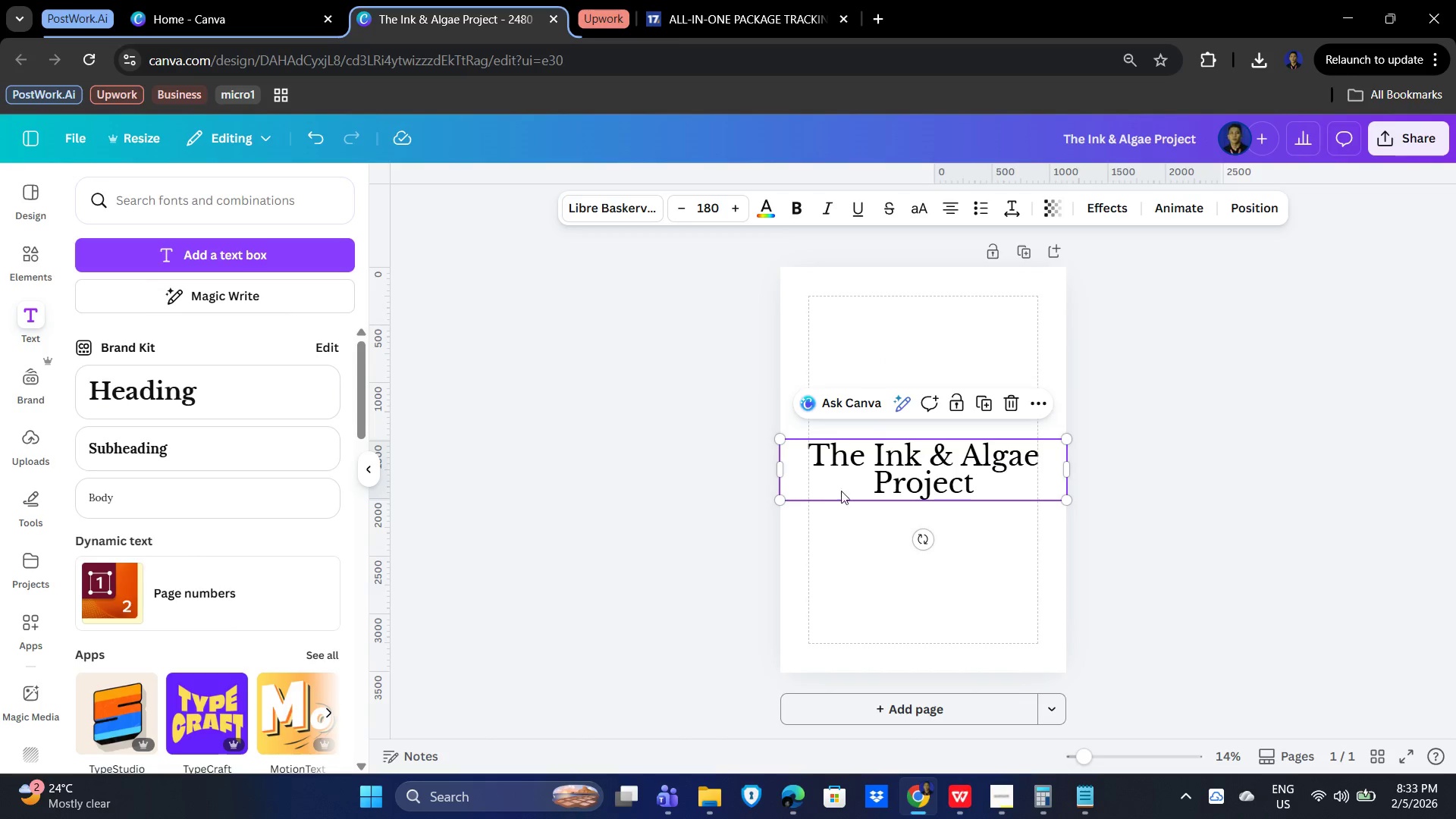 
left_click([1017, 403])
 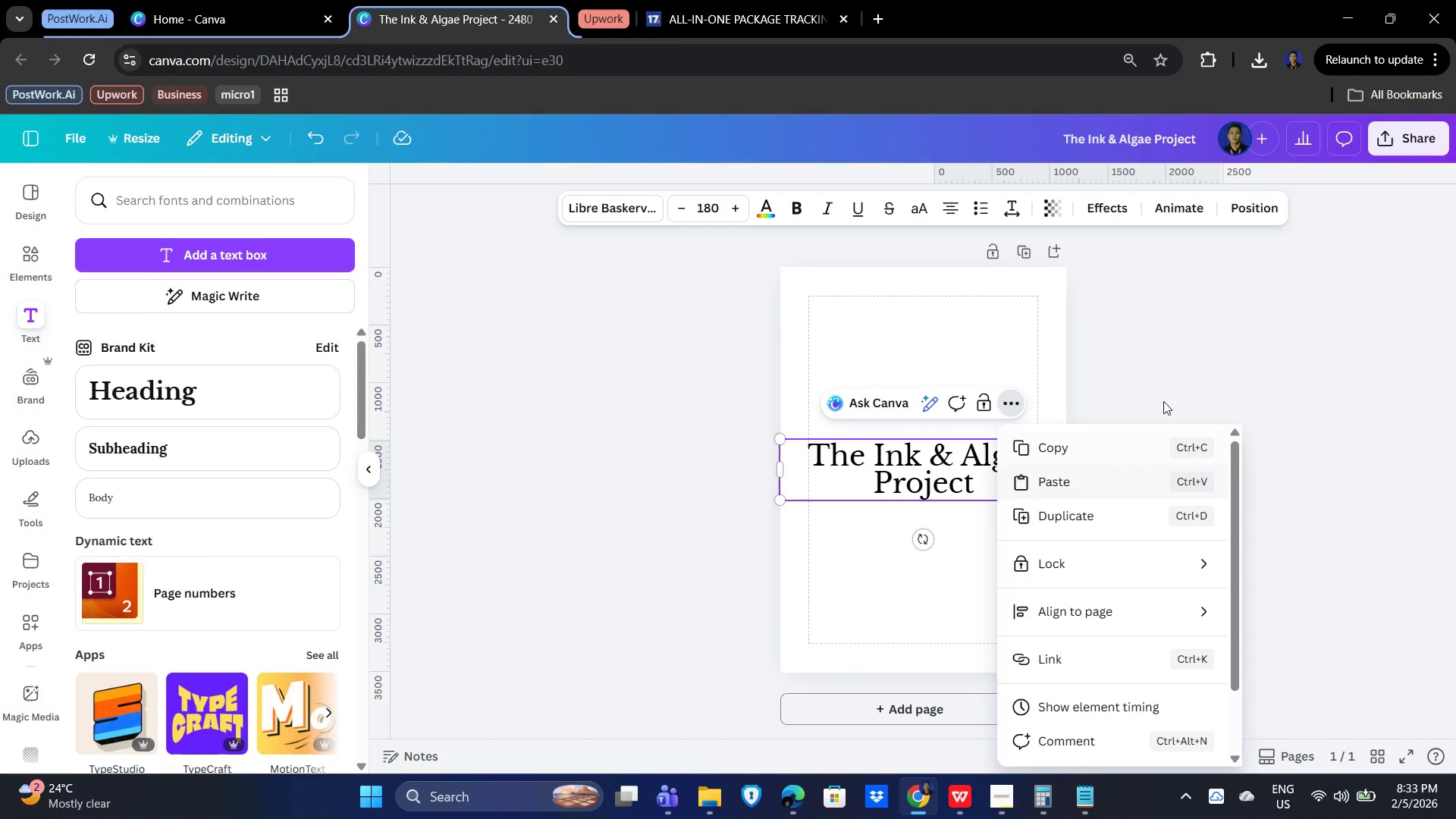 
double_click([1259, 428])
 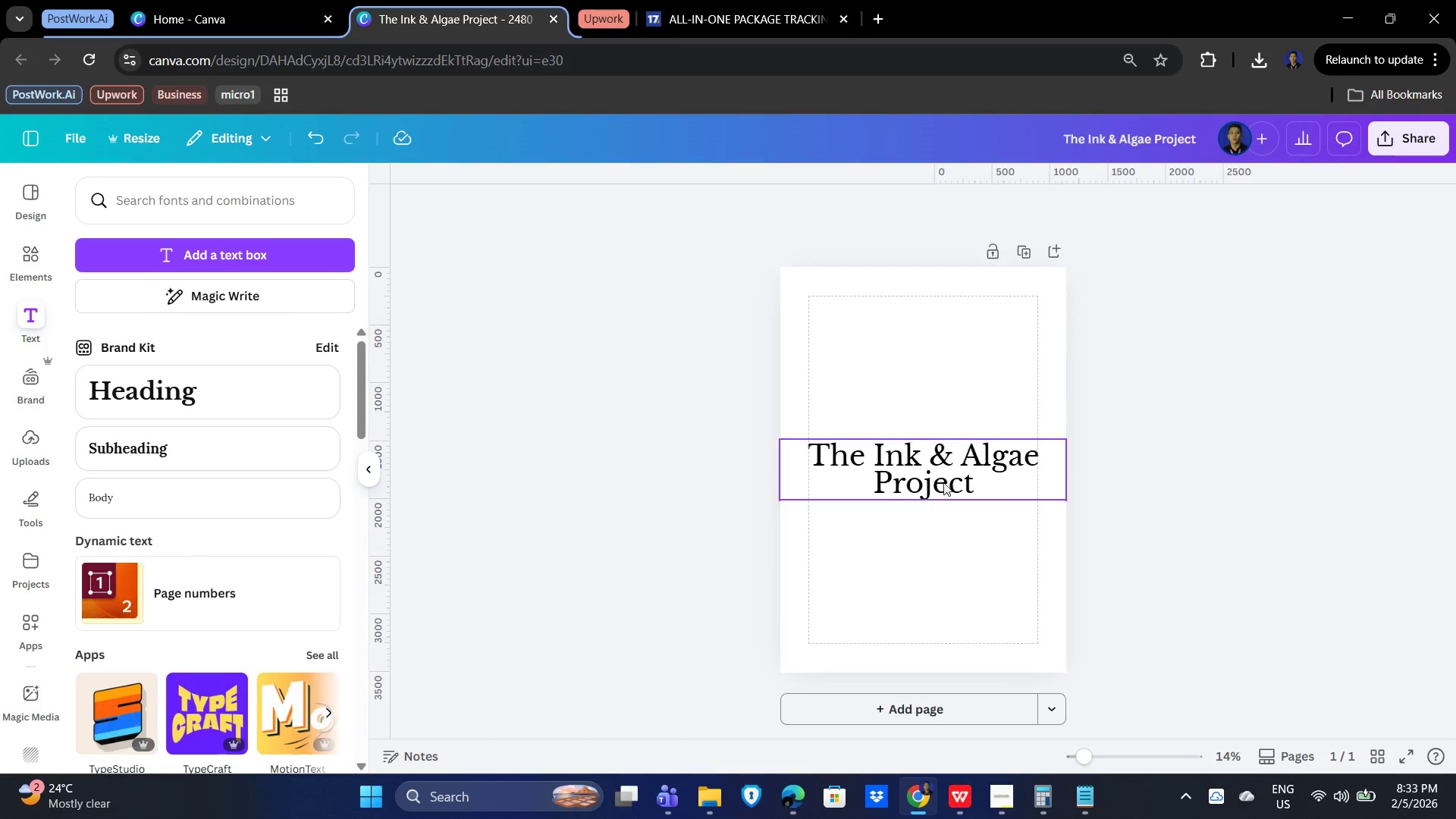 
left_click([945, 475])
 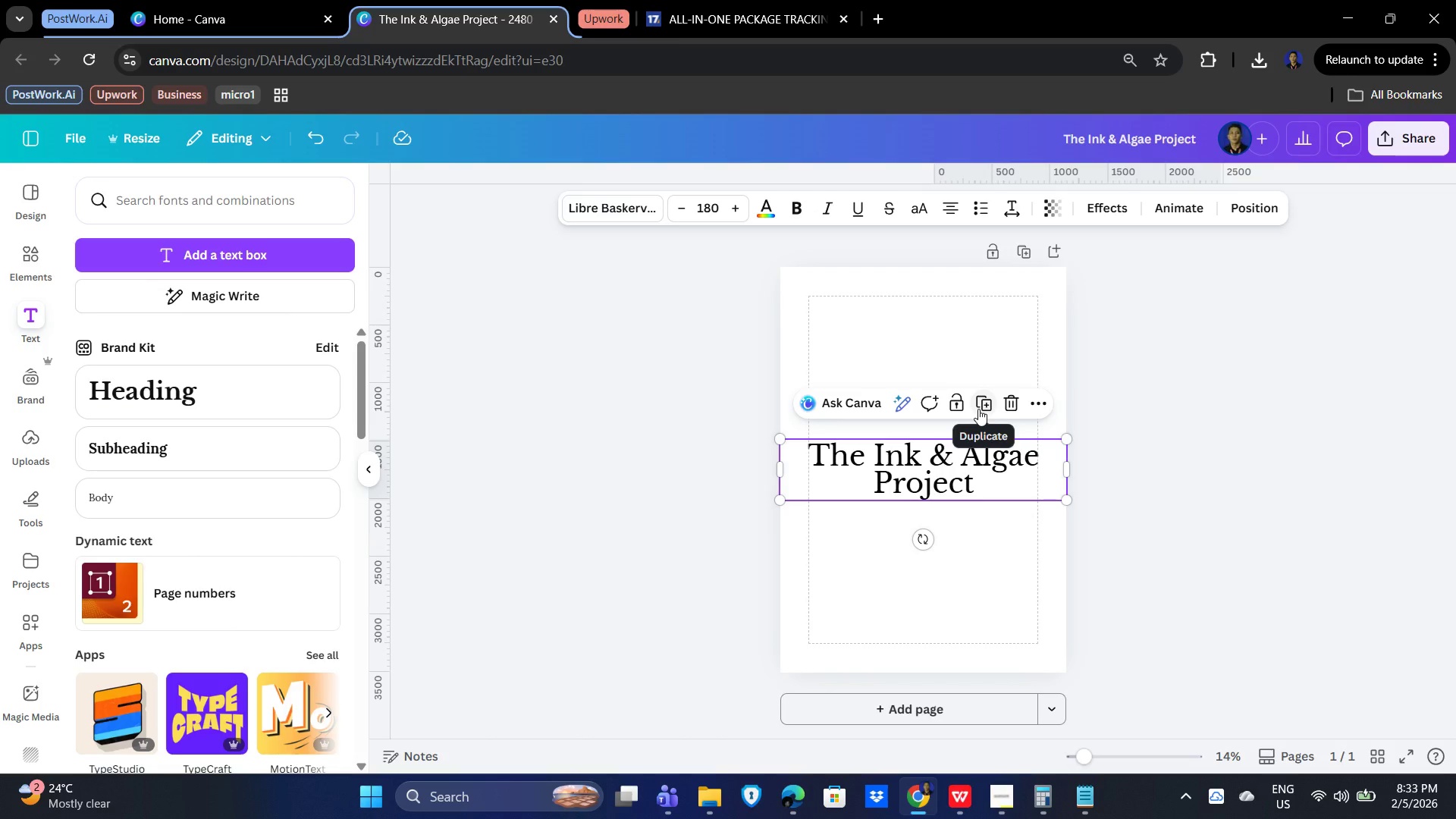 
left_click([978, 409])
 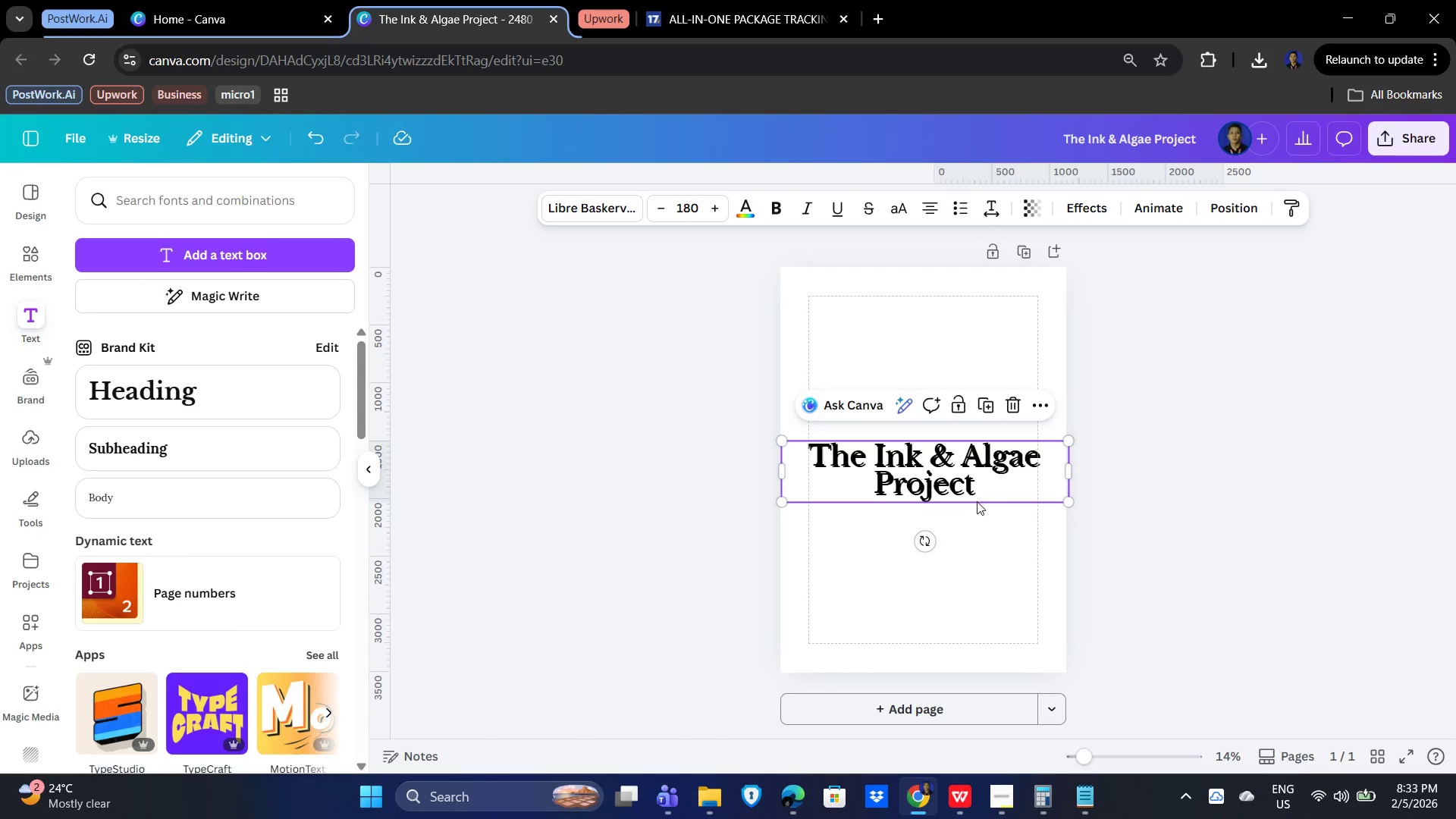 
left_click_drag(start_coordinate=[965, 490], to_coordinate=[968, 598])
 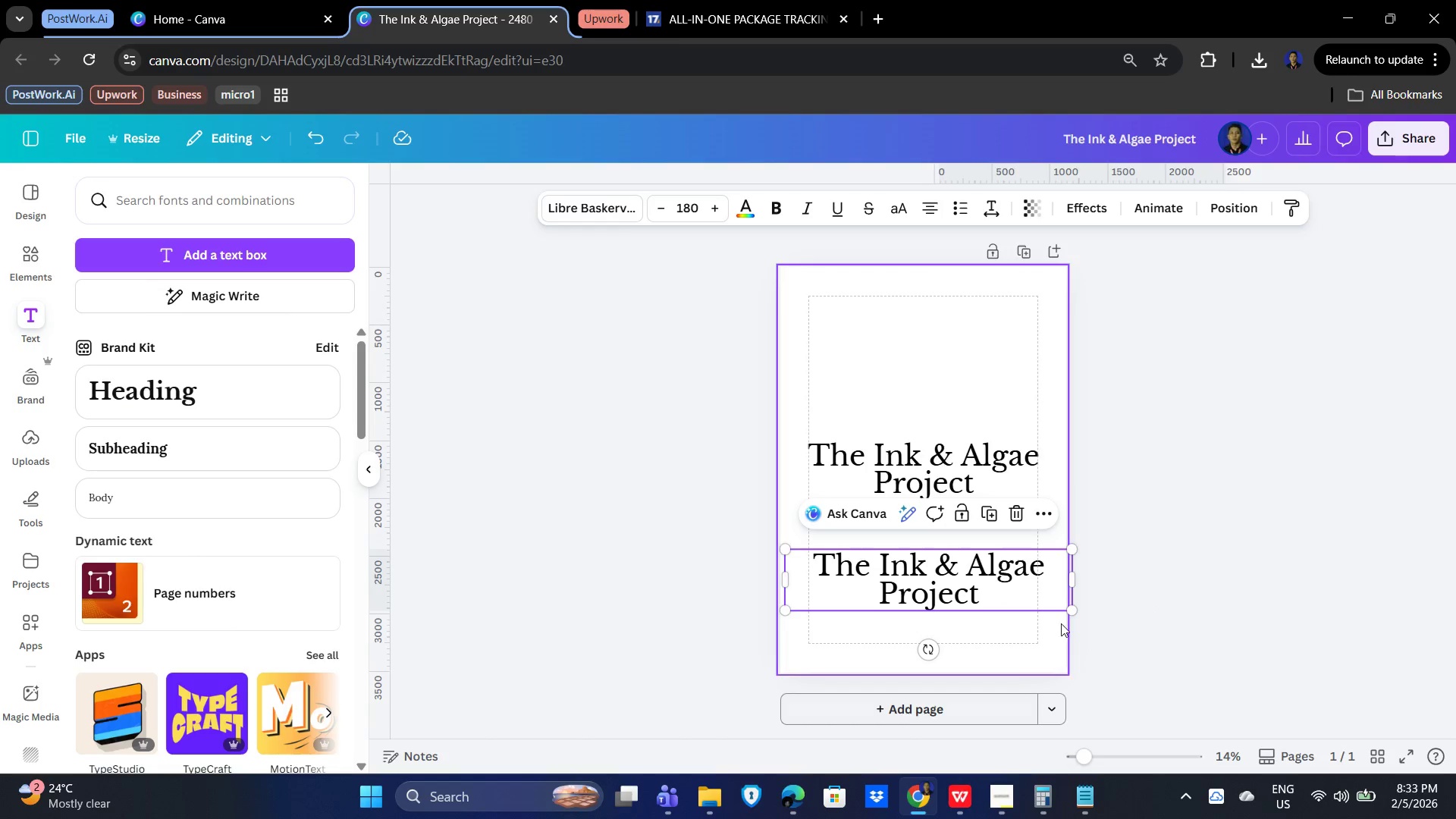 
wait(7.19)
 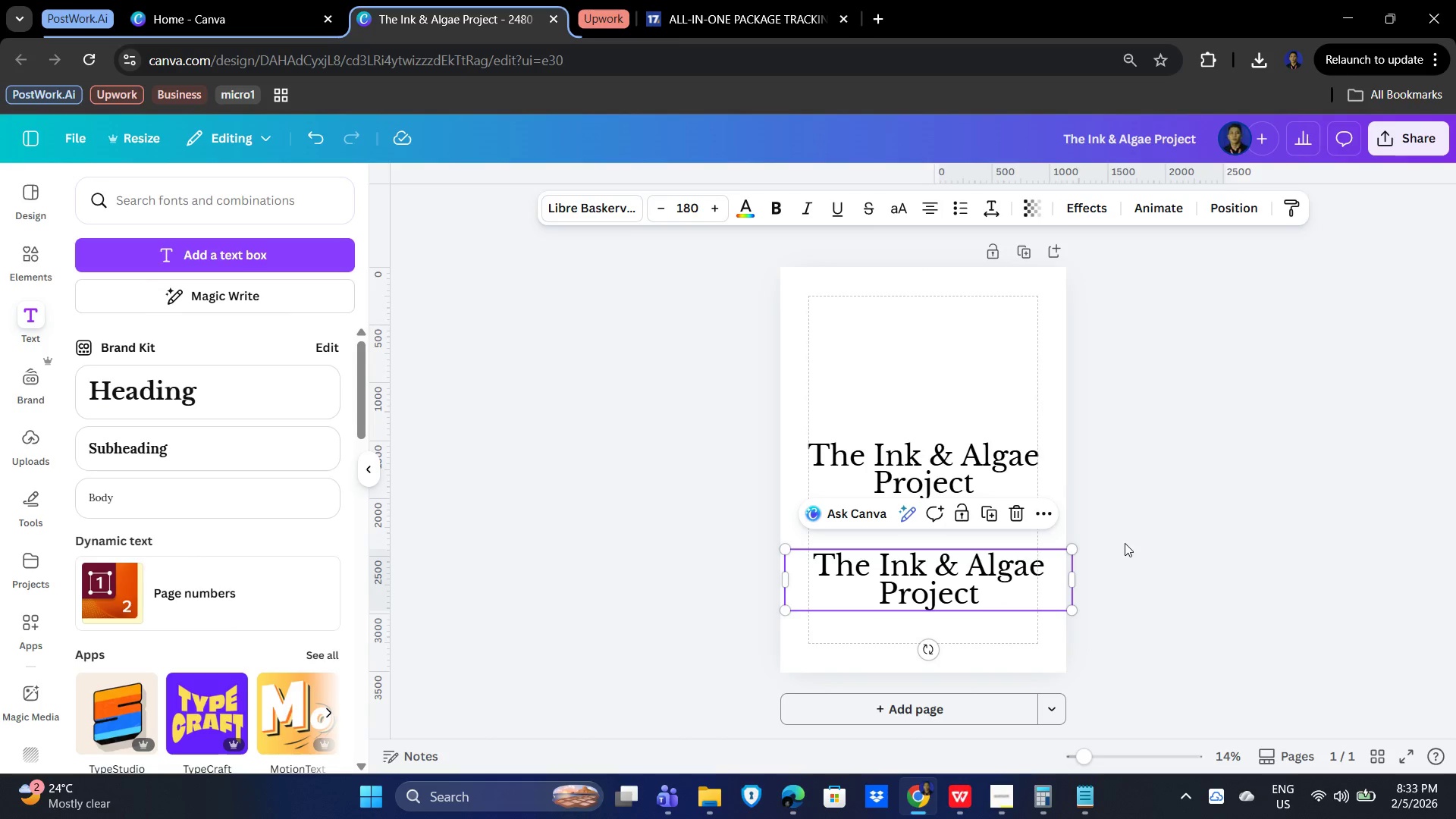 
left_click([908, 558])
 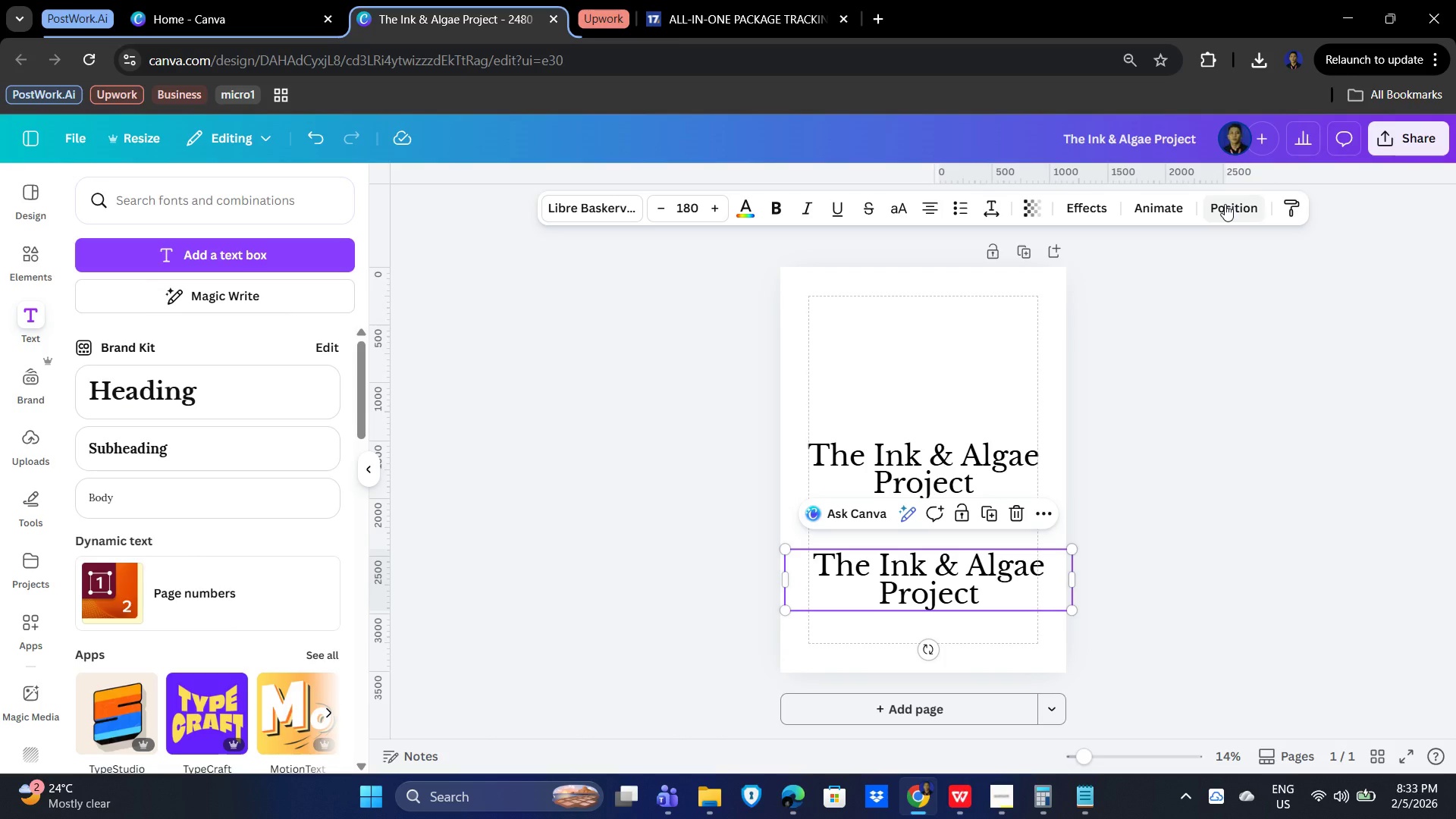 
left_click([1225, 204])
 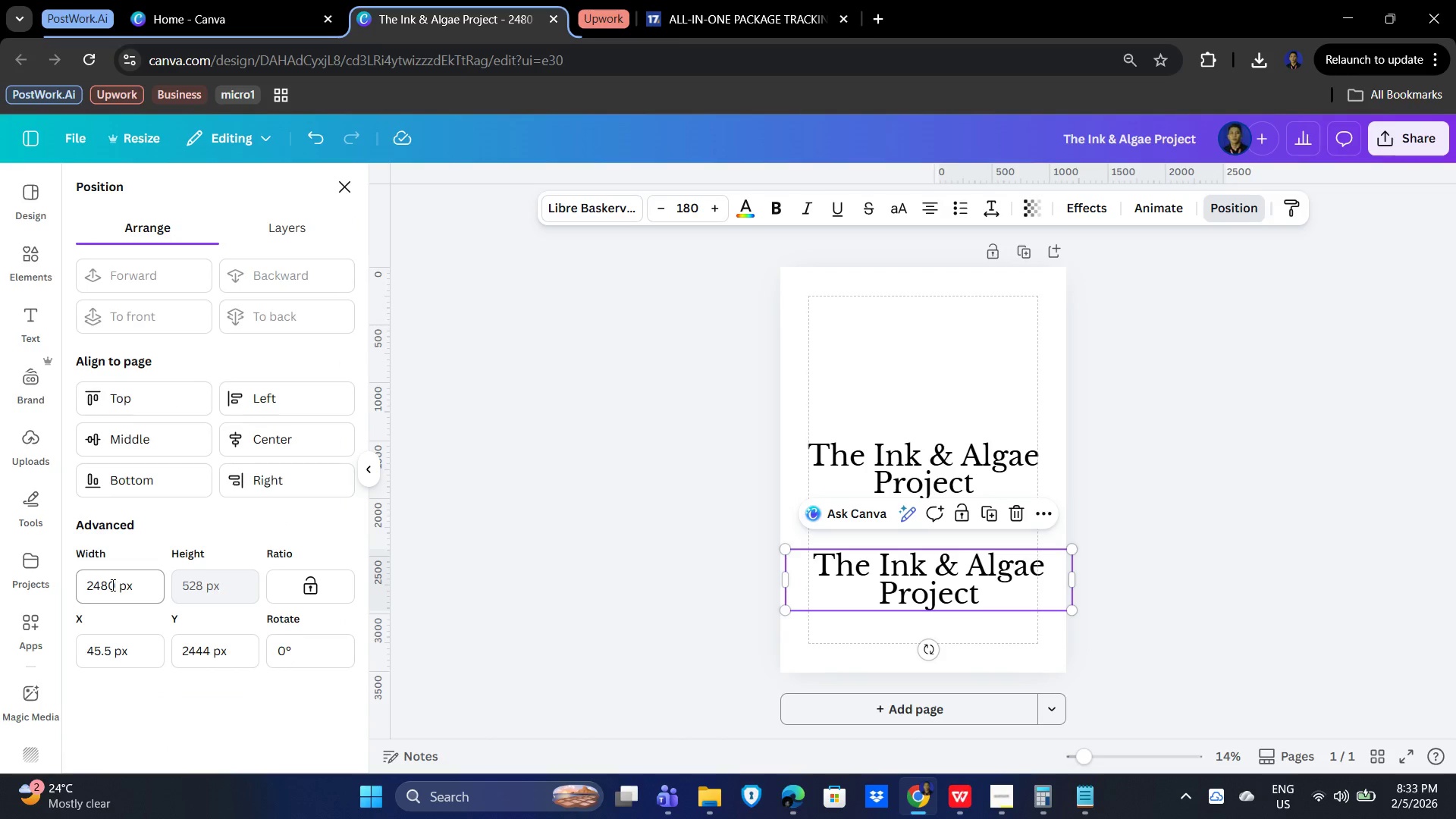 
left_click([111, 585])
 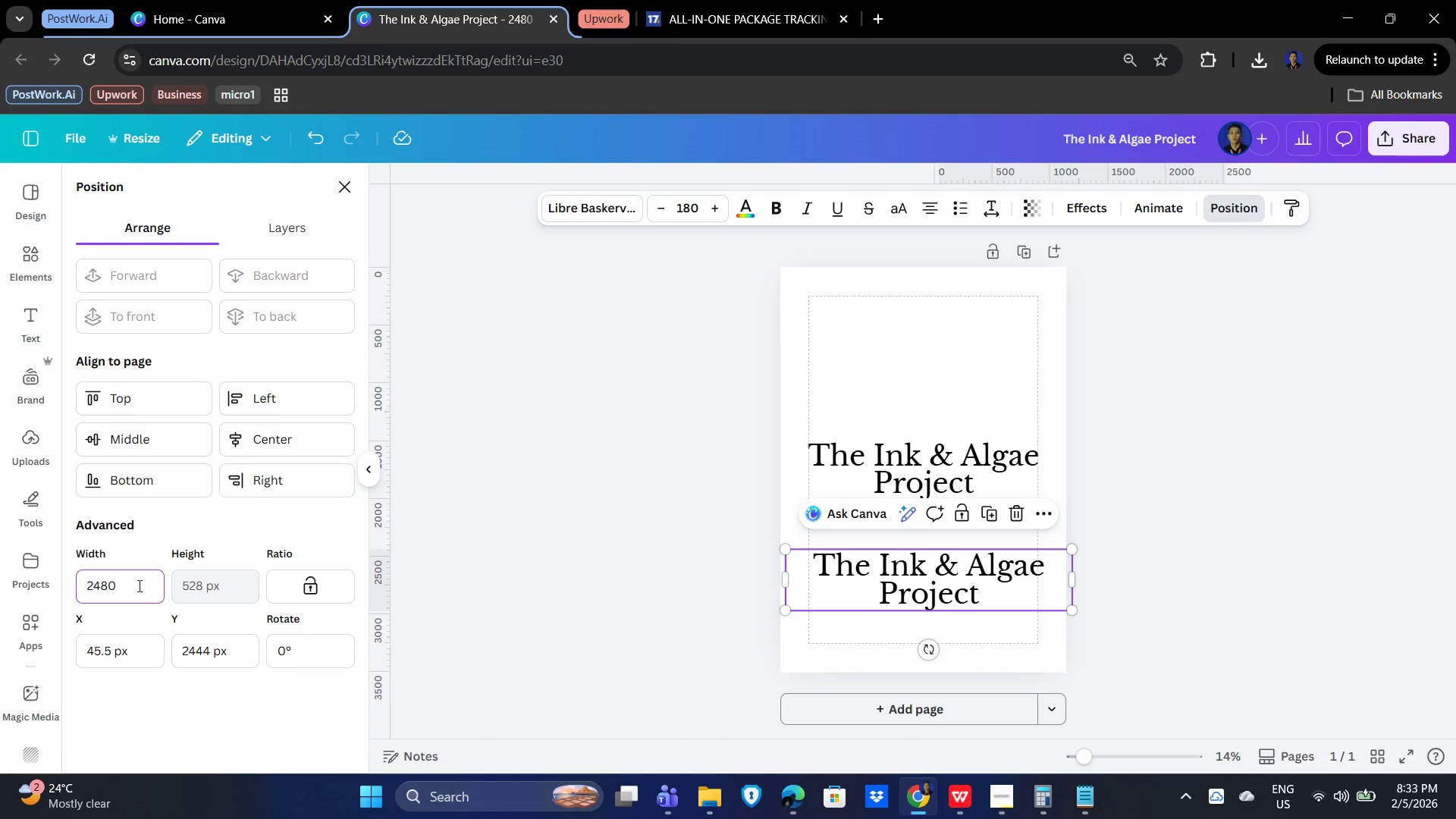 
left_click_drag(start_coordinate=[127, 582], to_coordinate=[80, 582])
 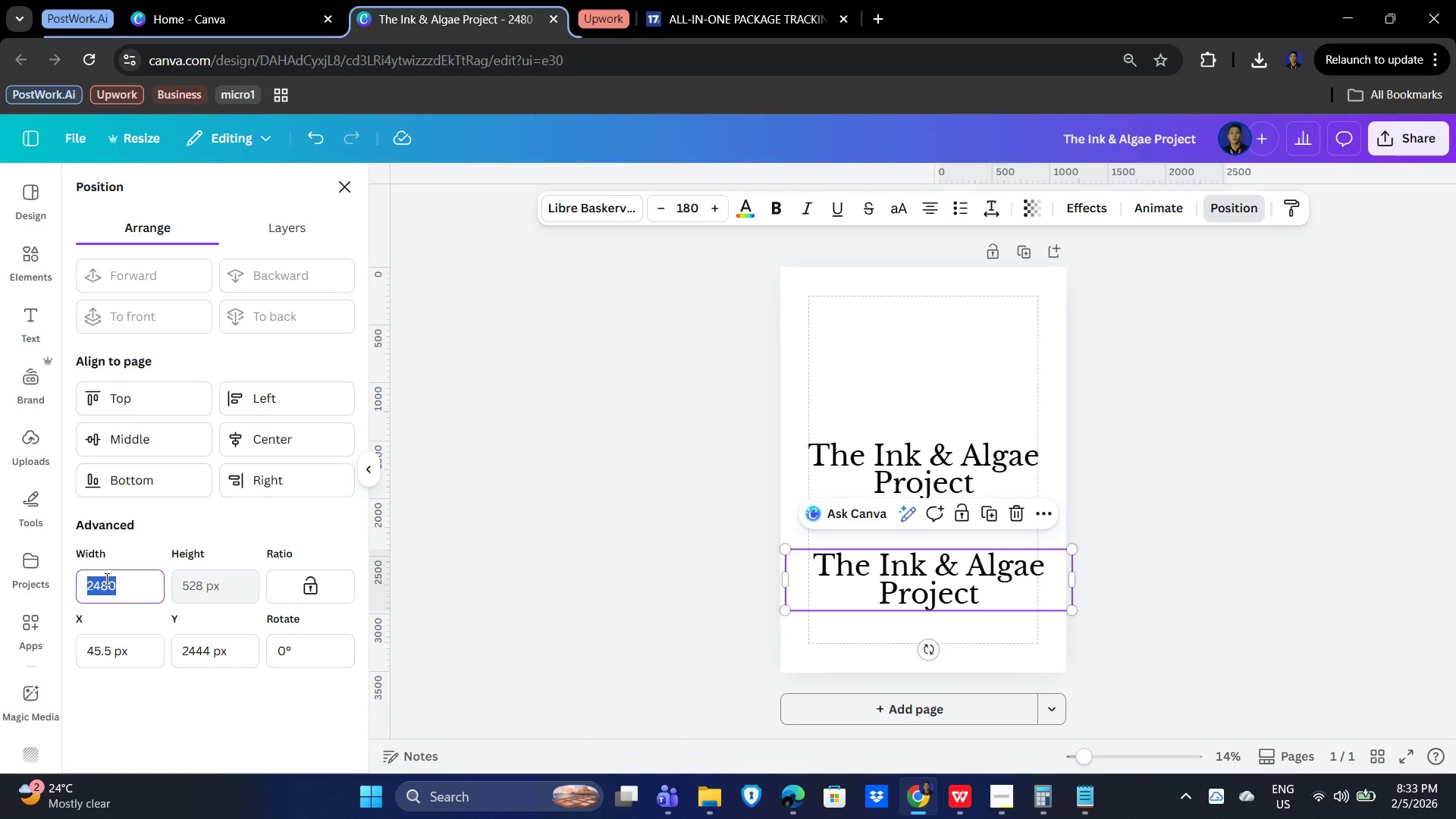 
key(Numpad3)
 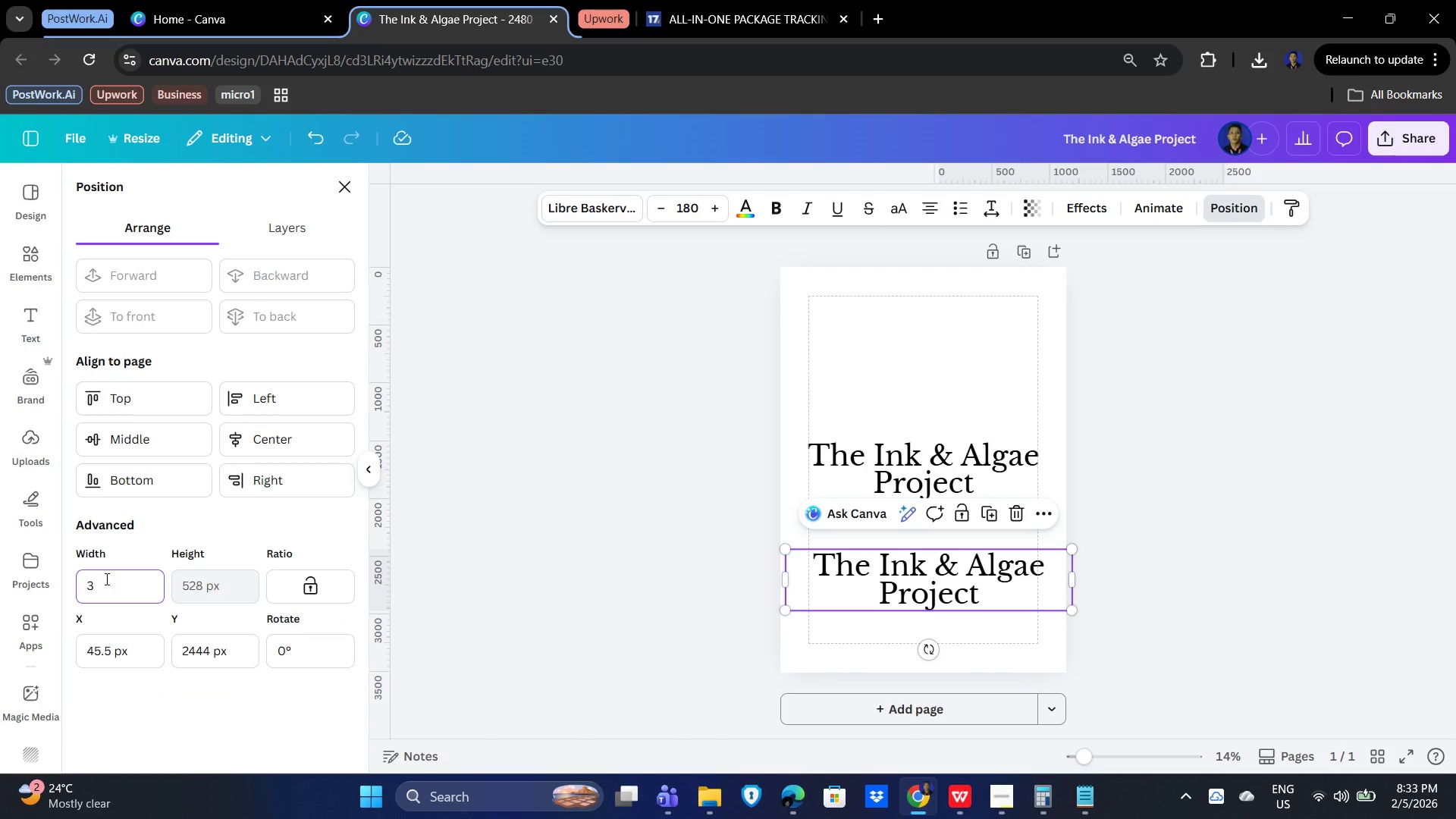 
key(Numpad0)
 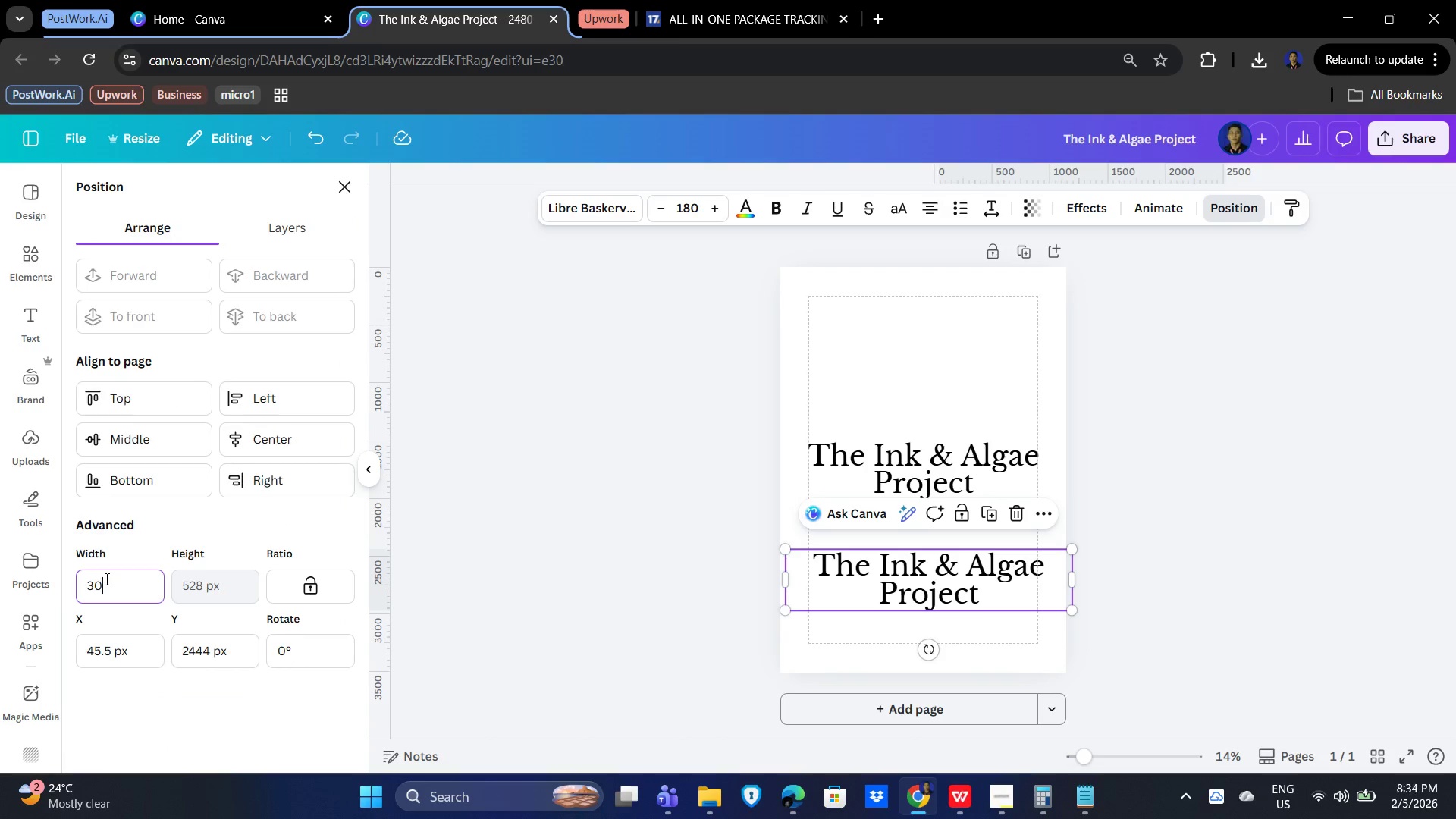 
key(Numpad0)
 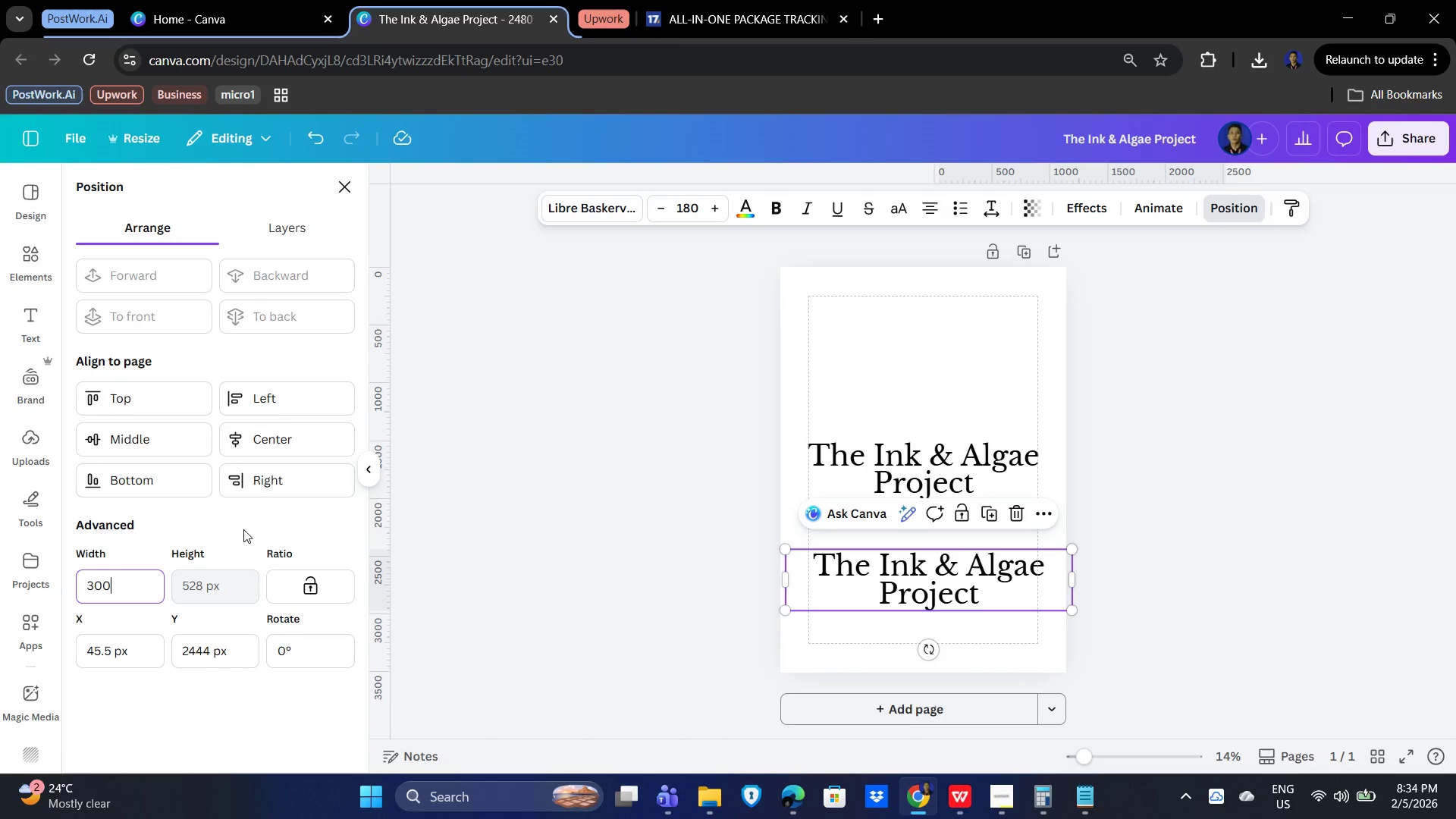 
left_click([243, 529])
 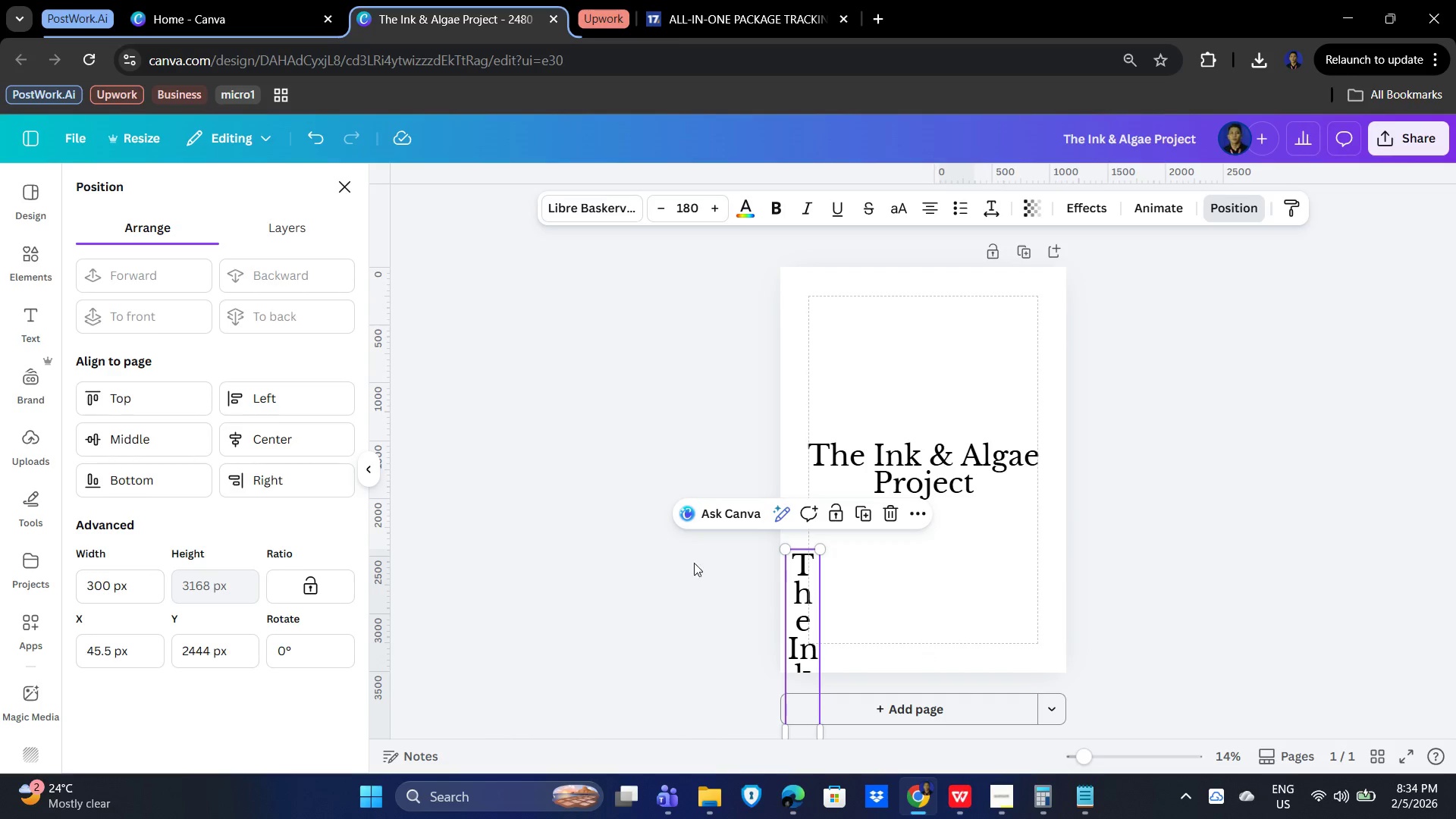 
scroll: coordinate [843, 549], scroll_direction: down, amount: 2.0
 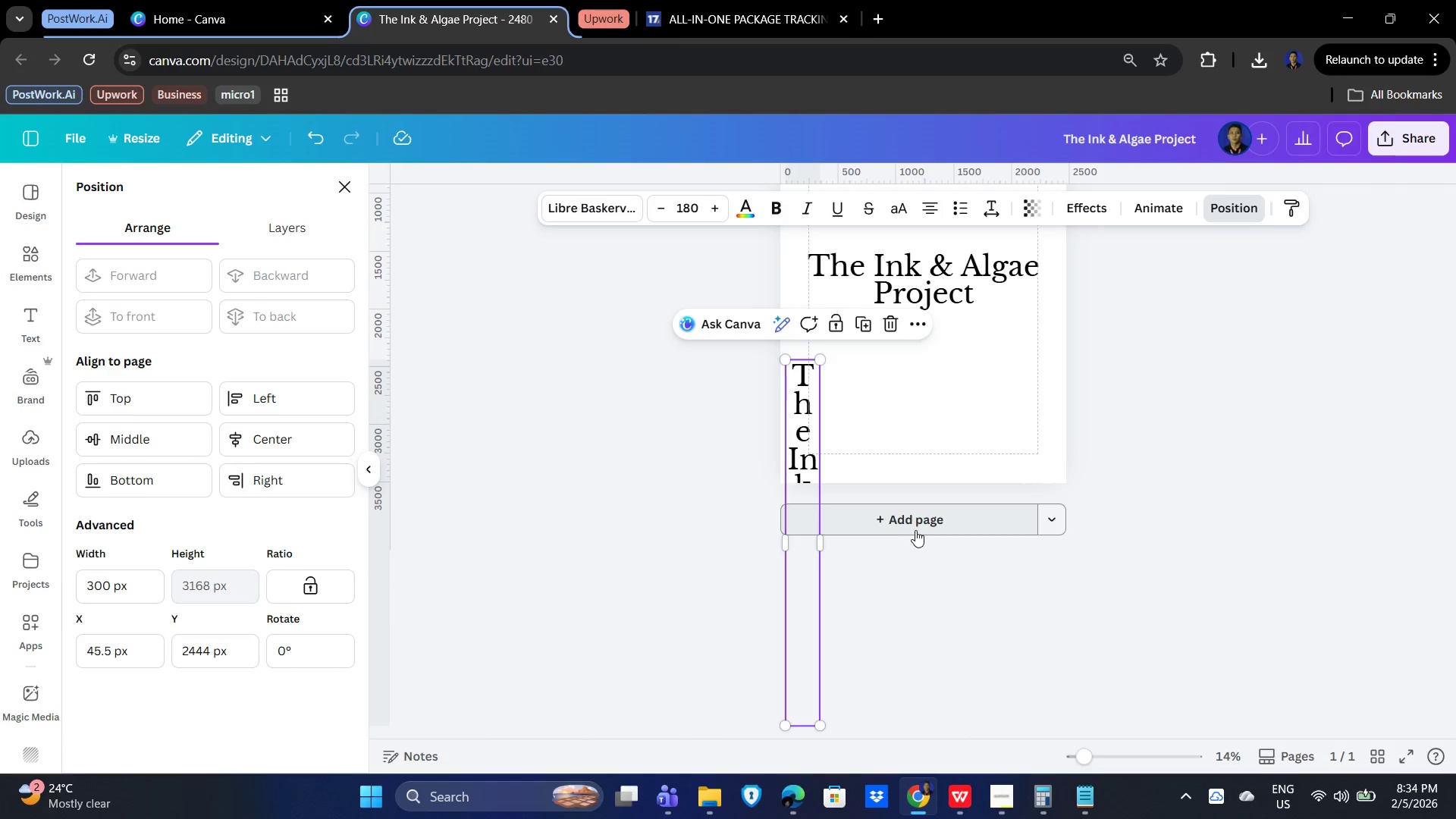 
left_click([920, 523])
 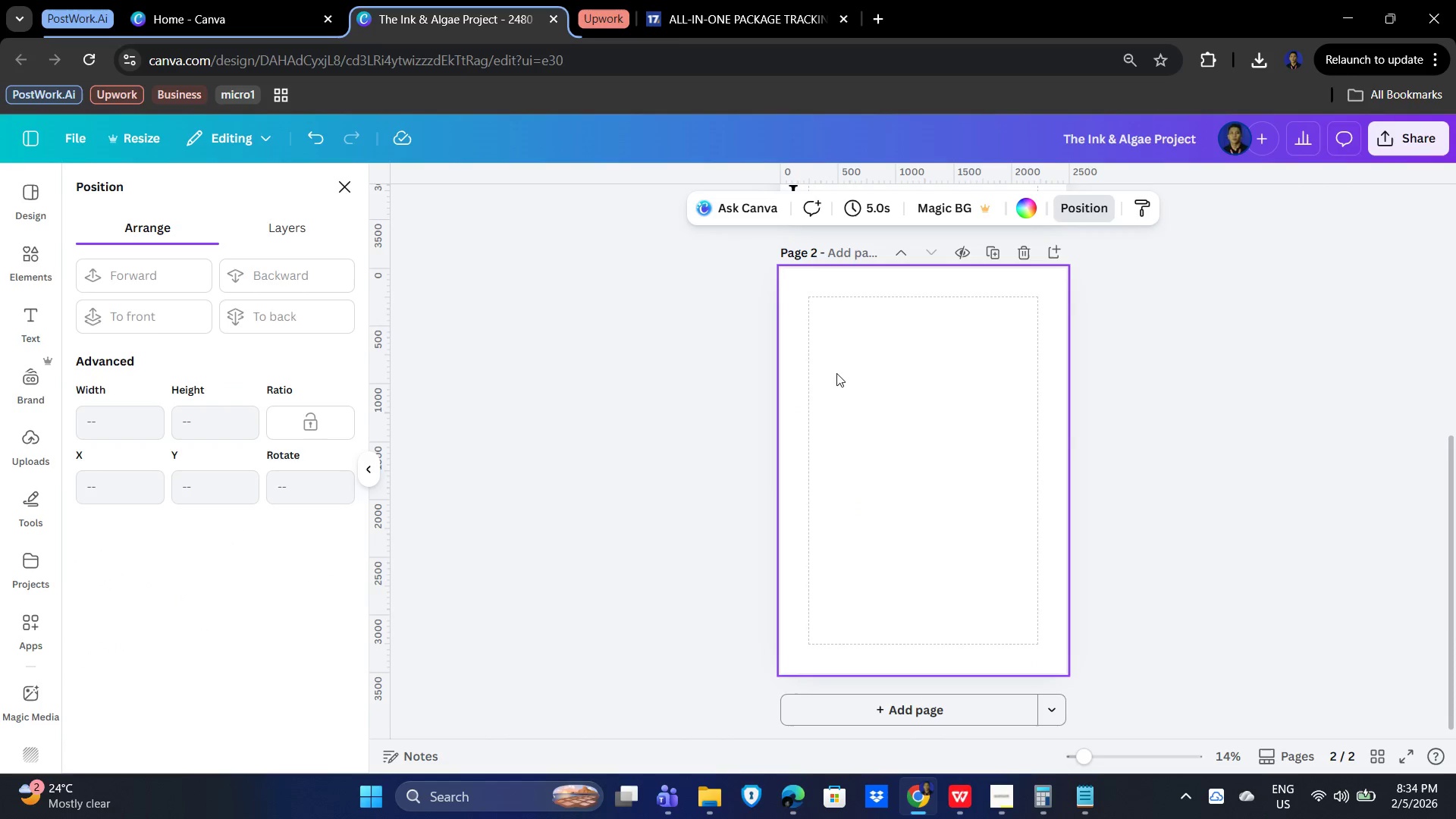 
scroll: coordinate [877, 466], scroll_direction: up, amount: 2.0
 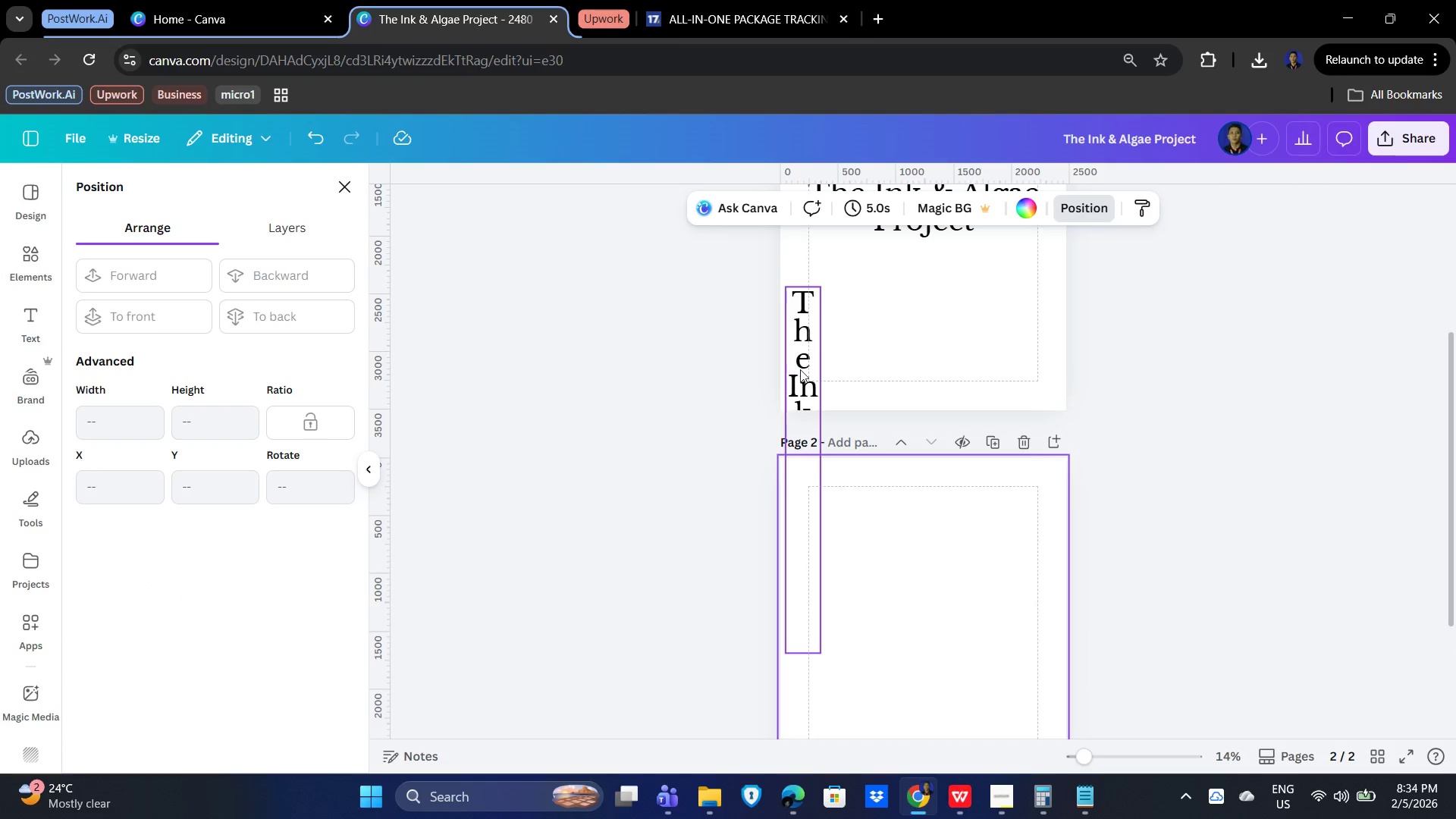 
left_click([802, 369])
 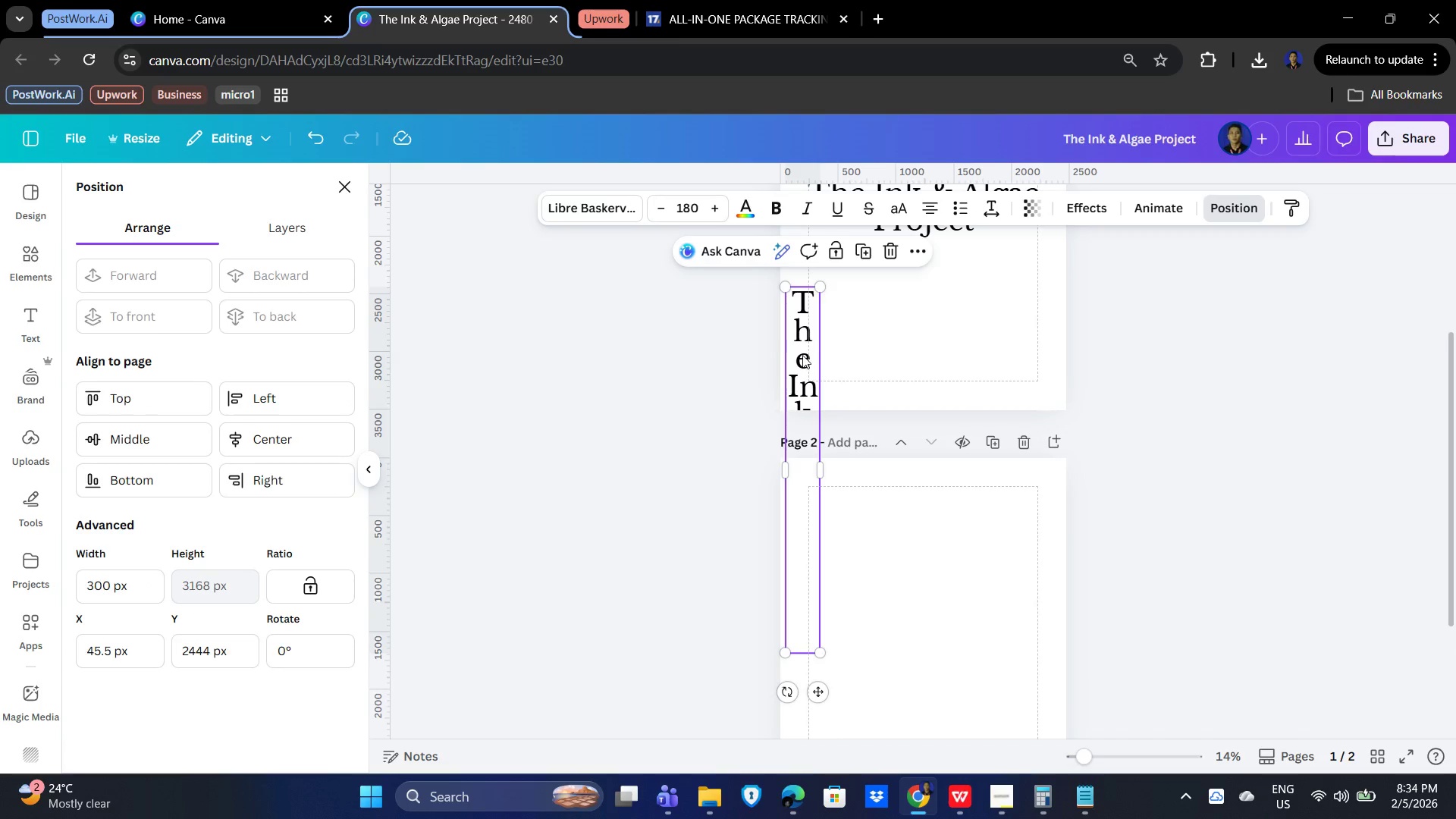 
left_click_drag(start_coordinate=[802, 355], to_coordinate=[843, 531])
 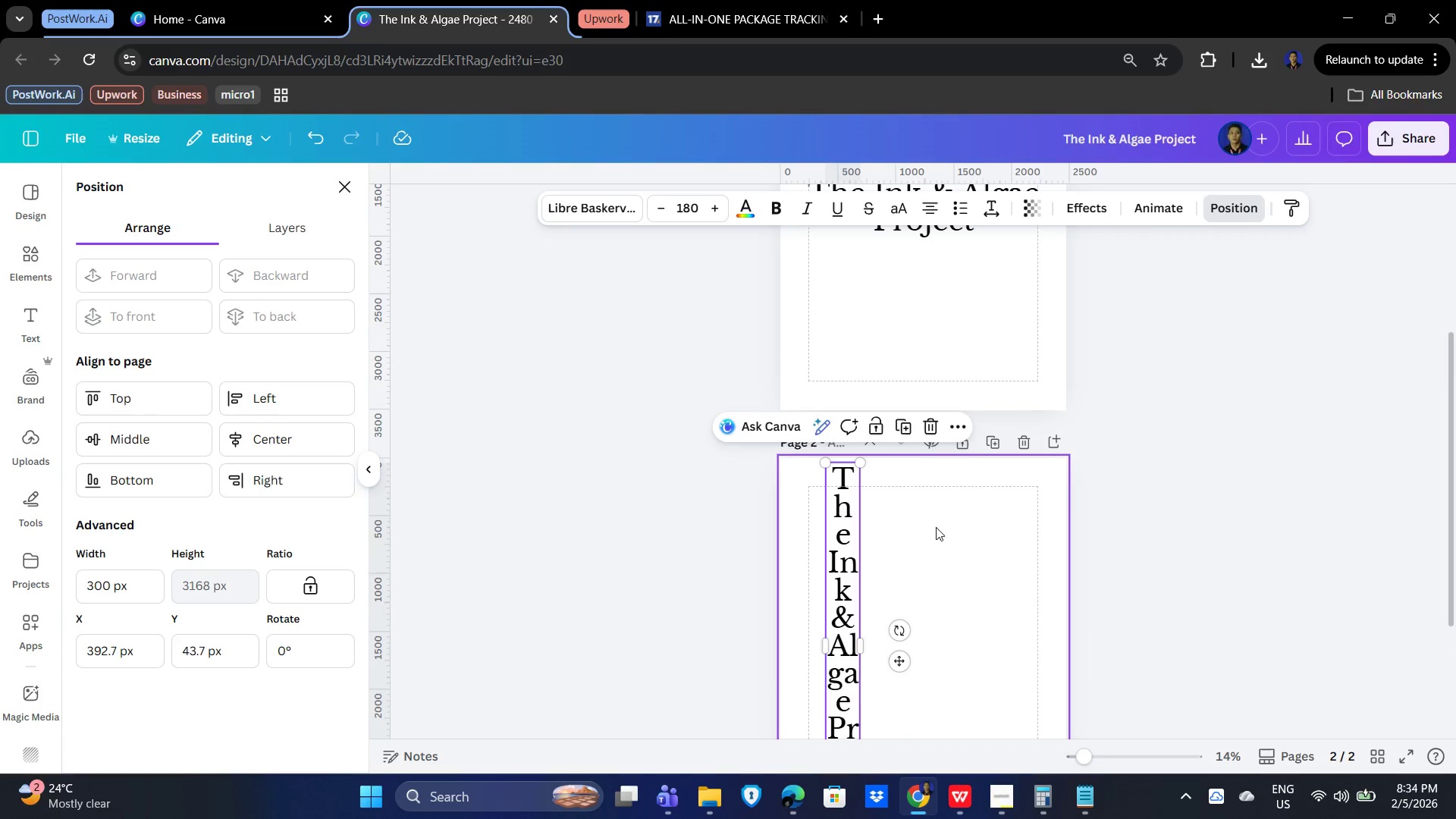 
scroll: coordinate [943, 522], scroll_direction: down, amount: 1.0
 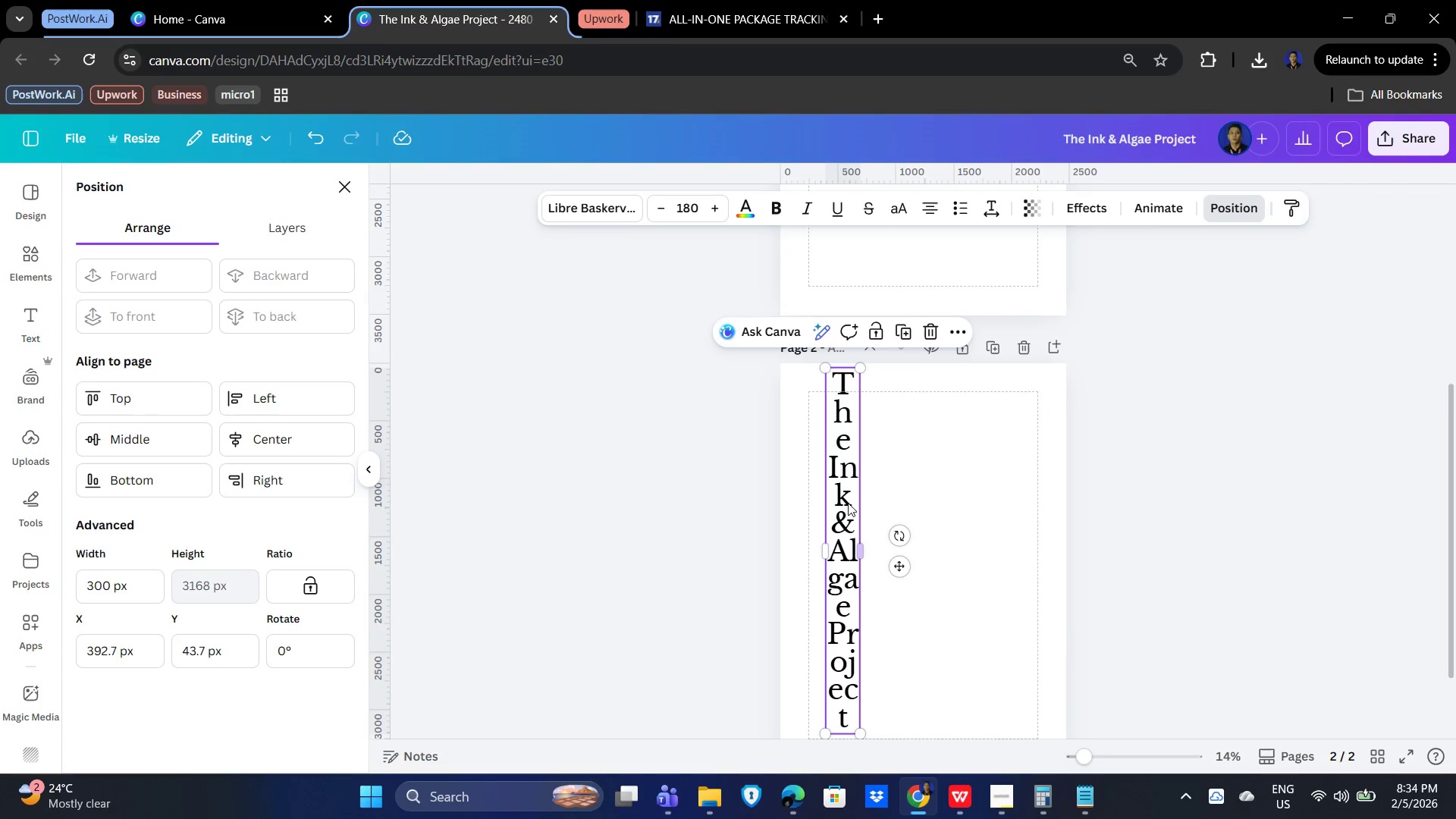 
left_click_drag(start_coordinate=[847, 504], to_coordinate=[826, 521])
 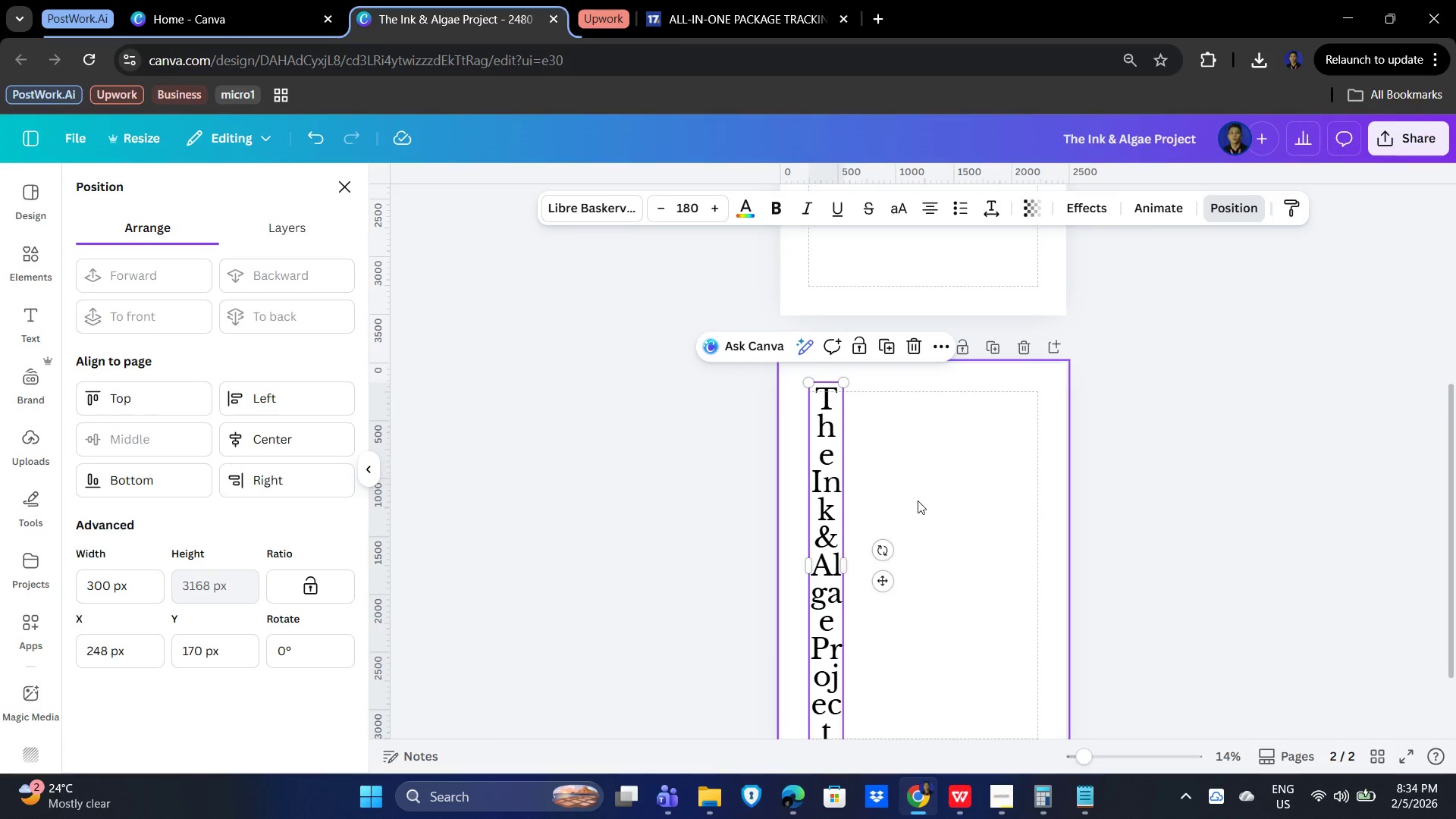 
scroll: coordinate [920, 500], scroll_direction: down, amount: 1.0
 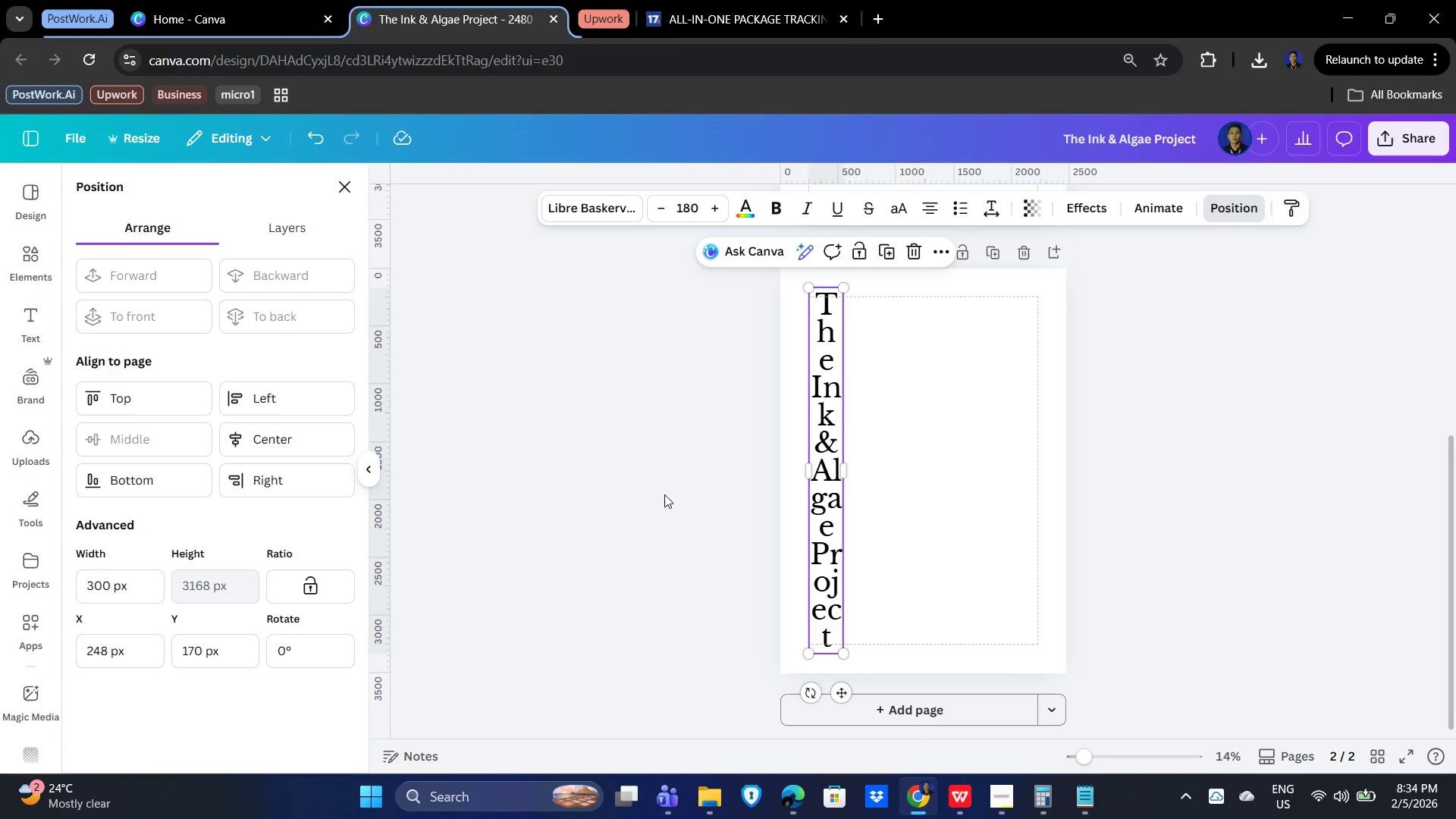 
wait(10.88)
 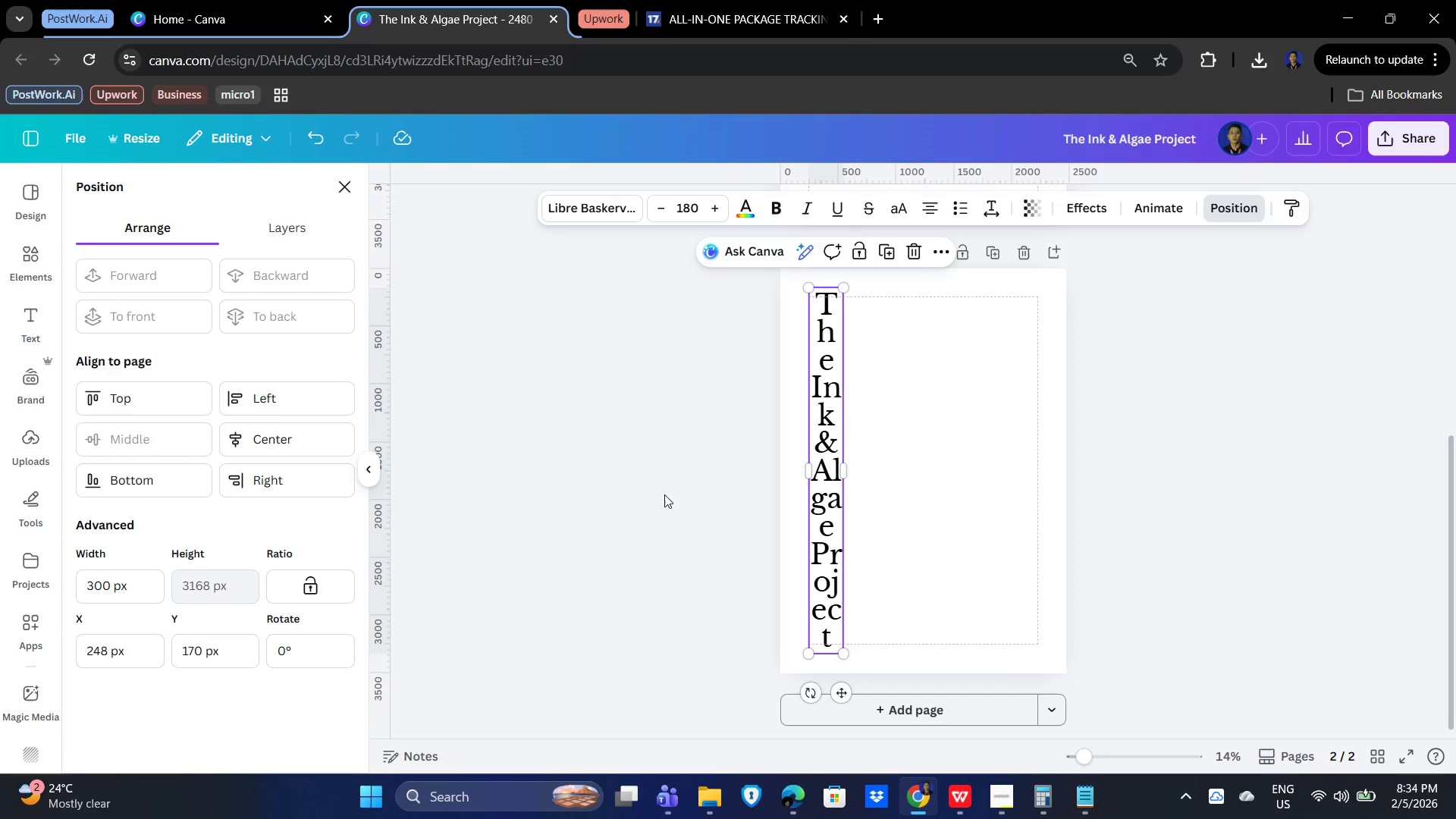 
left_click_drag(start_coordinate=[847, 468], to_coordinate=[937, 473])
 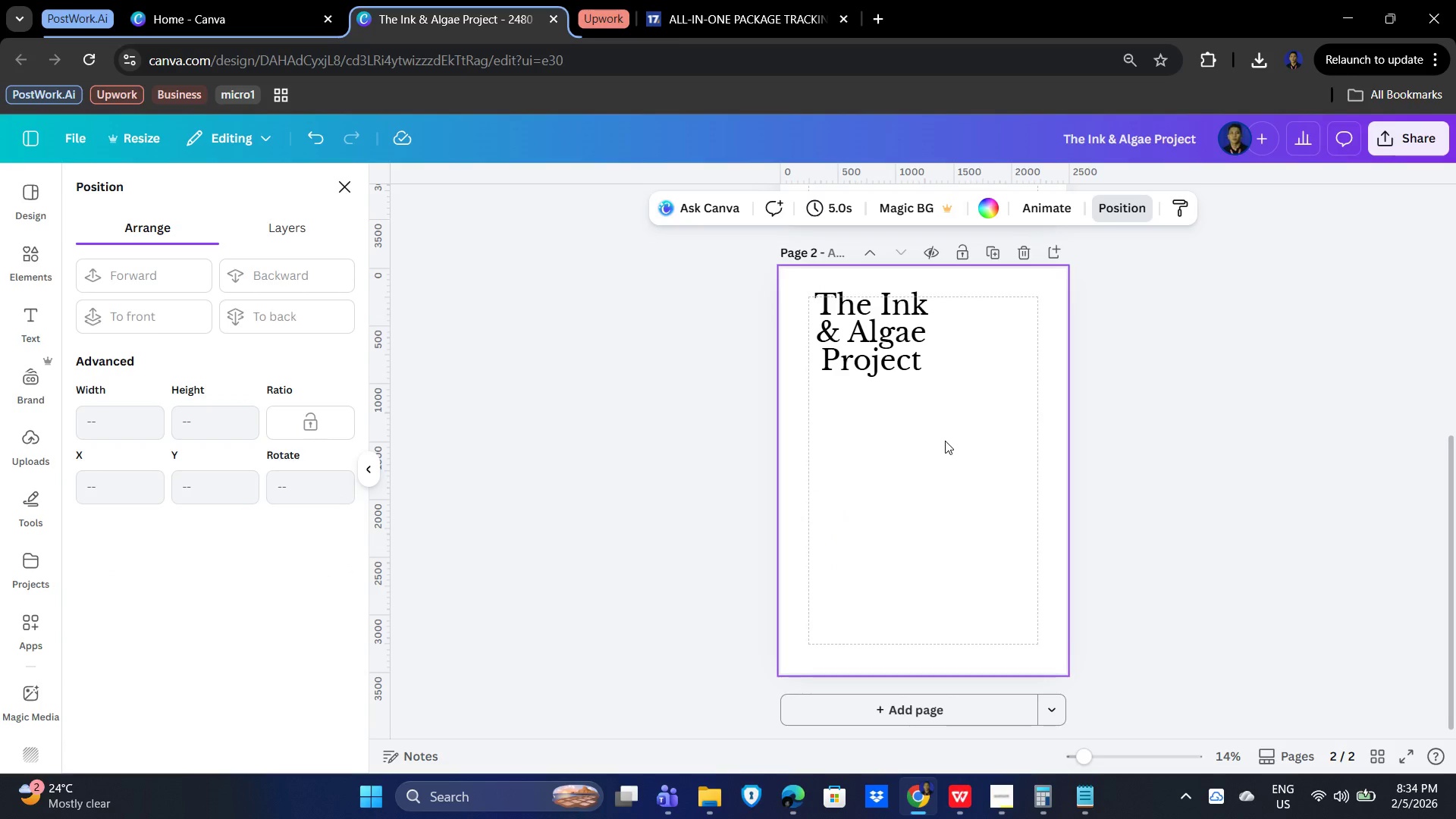 
wait(5.3)
 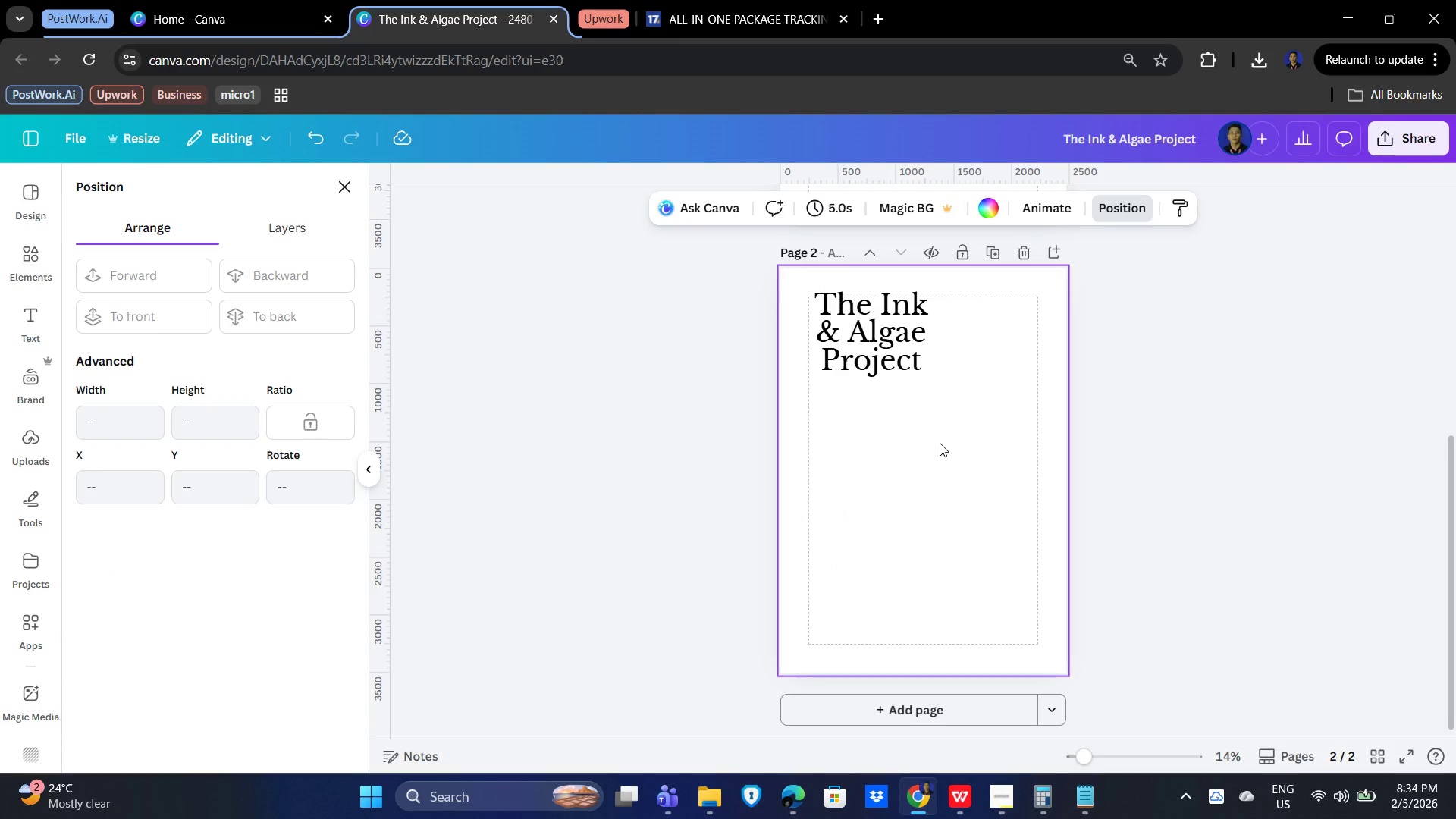 
left_click_drag(start_coordinate=[896, 429], to_coordinate=[896, 425])
 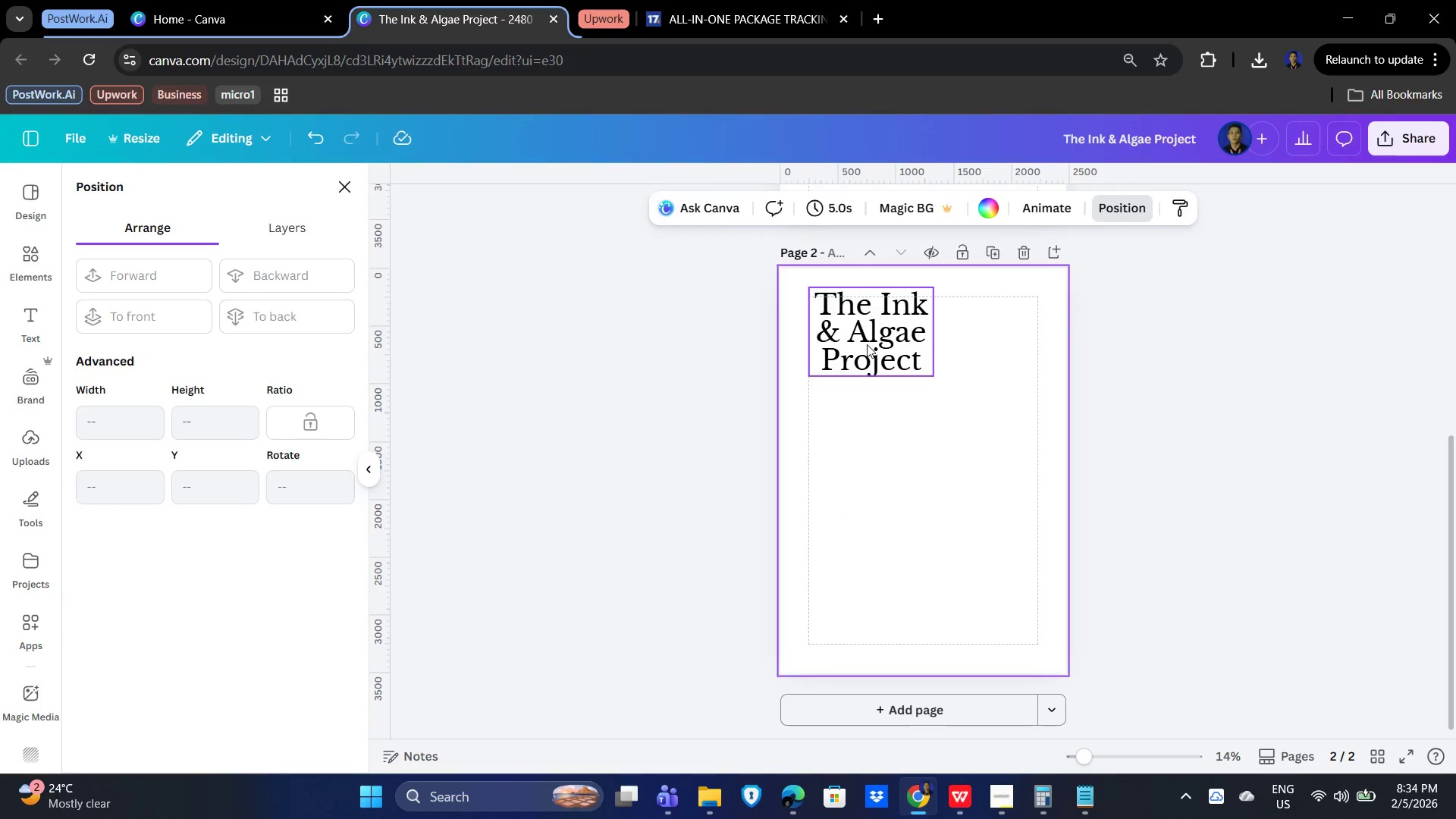 
double_click([867, 344])
 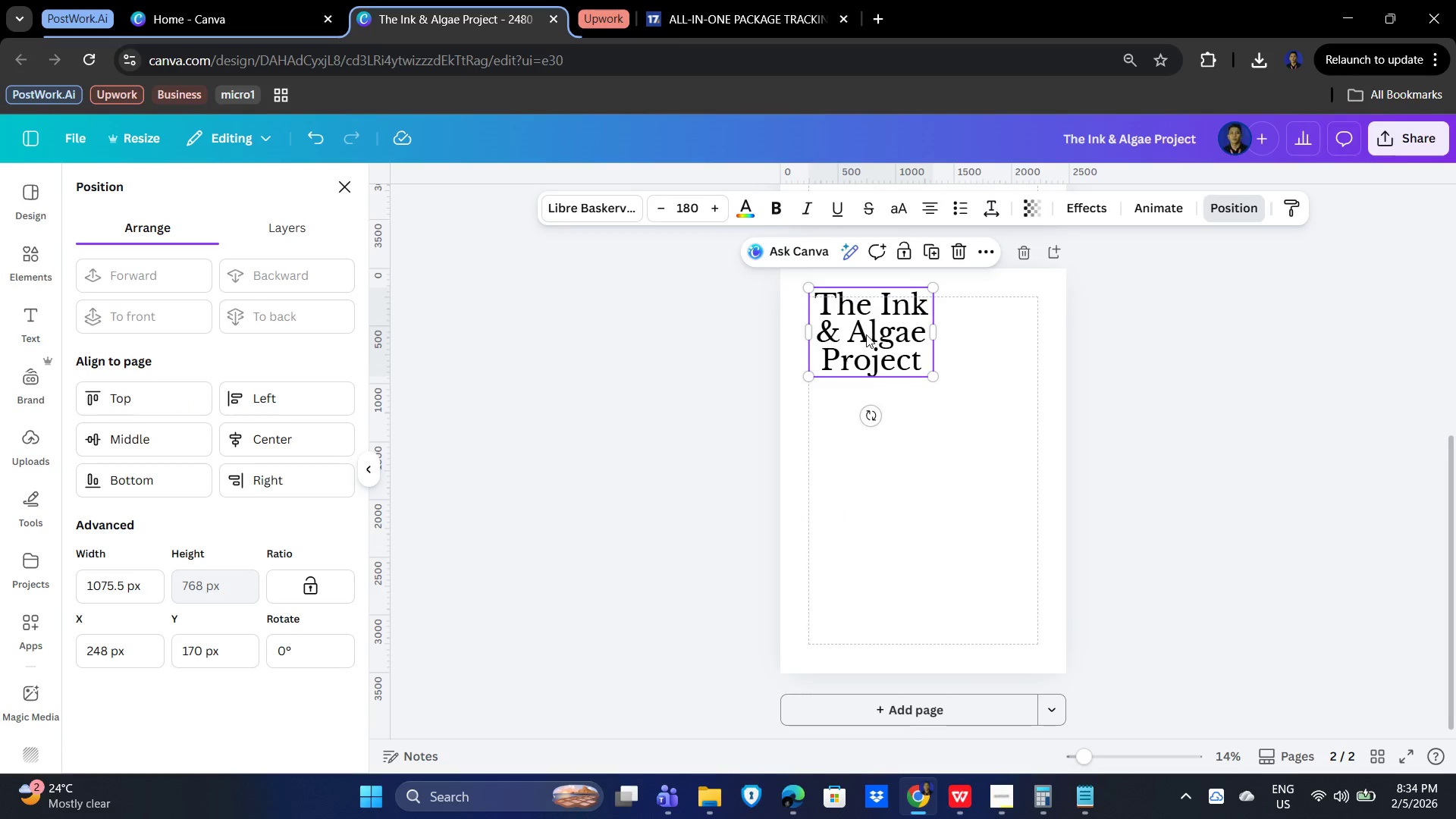 
left_click_drag(start_coordinate=[866, 334], to_coordinate=[870, 450])
 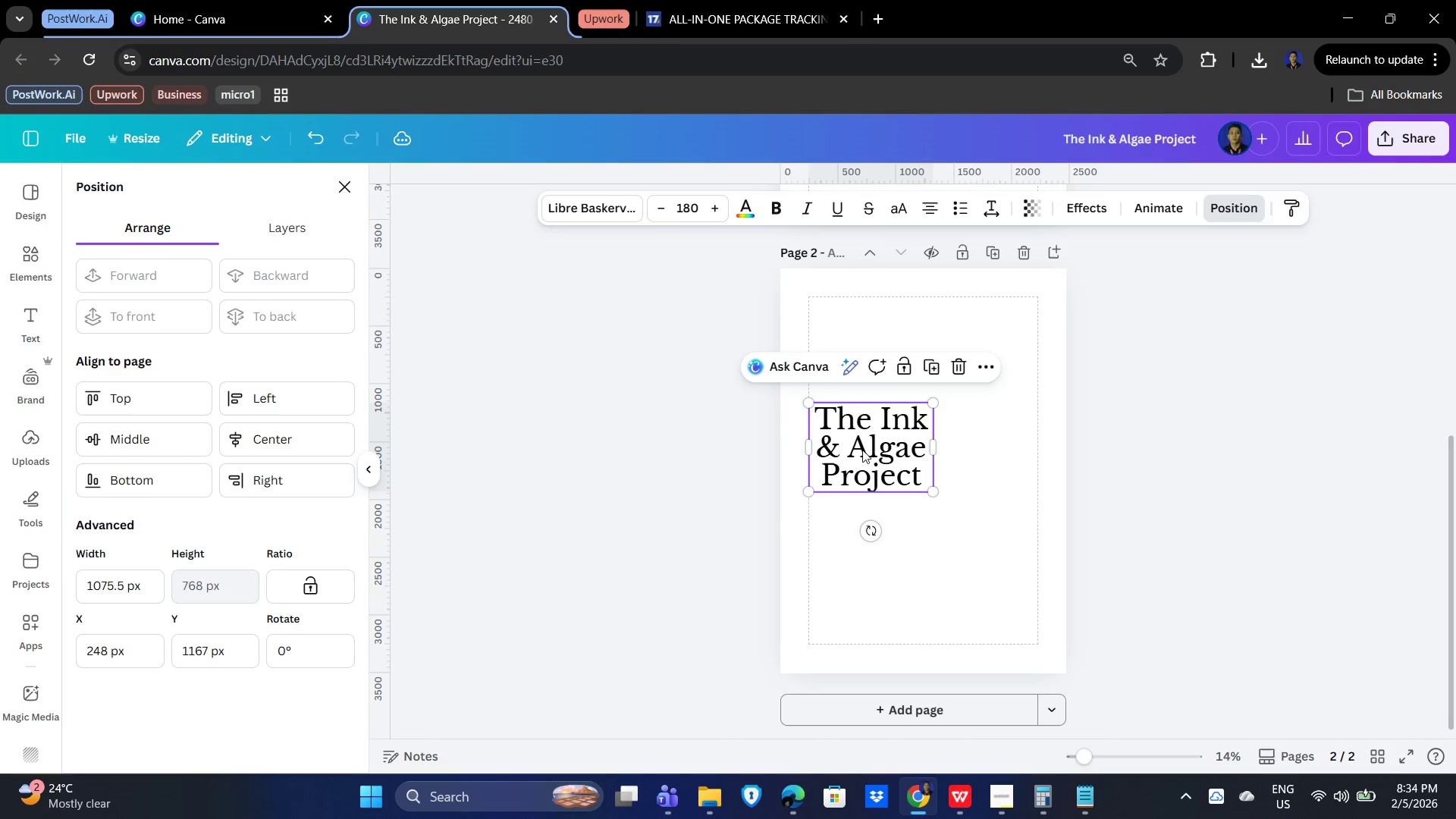 
left_click([855, 447])
 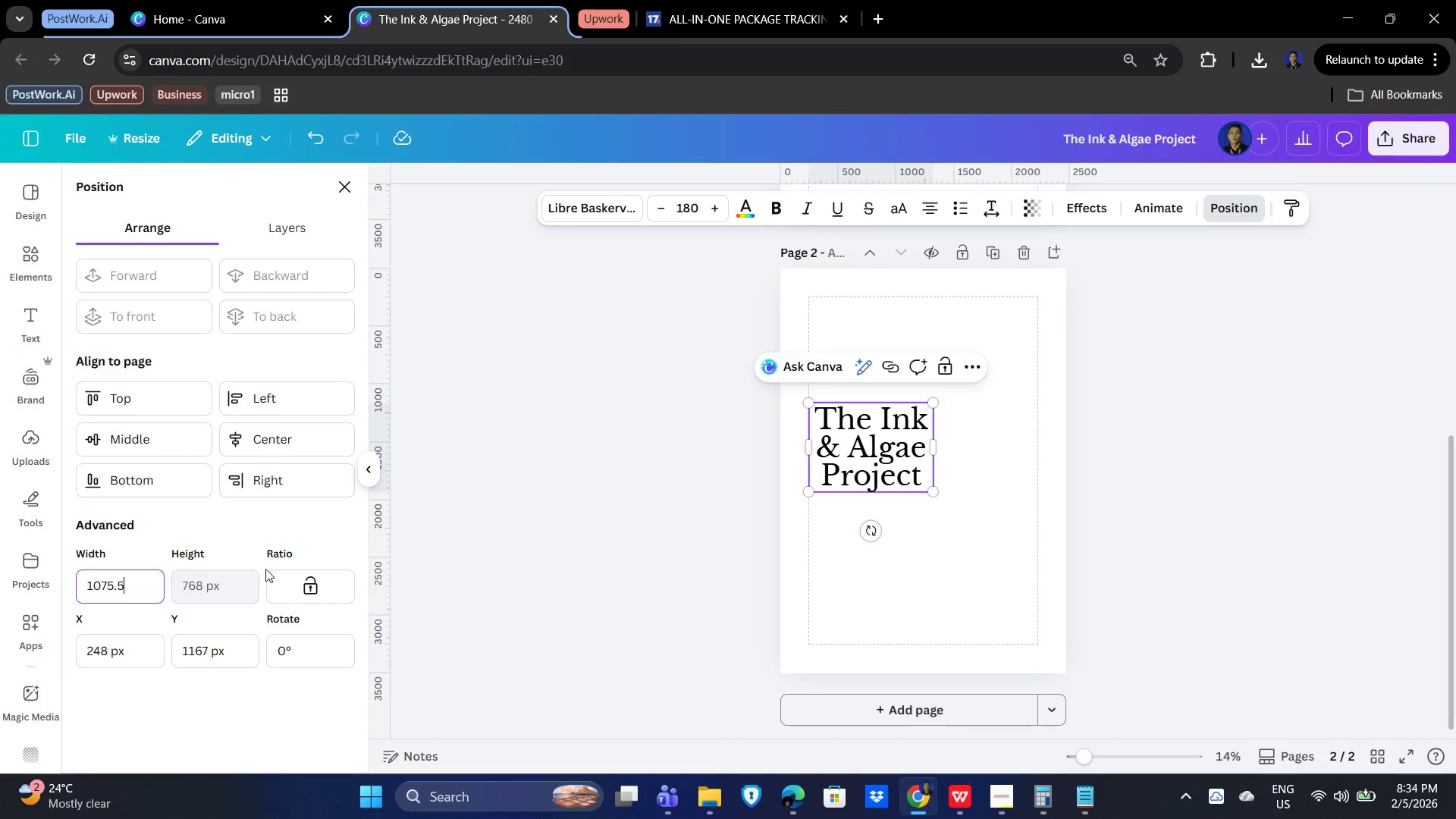 
left_click_drag(start_coordinate=[136, 583], to_coordinate=[45, 577])
 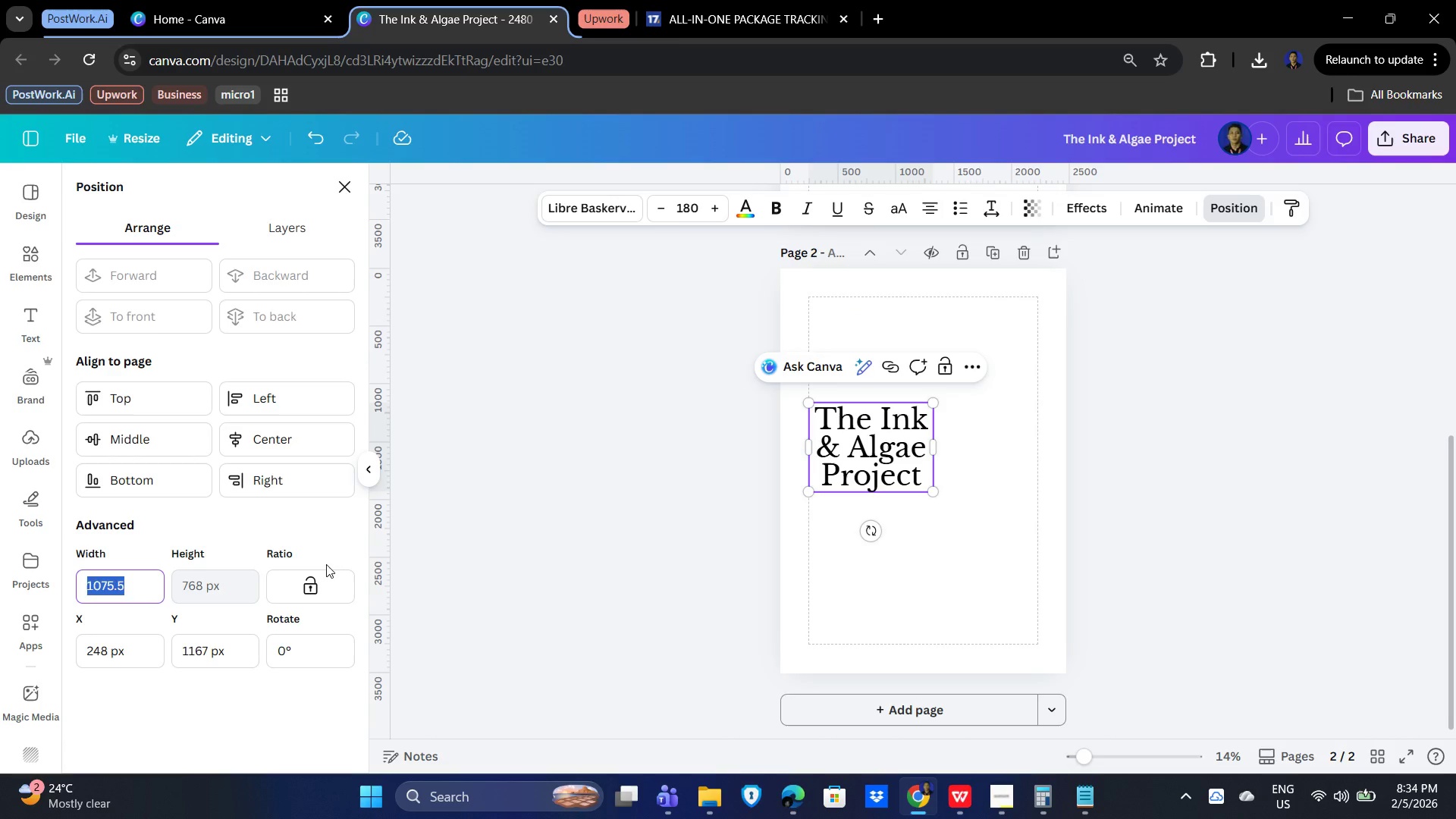 
key(Numpad3)
 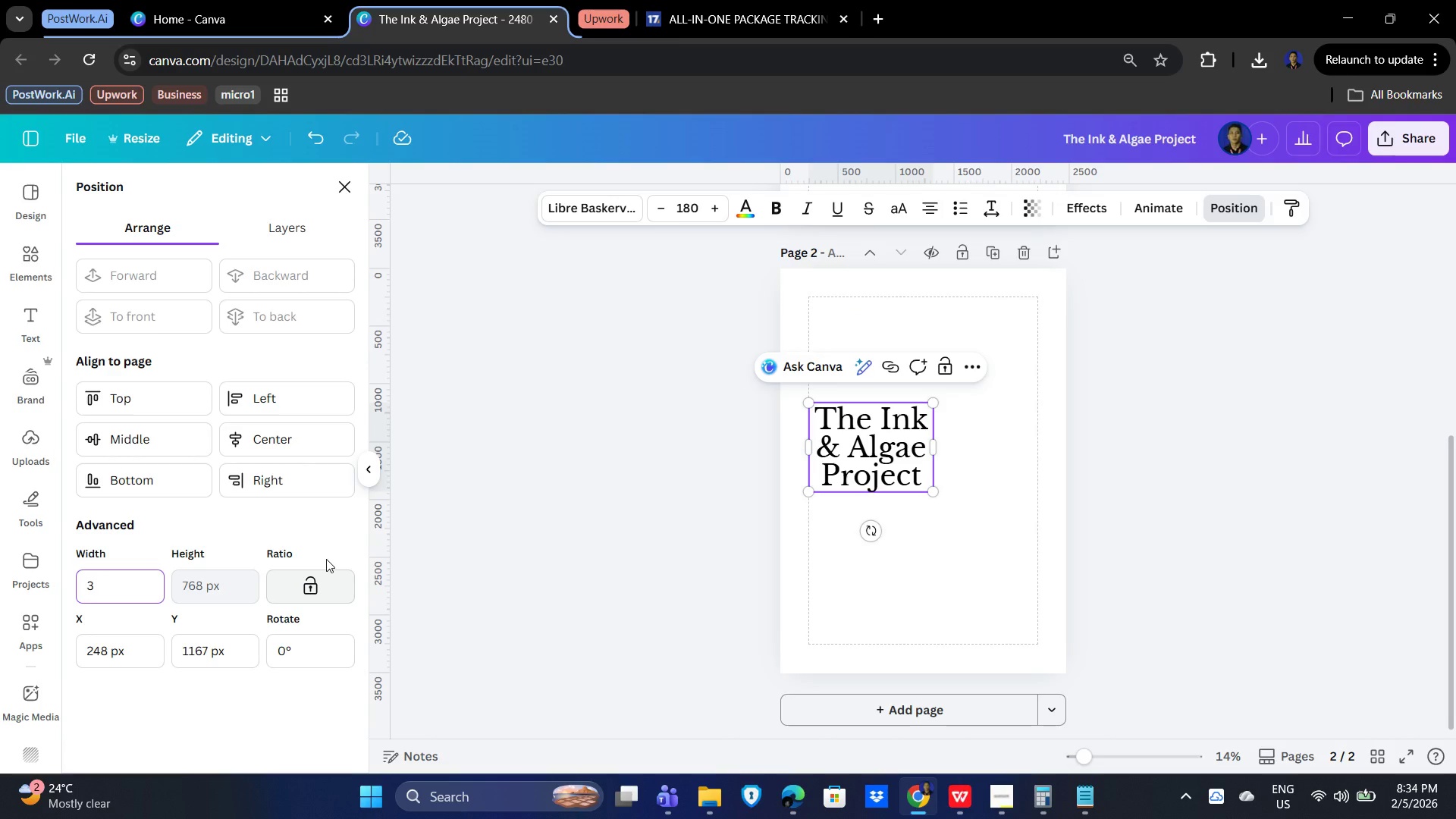 
key(Numpad0)
 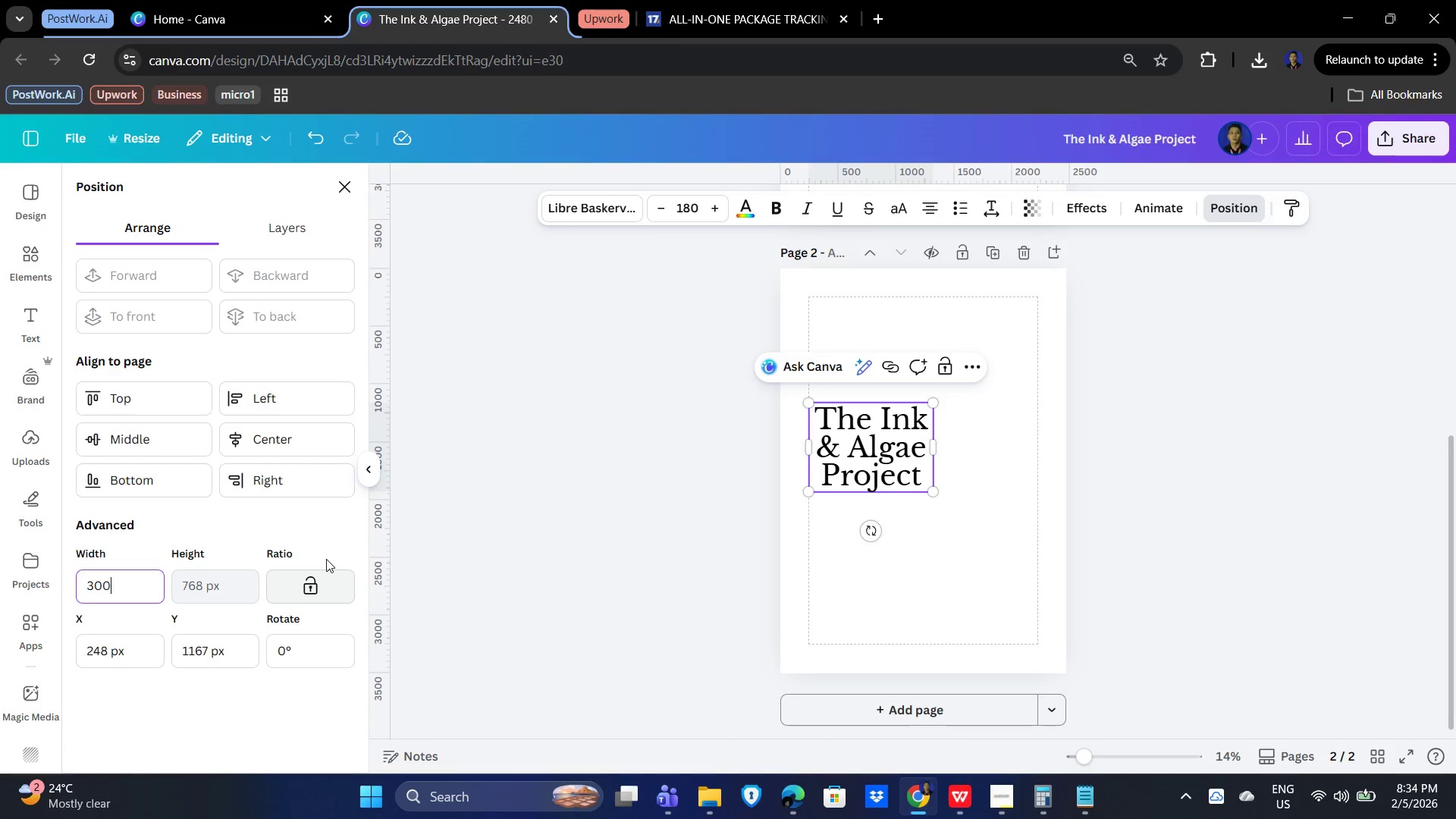 
key(Numpad0)
 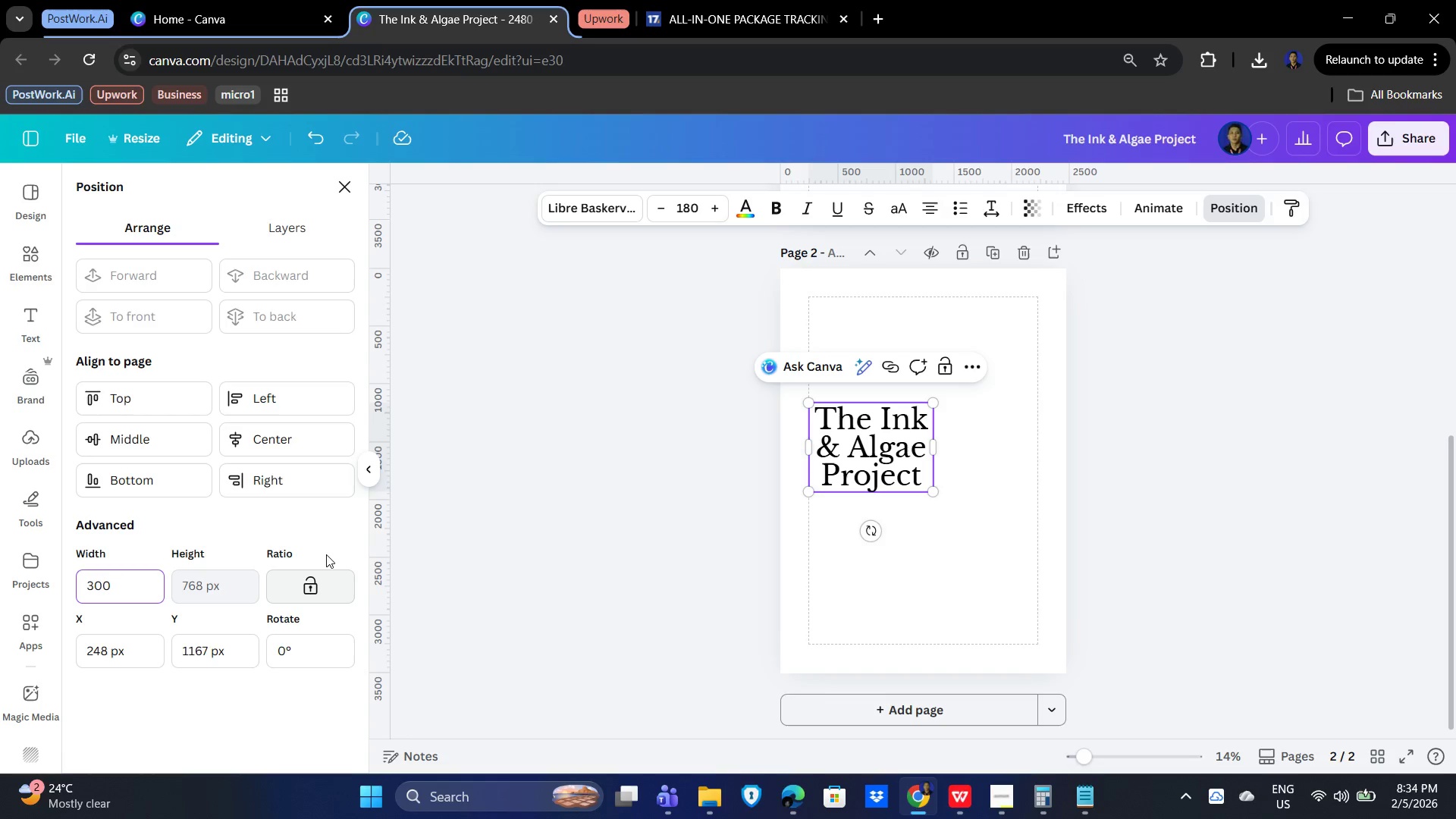 
key(NumpadEnter)
 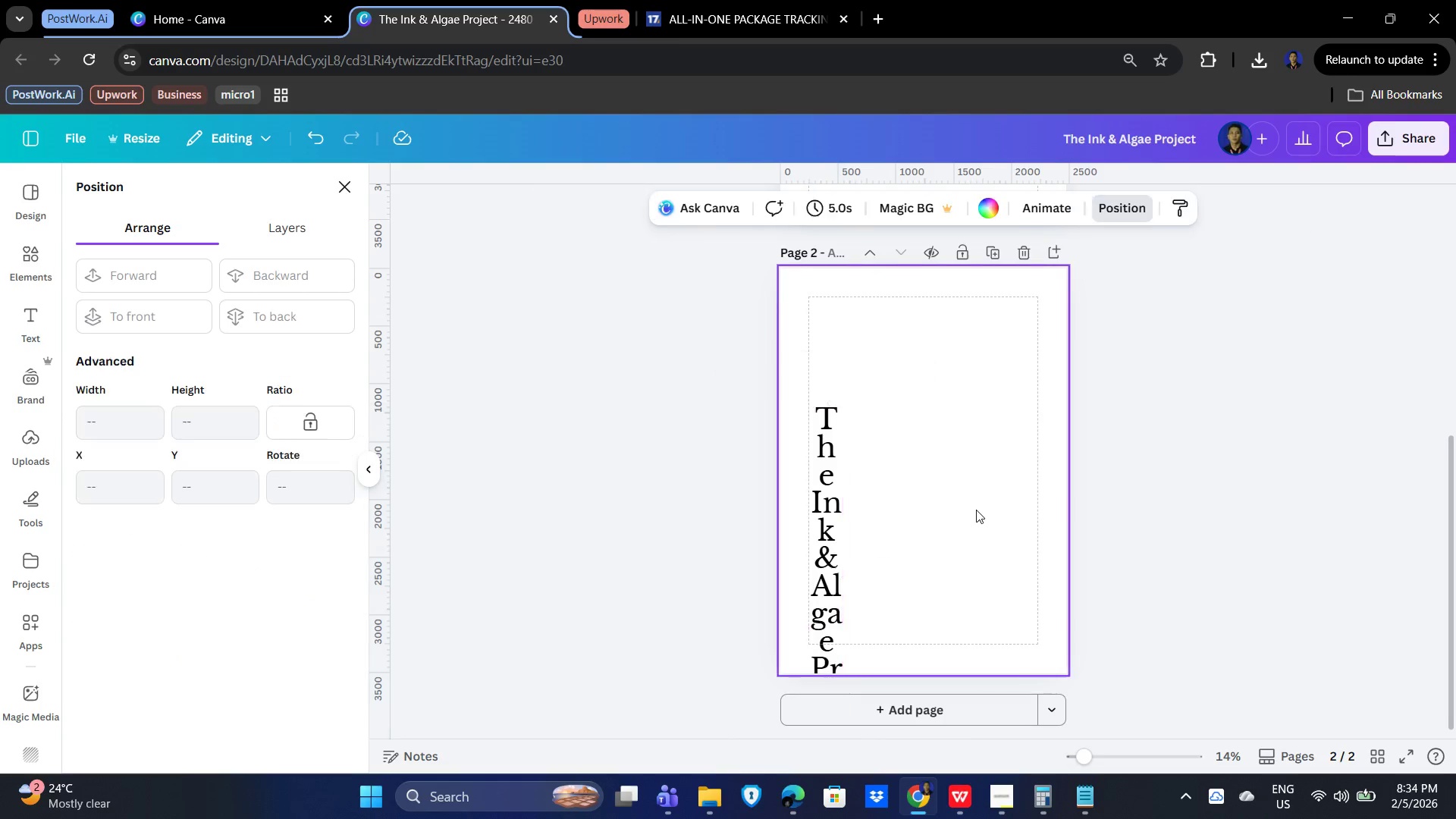 
left_click_drag(start_coordinate=[834, 507], to_coordinate=[834, 390])
 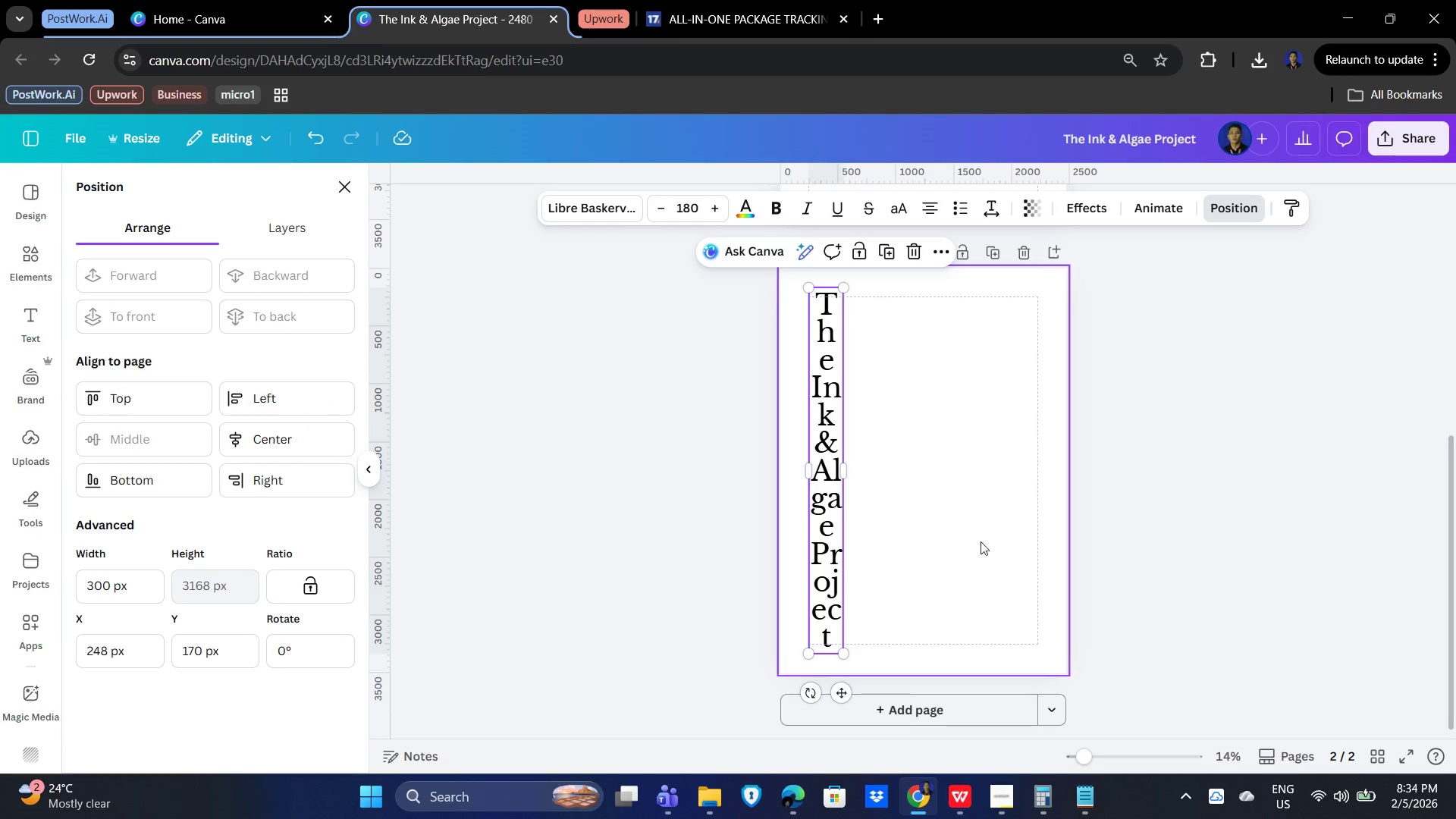 
hold_key(key=ControlLeft, duration=1.5)
hold_key(key=ControlLeft, duration=1.5)
scroll: coordinate [931, 555], scroll_direction: up, amount: 4.0
 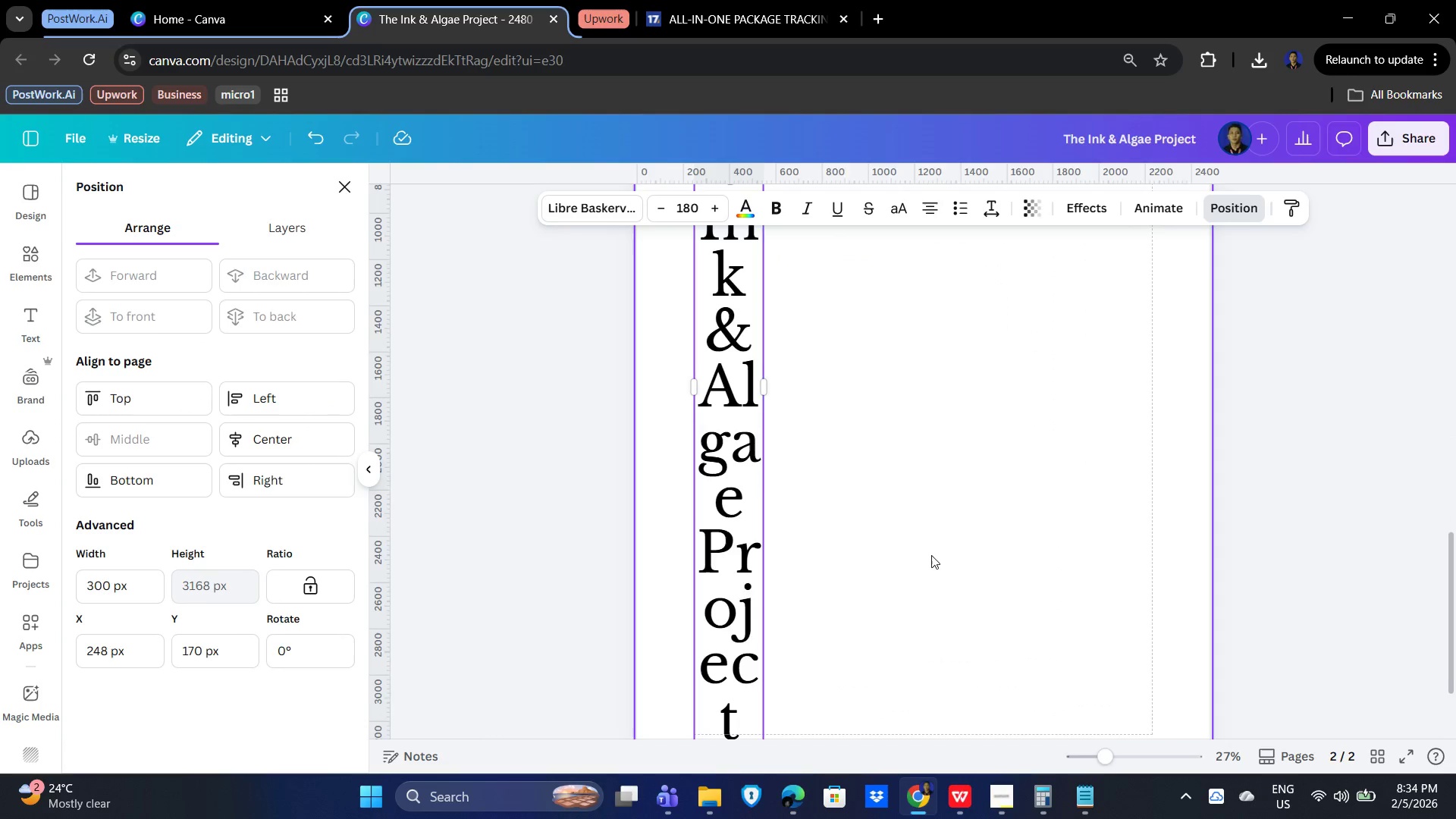 
scroll: coordinate [931, 555], scroll_direction: down, amount: 1.0
 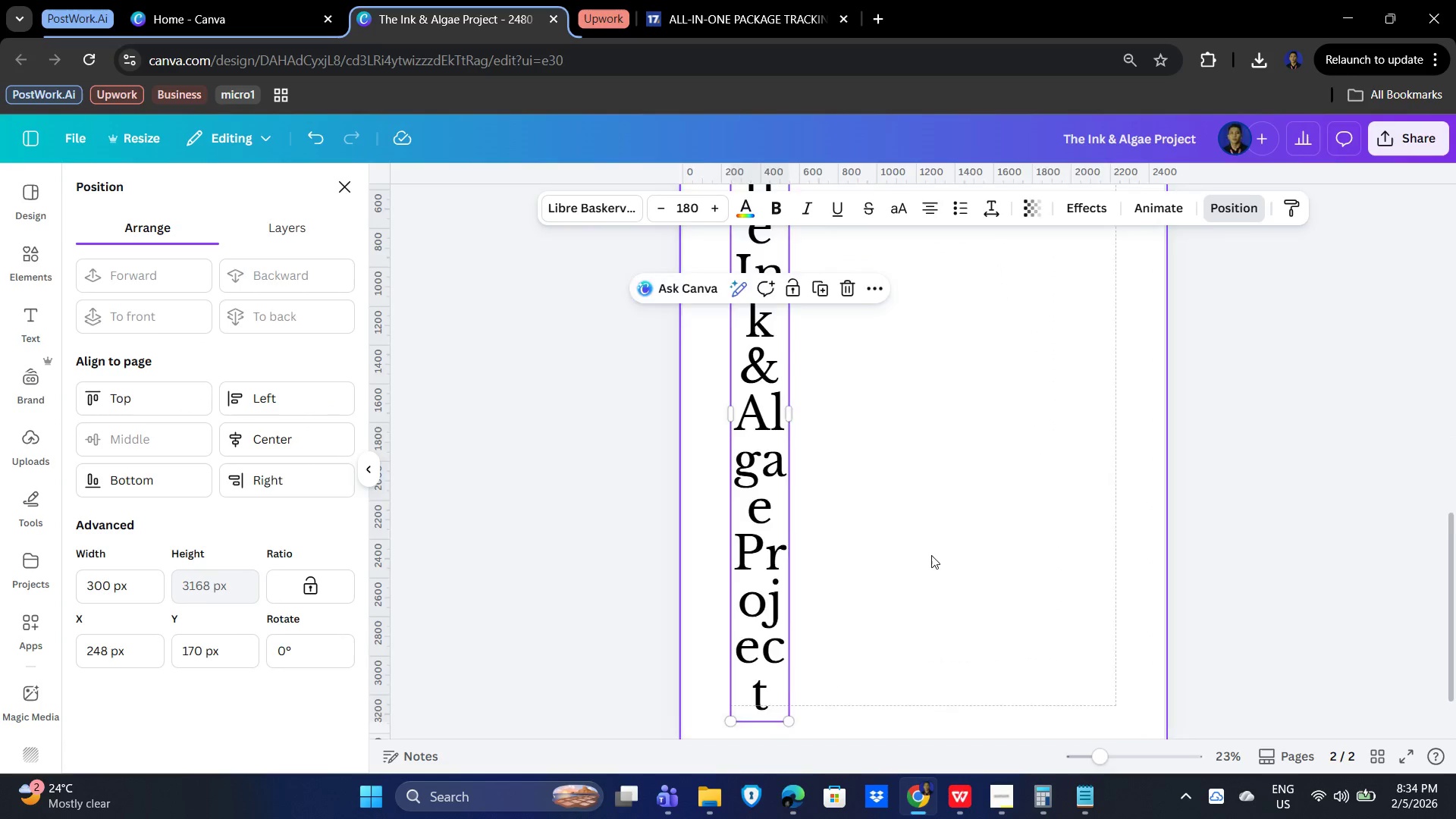 
hold_key(key=ControlLeft, duration=1.52)
 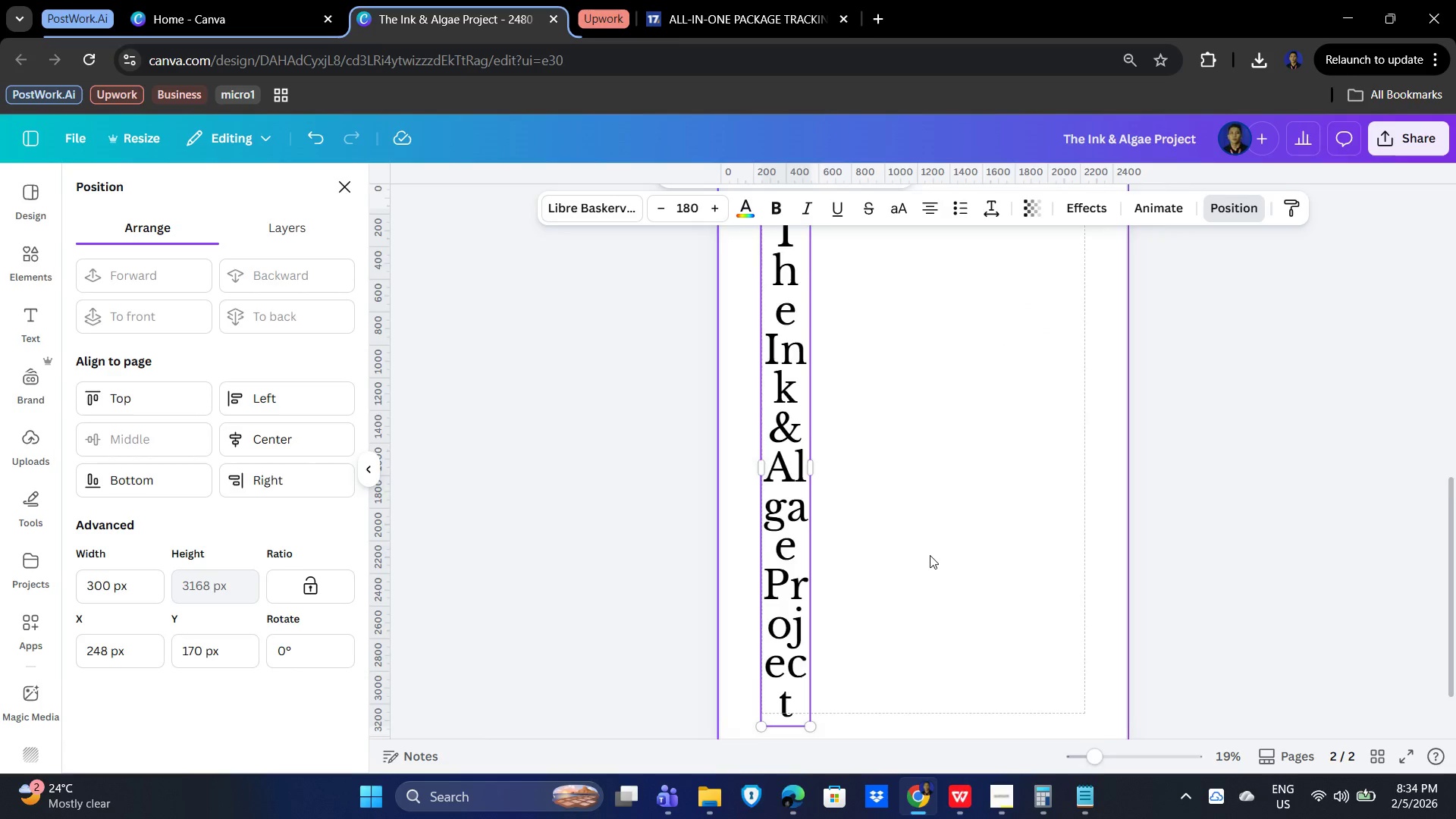 
hold_key(key=ControlLeft, duration=1.51)
 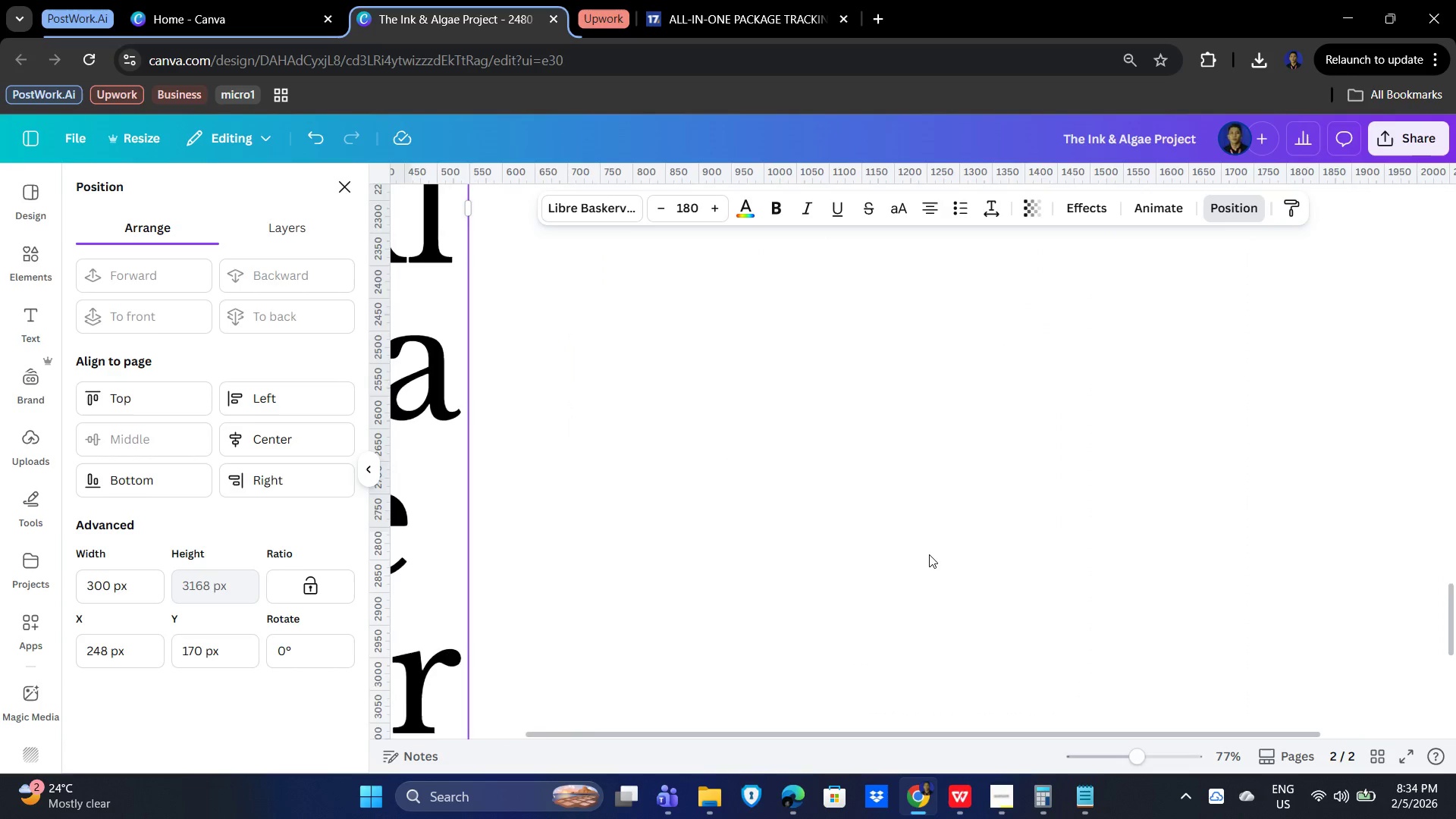 
scroll: coordinate [930, 555], scroll_direction: down, amount: 1.0
 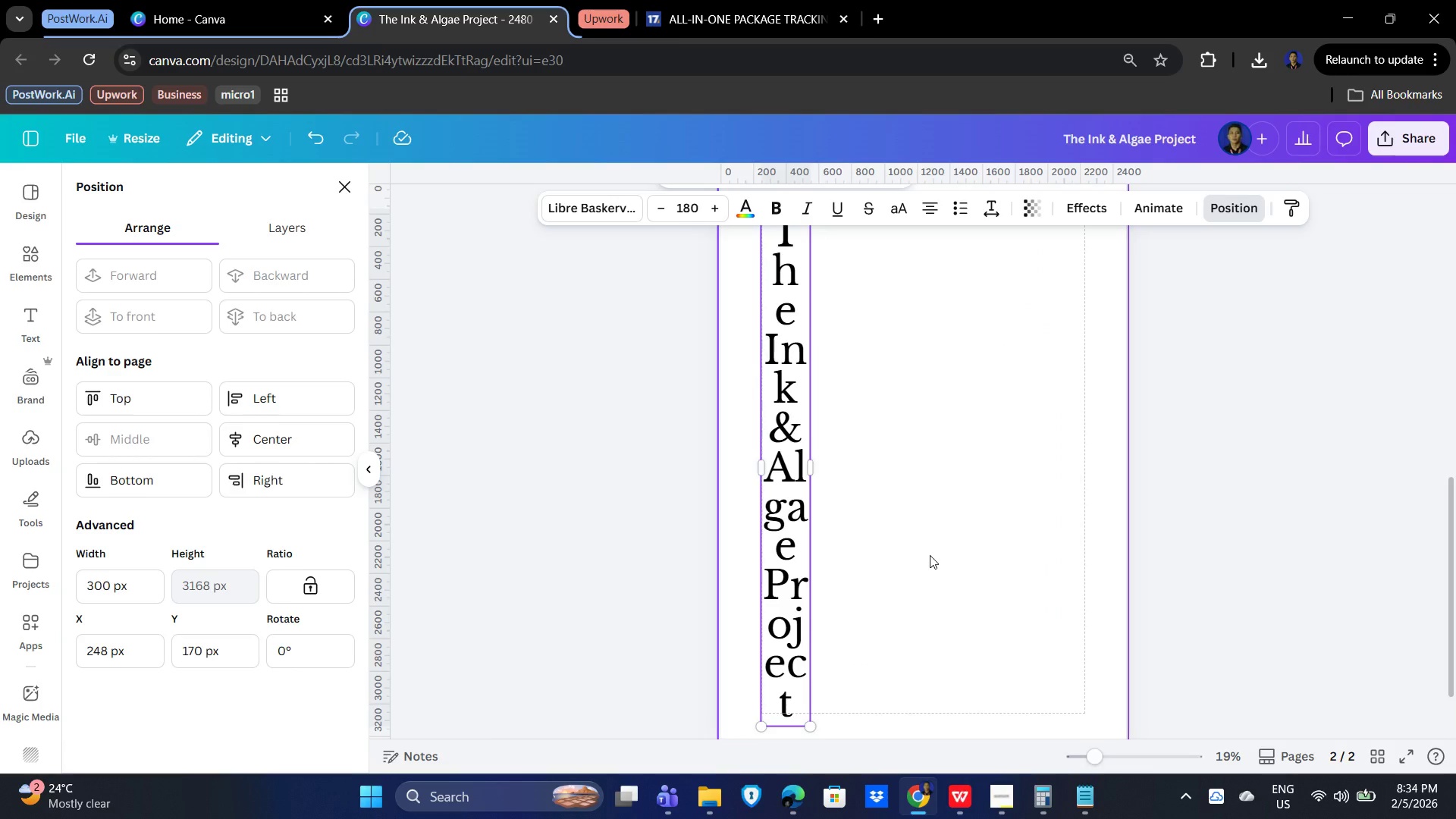 
scroll: coordinate [930, 555], scroll_direction: up, amount: 1.0
 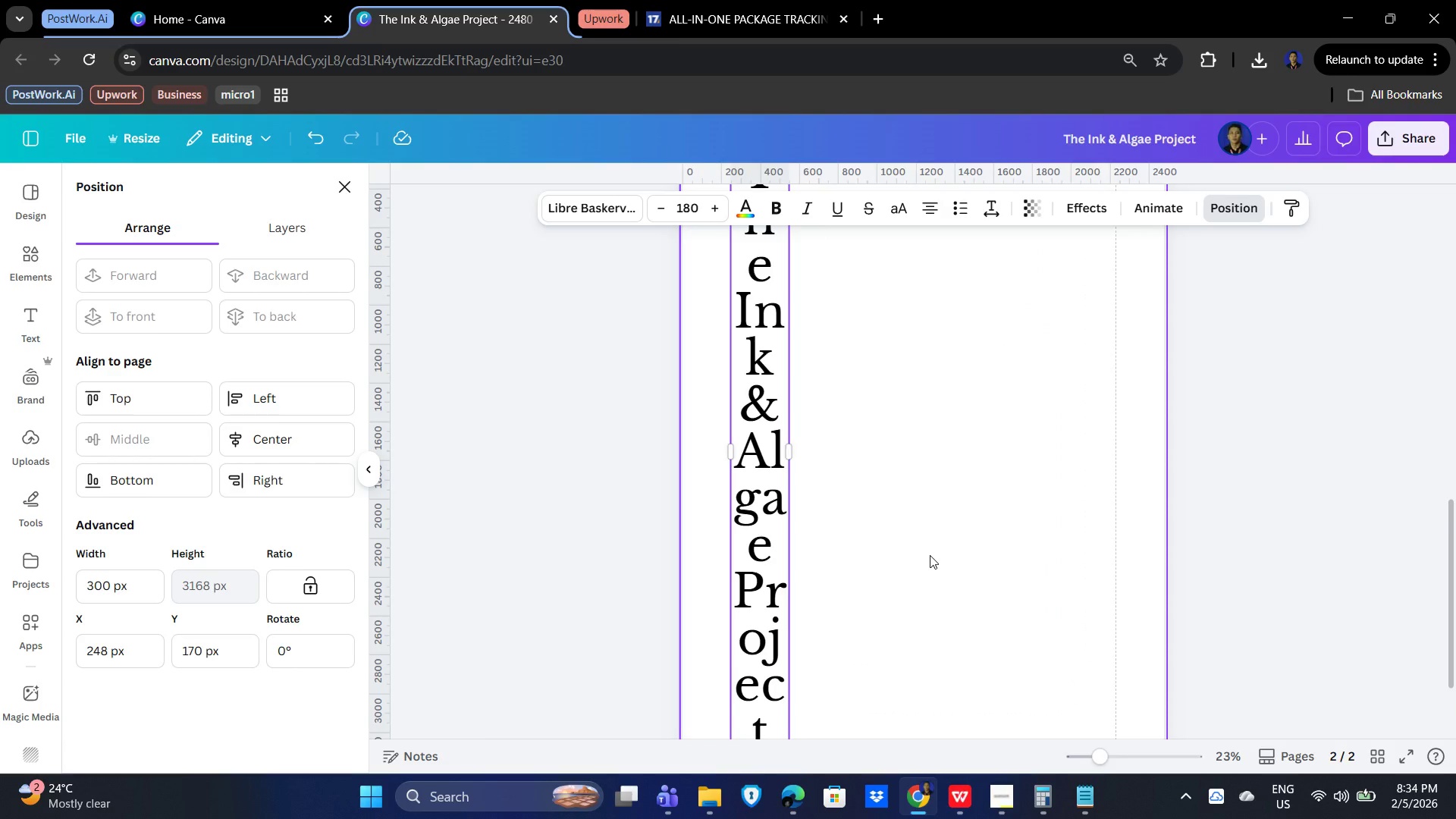 
hold_key(key=ControlLeft, duration=1.52)
scroll: coordinate [929, 554], scroll_direction: up, amount: 7.0
 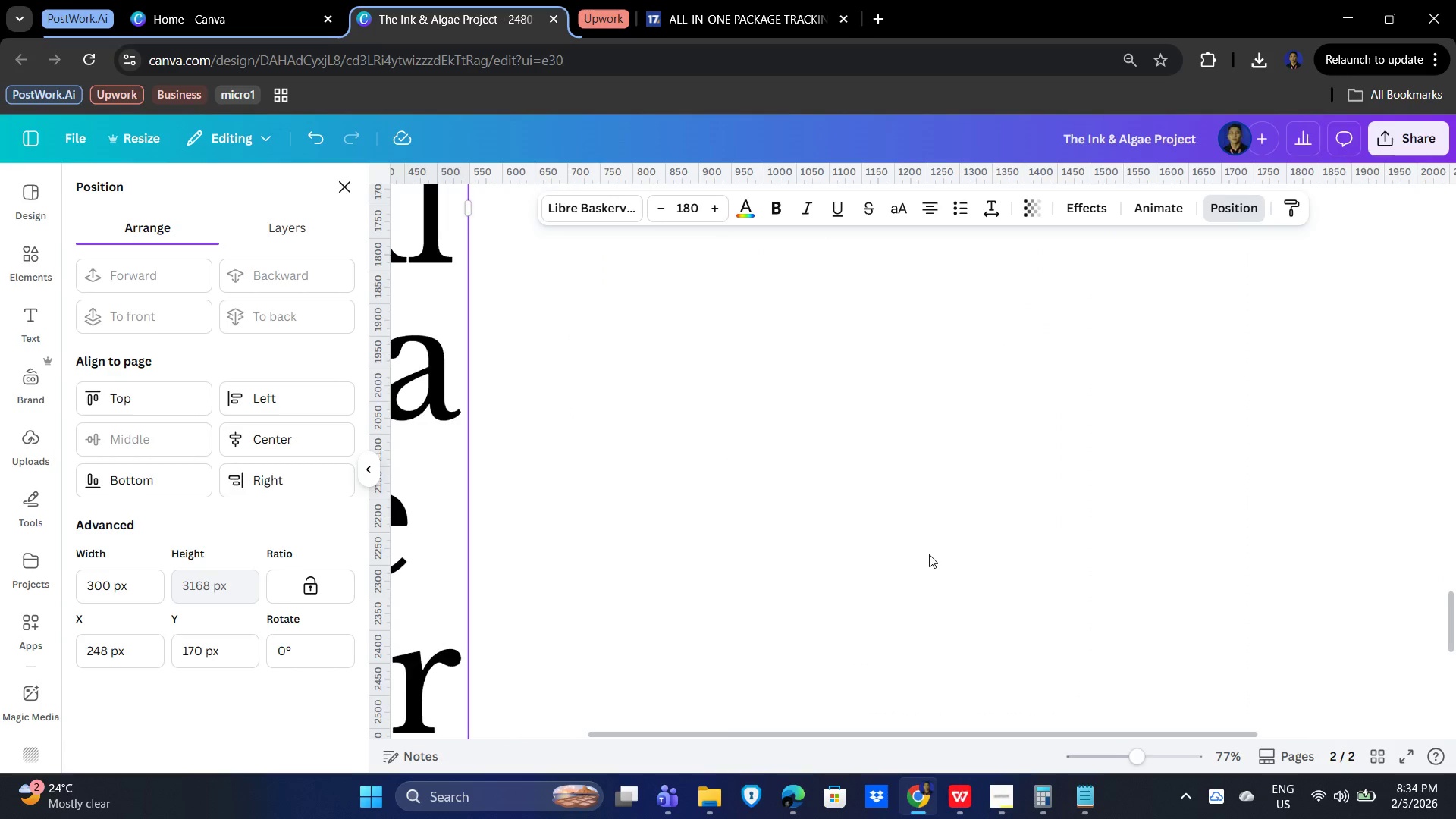 
hold_key(key=ControlLeft, duration=1.5)
 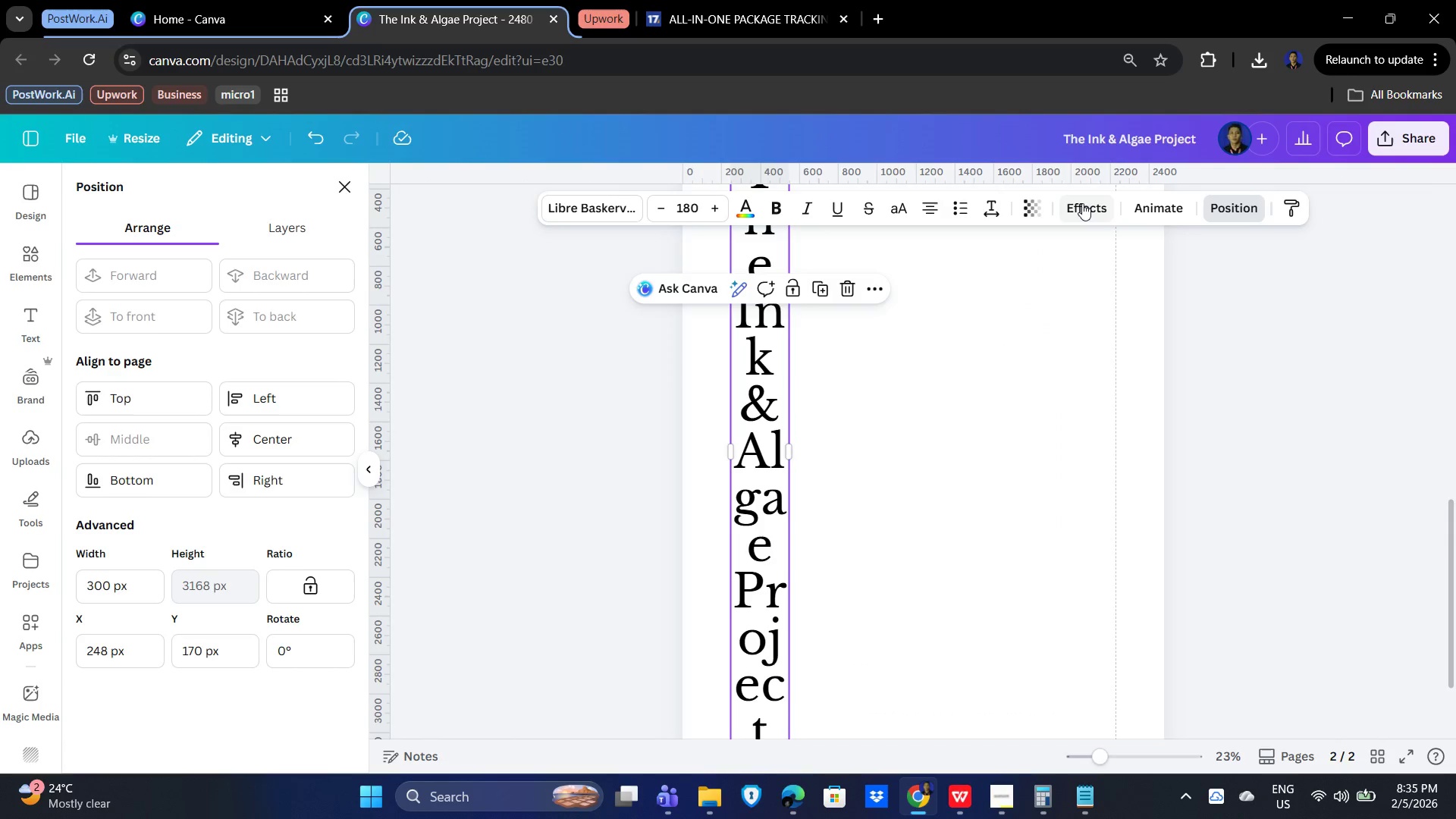 
hold_key(key=ControlLeft, duration=1.52)
 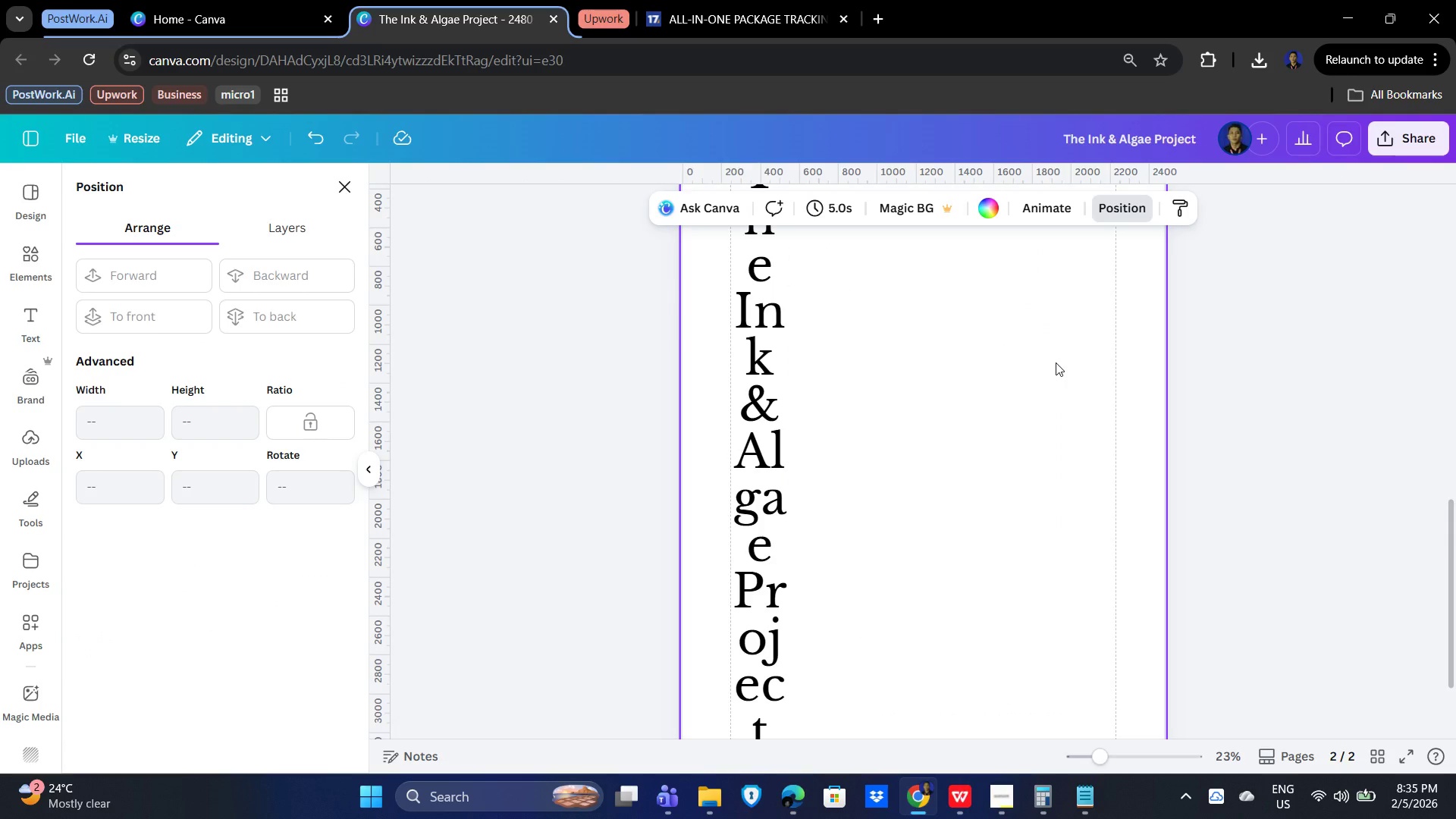 
scroll: coordinate [929, 554], scroll_direction: down, amount: 8.0
 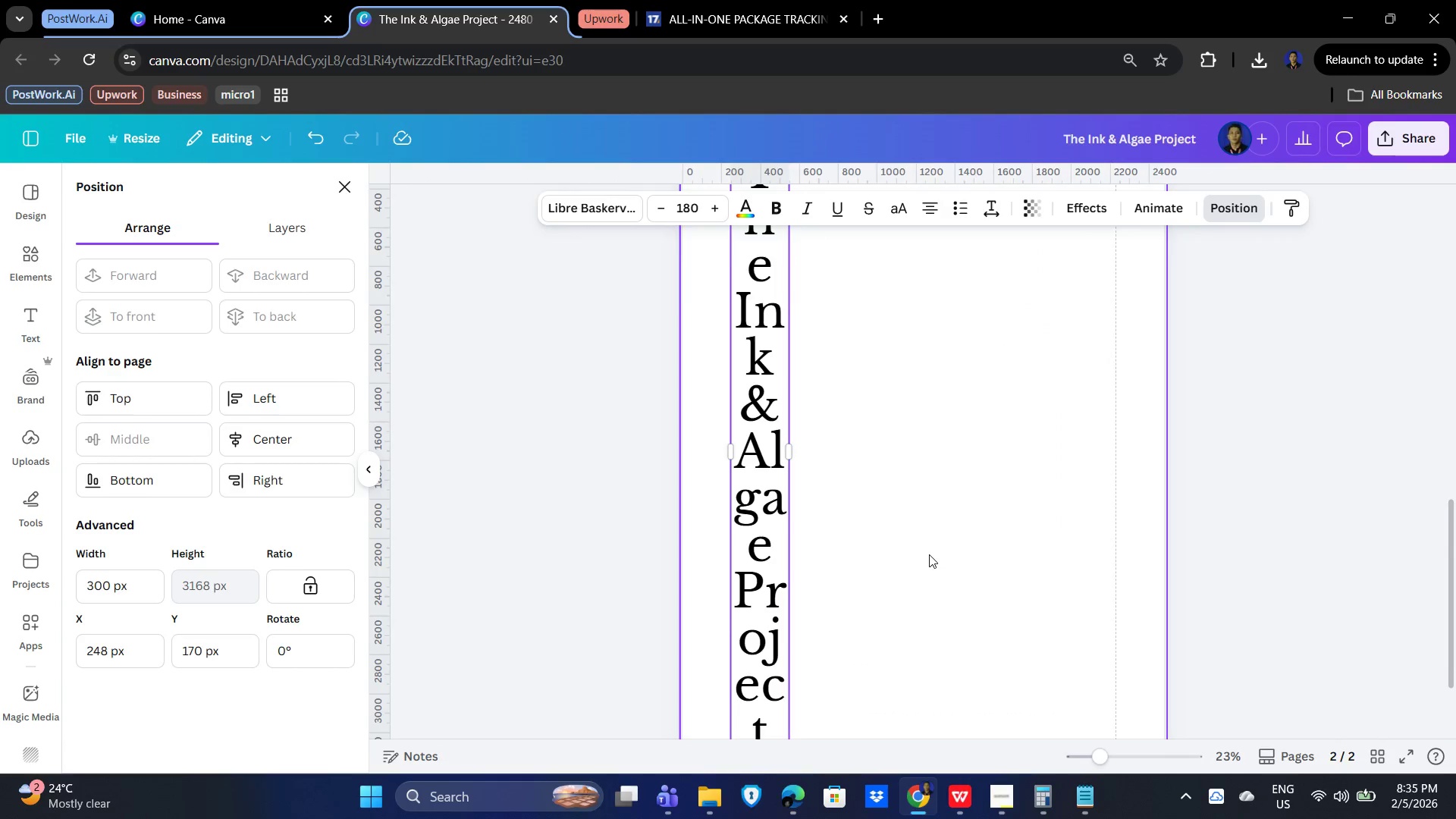 
hold_key(key=ControlLeft, duration=0.78)
left_click([1056, 362])
 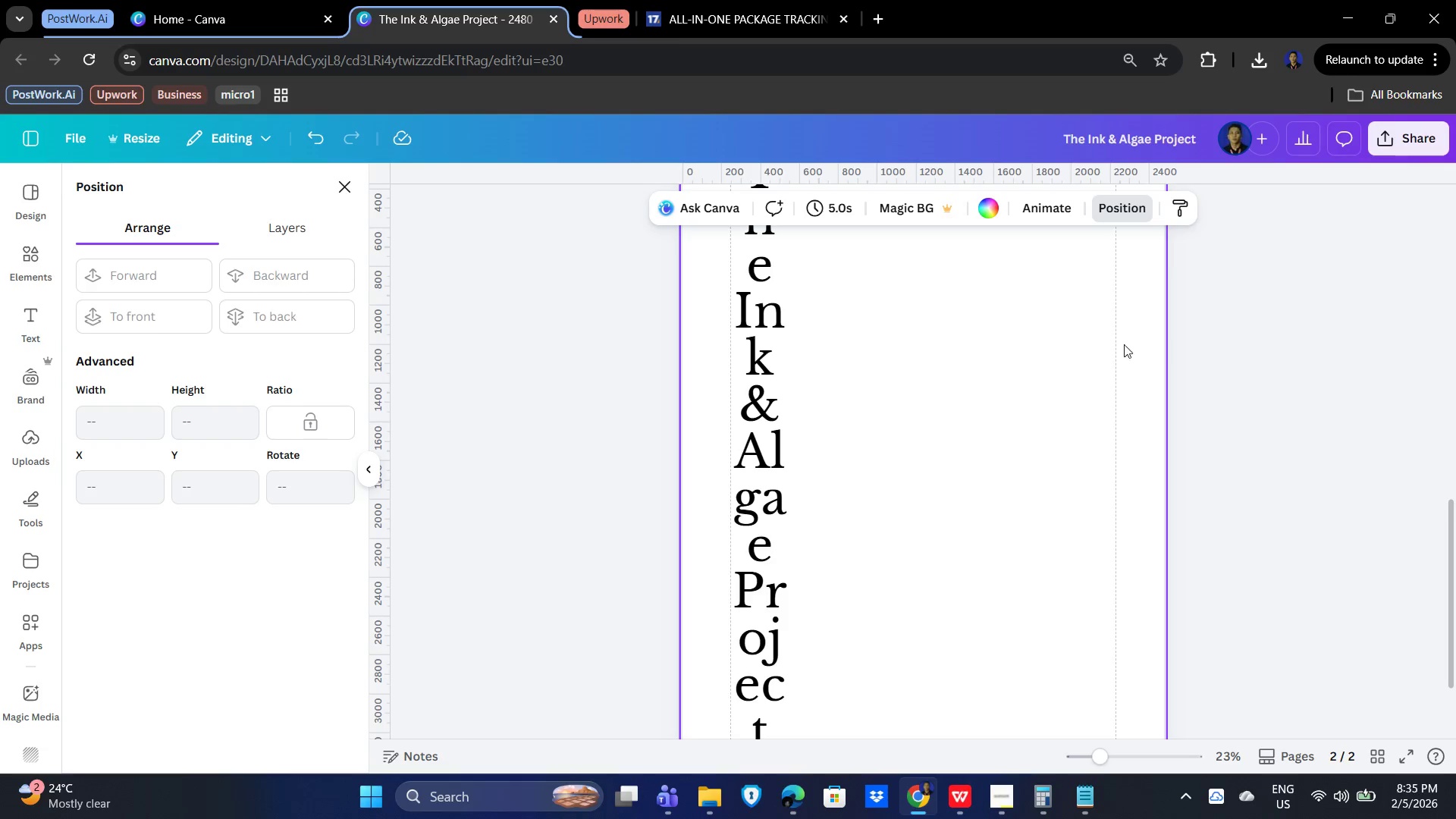 
wait(5.38)
 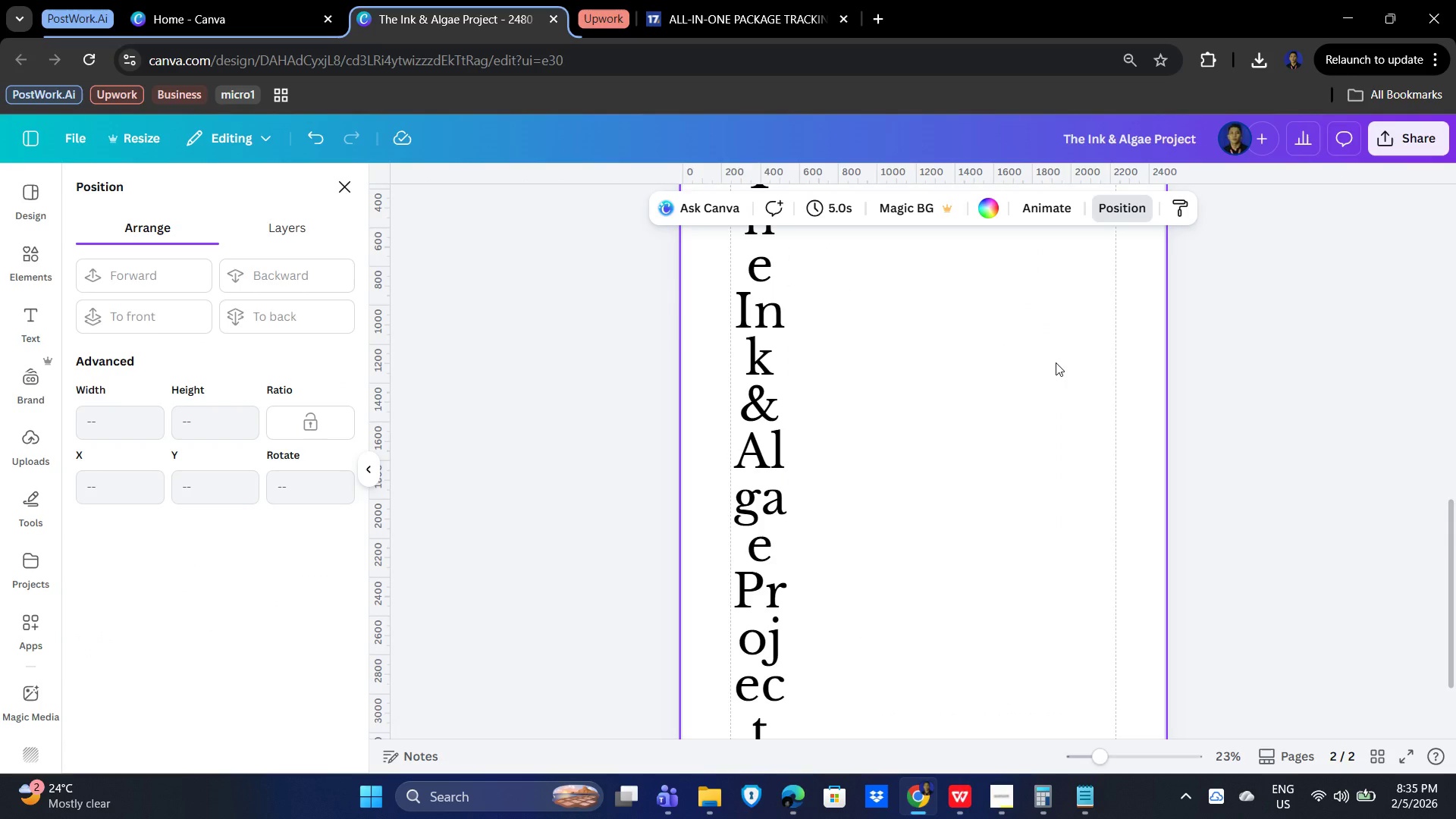 
scroll: coordinate [959, 457], scroll_direction: up, amount: 3.0
 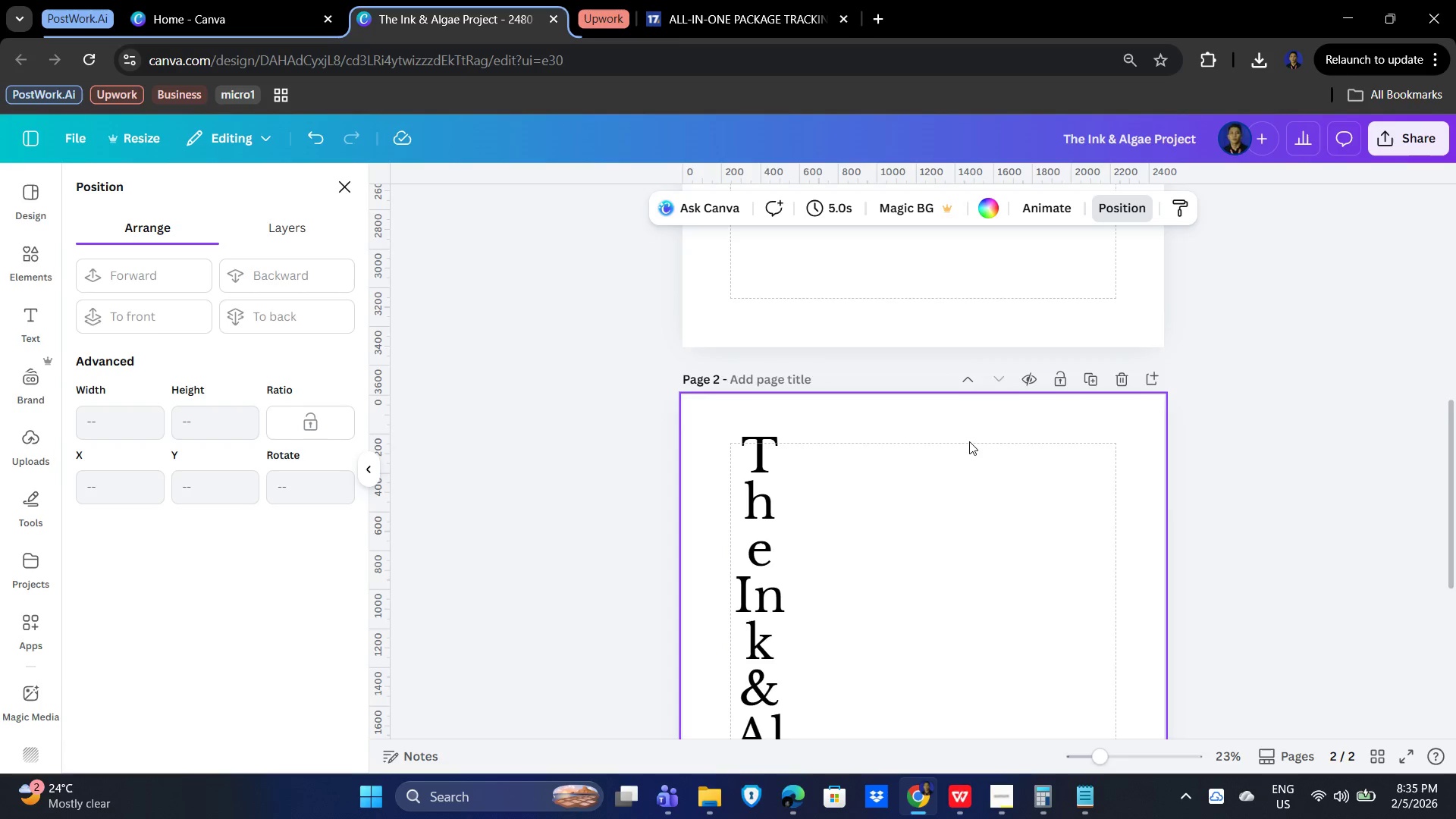 
scroll: coordinate [975, 429], scroll_direction: down, amount: 4.0
 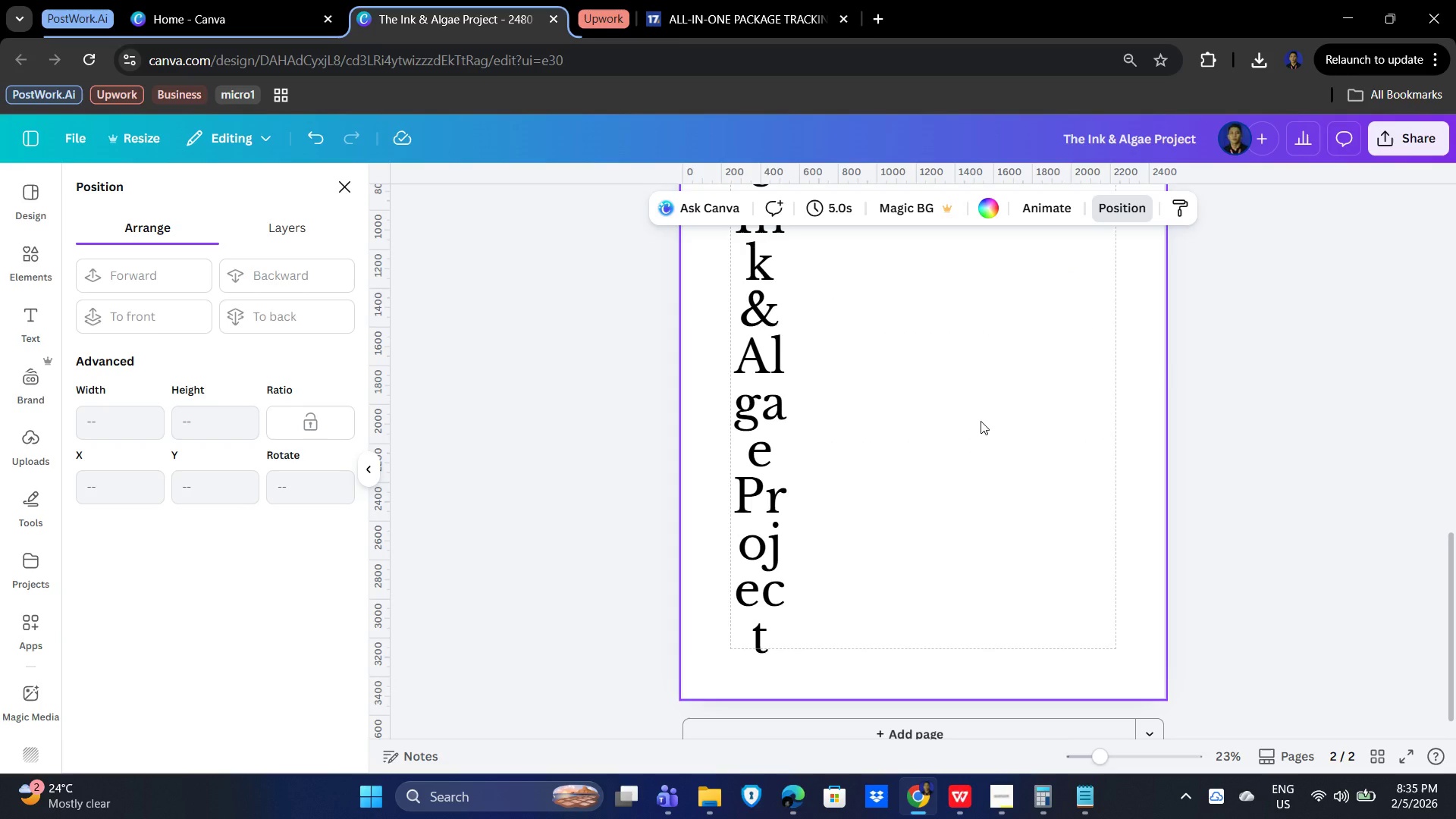 
scroll: coordinate [982, 418], scroll_direction: up, amount: 1.0
 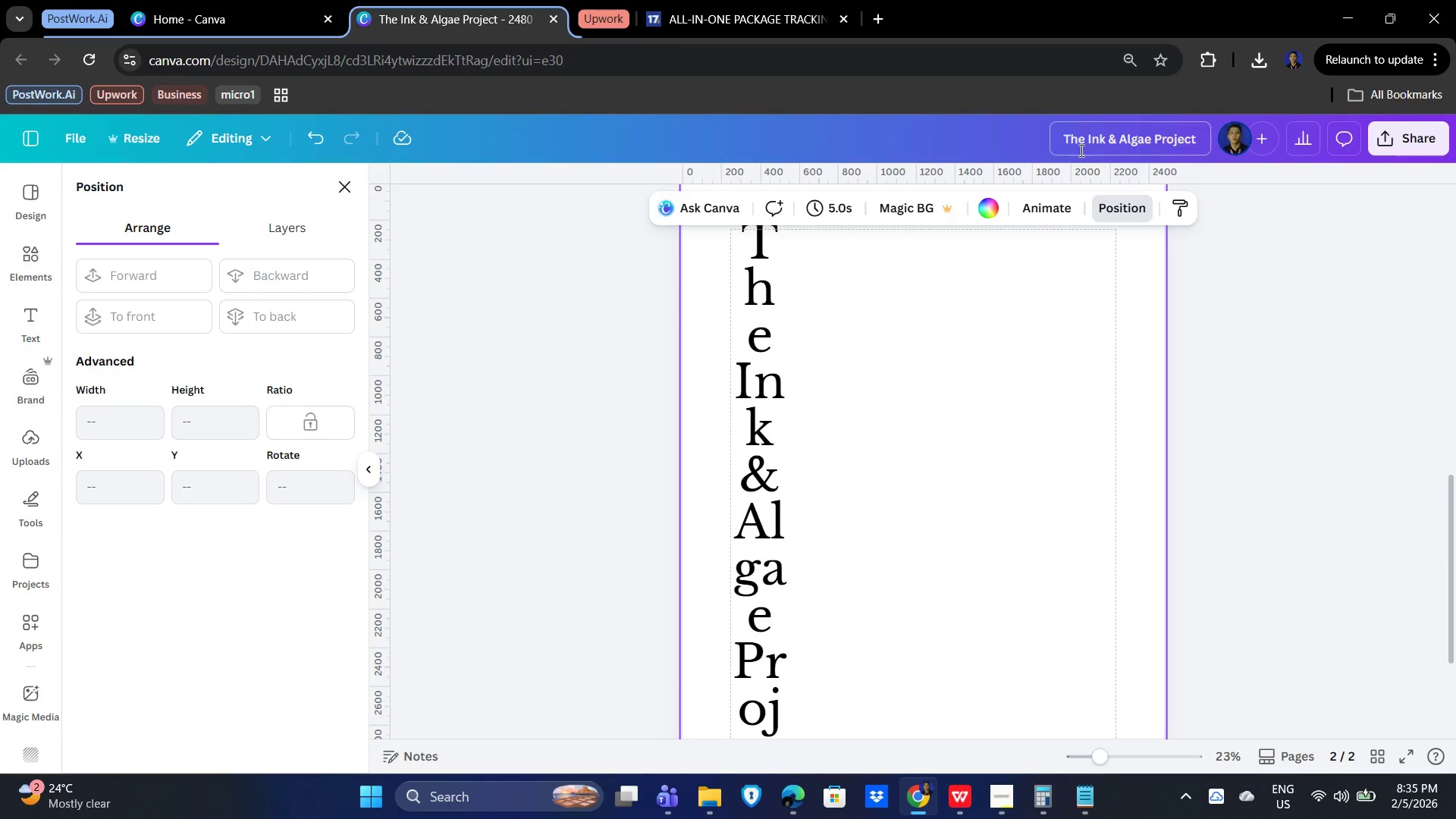 
left_click([980, 149])
 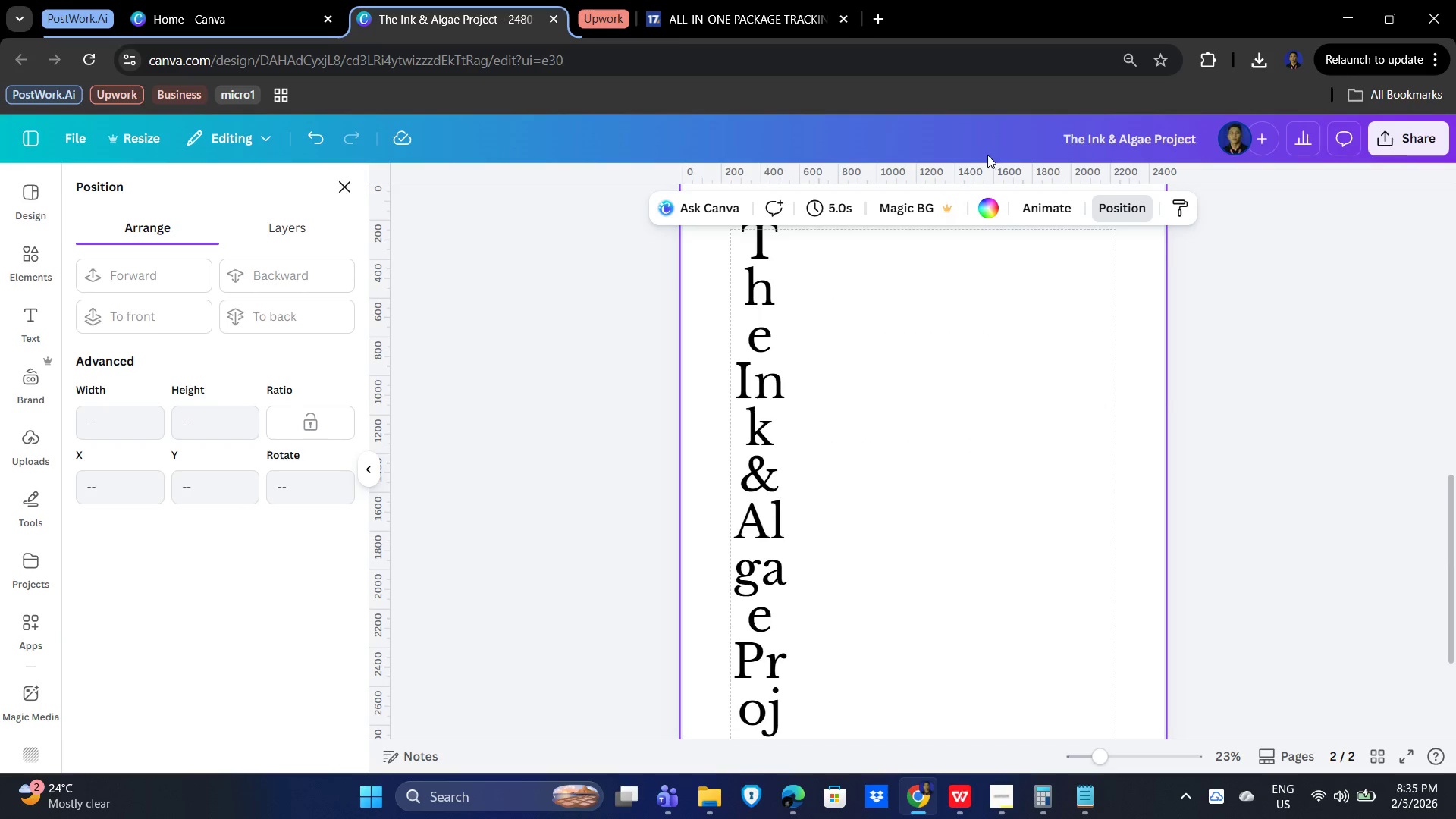 
hold_key(key=ControlLeft, duration=1.42)
scroll: coordinate [978, 152], scroll_direction: up, amount: 1.0
 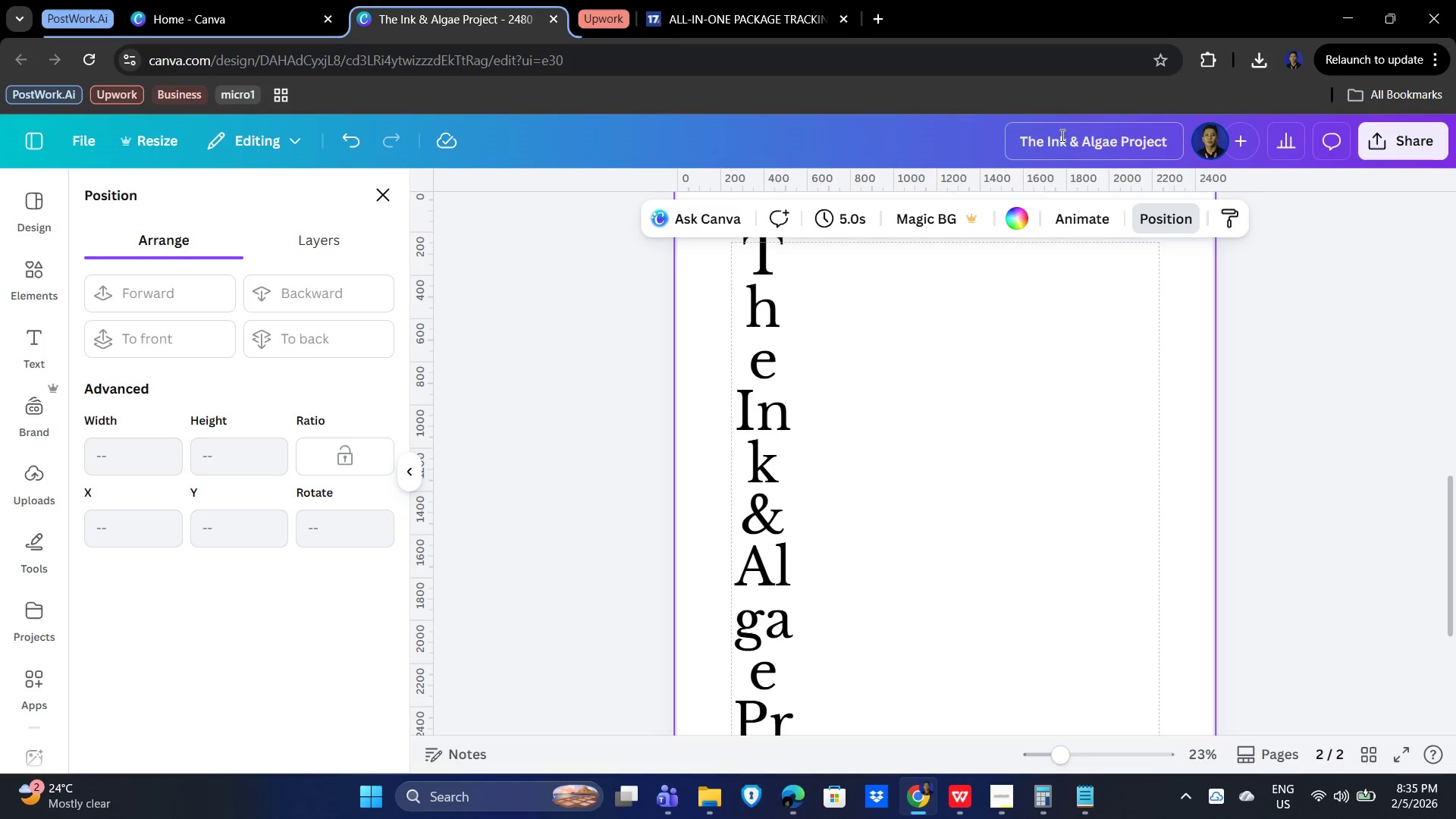 
left_click([870, 295])
 